 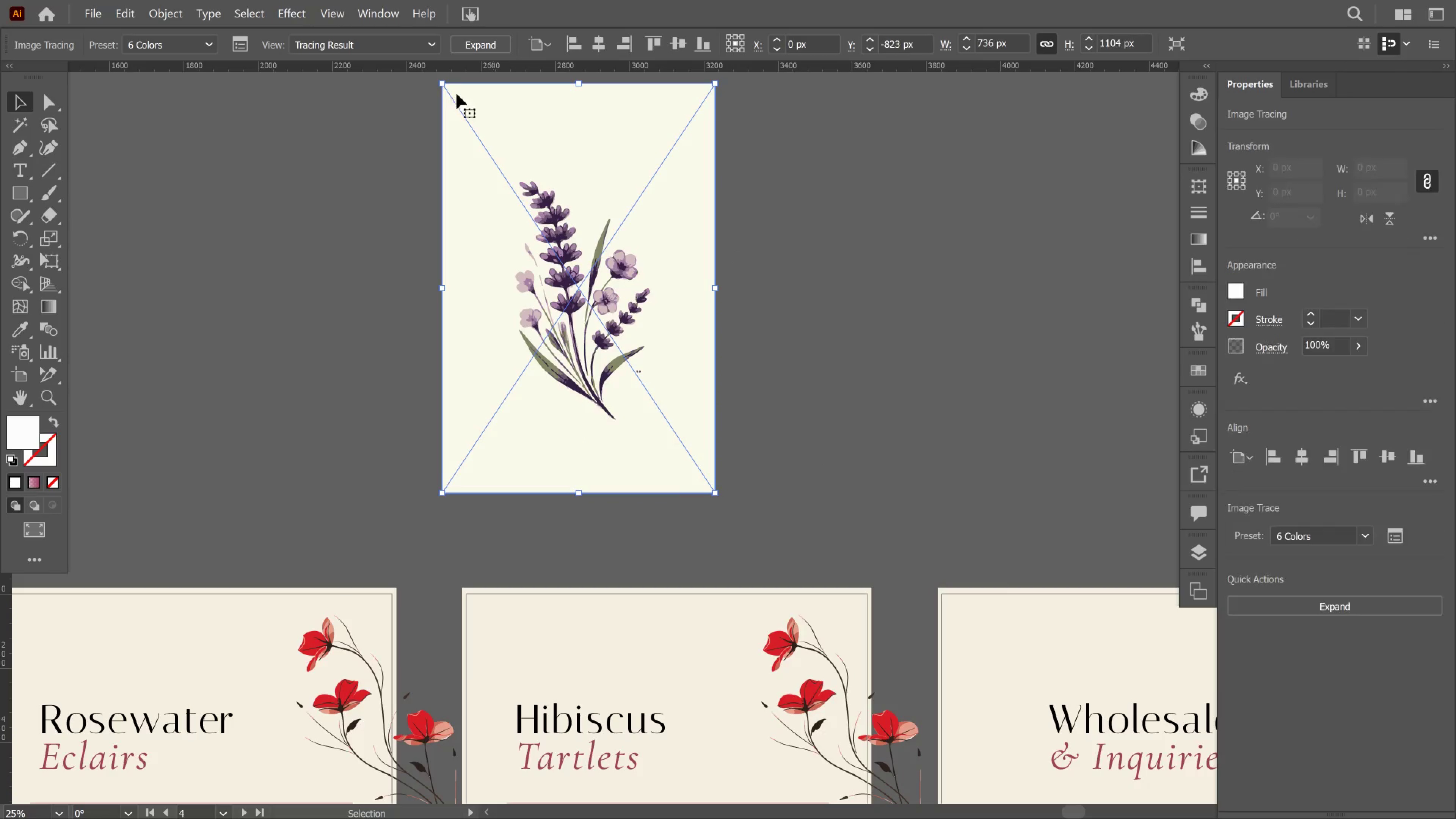 
left_click([495, 41])
 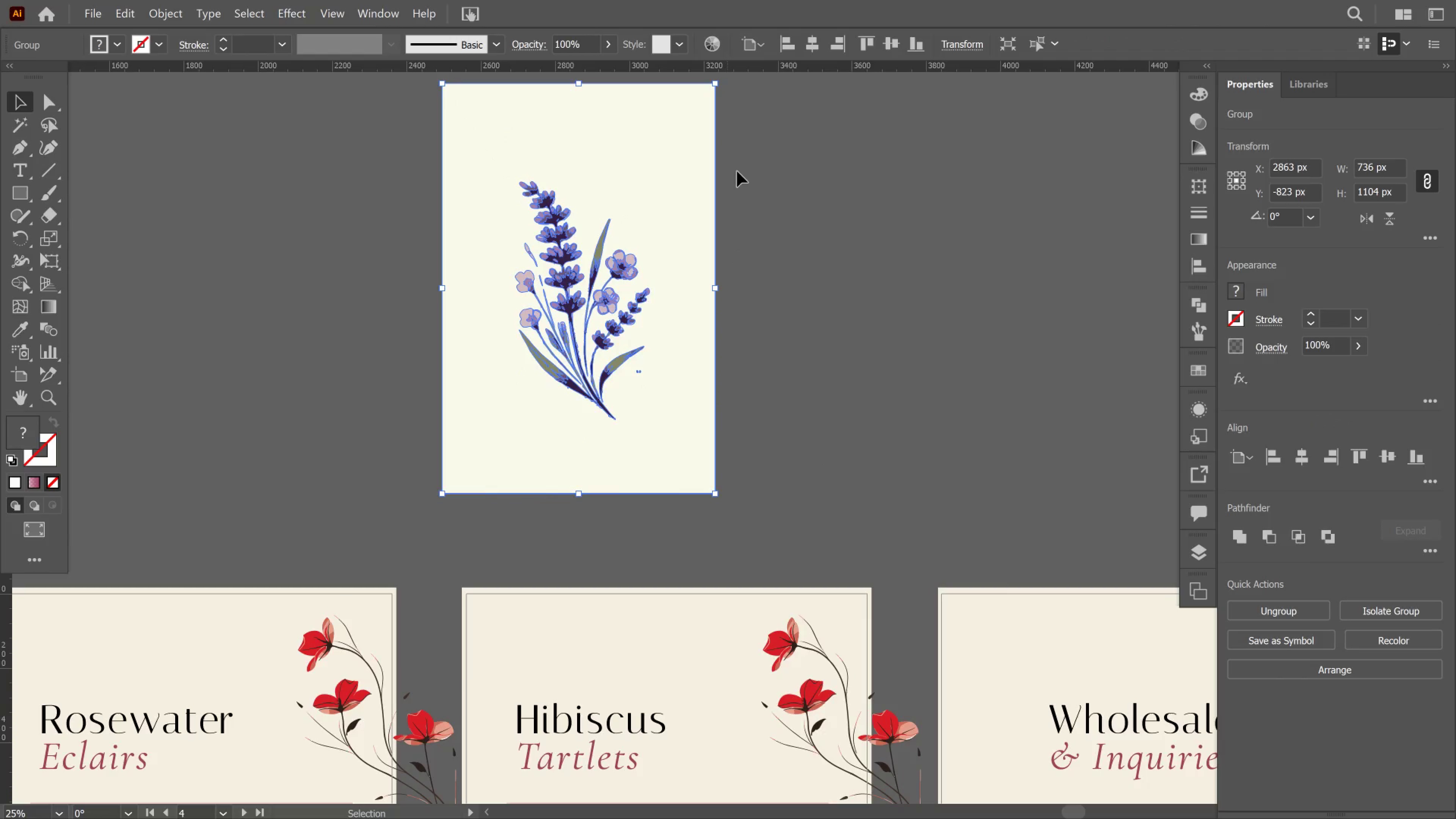 
left_click([736, 168])
 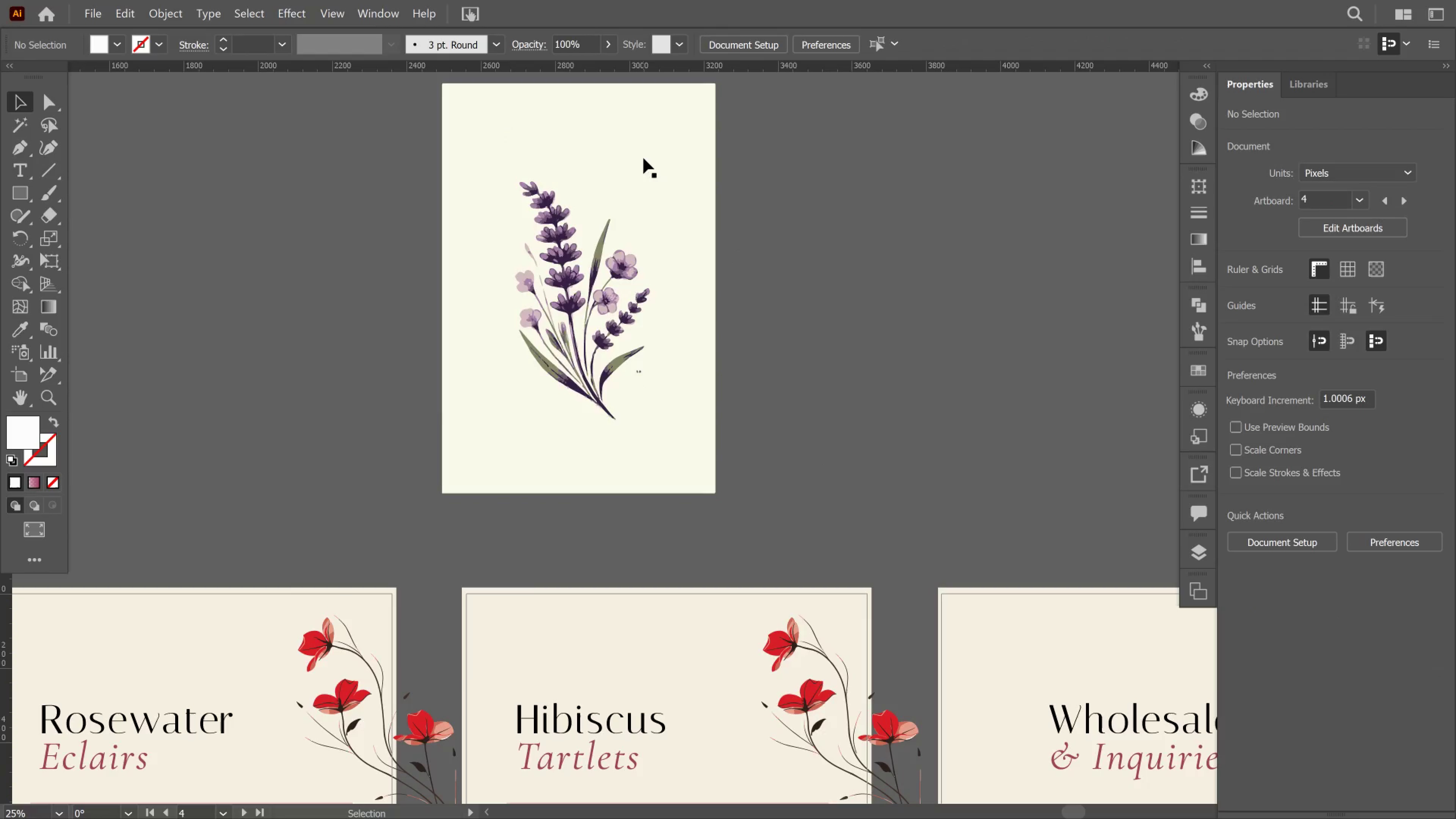 
double_click([643, 158])
 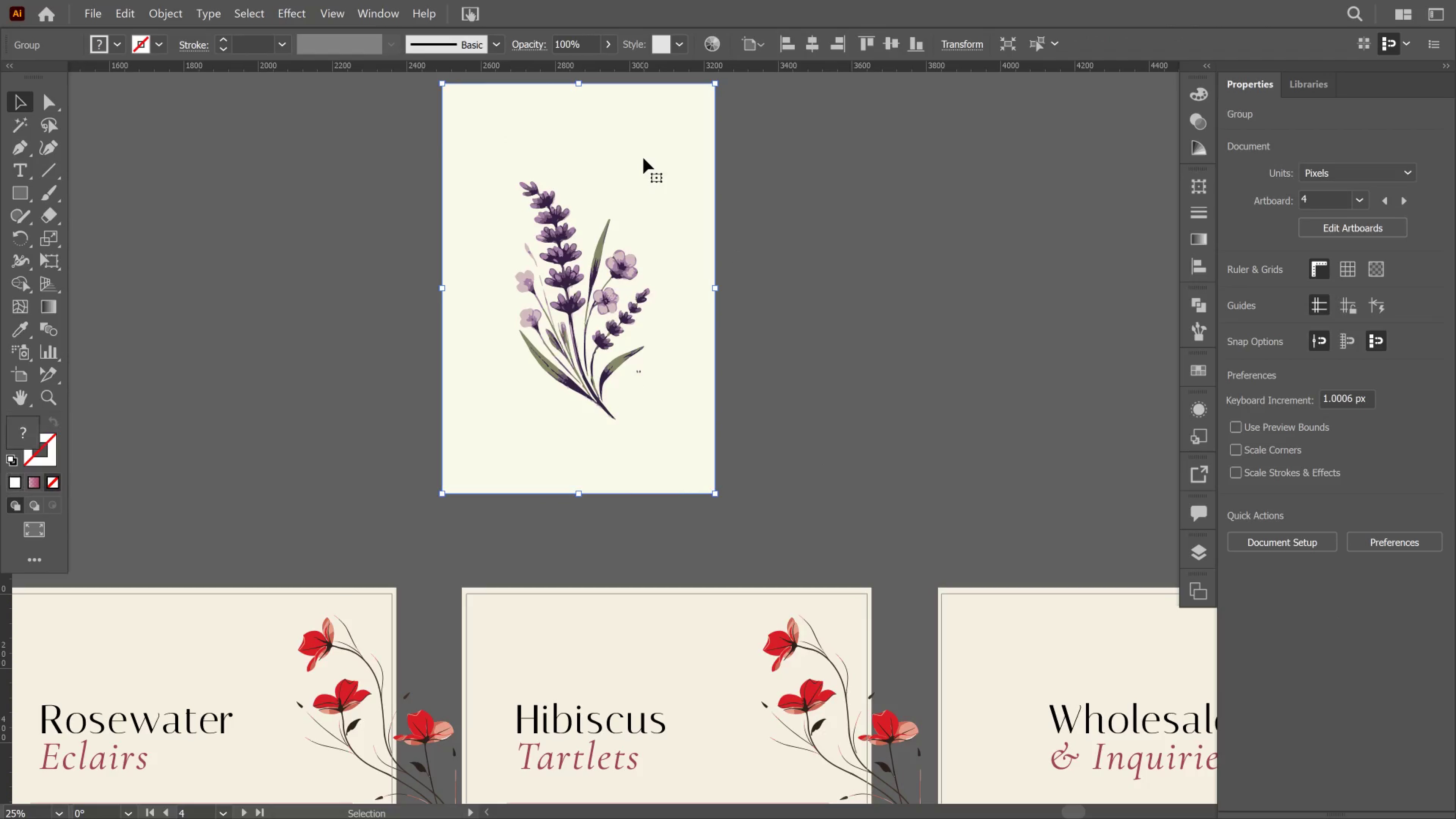 
left_click_drag(start_coordinate=[643, 158], to_coordinate=[643, 168])
 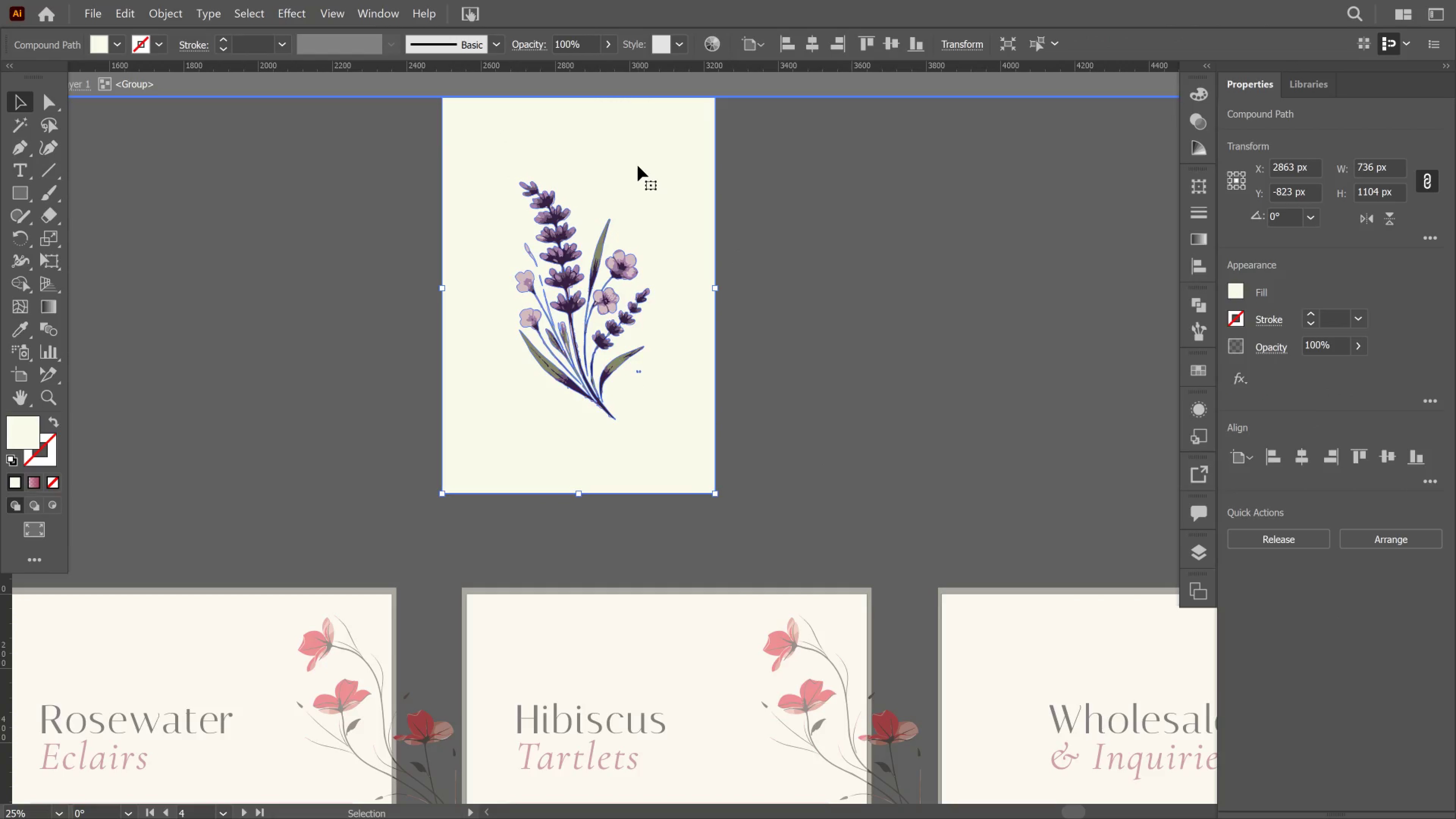 
left_click([638, 166])
 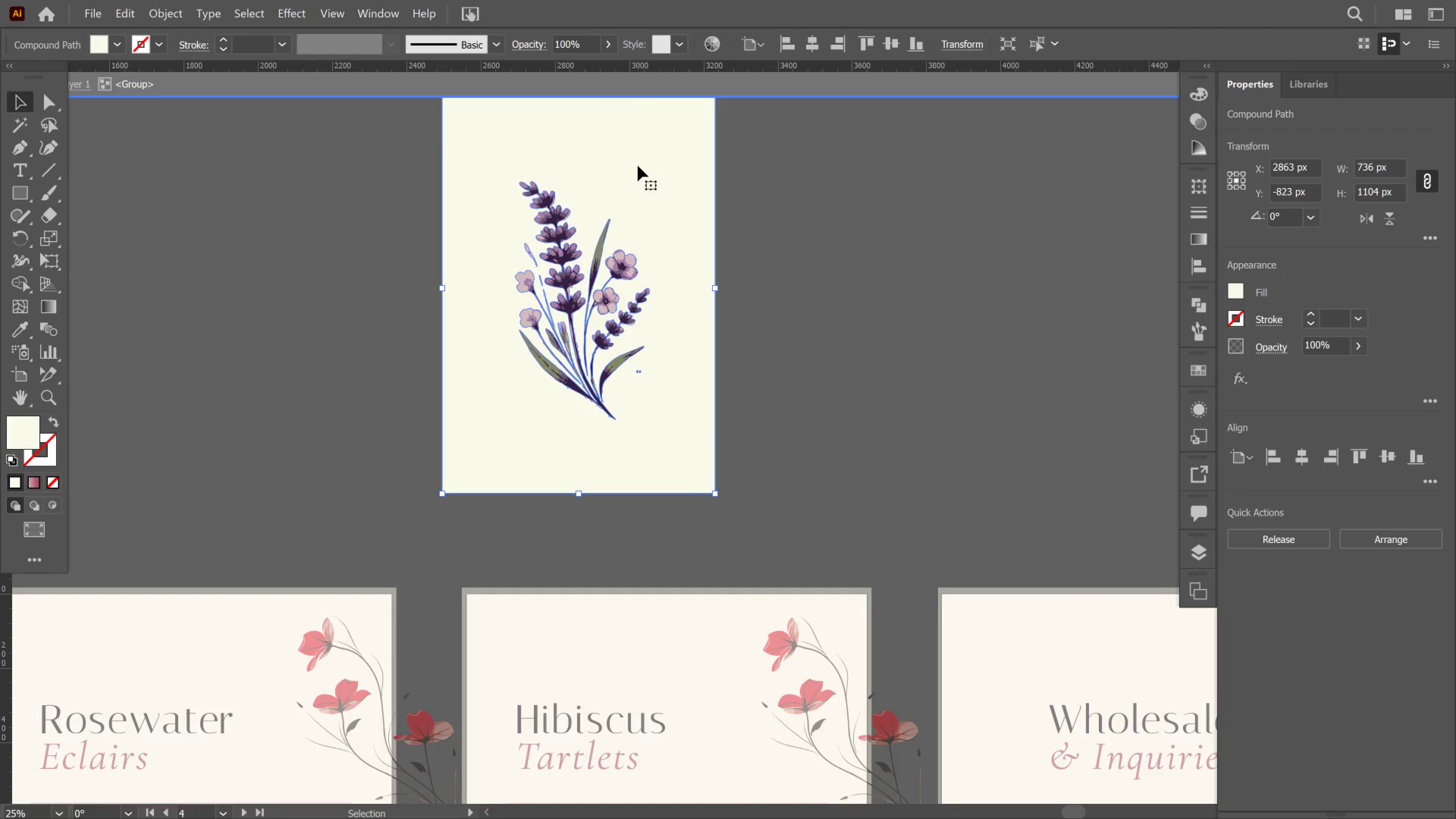 
left_click_drag(start_coordinate=[638, 166], to_coordinate=[979, 332])
 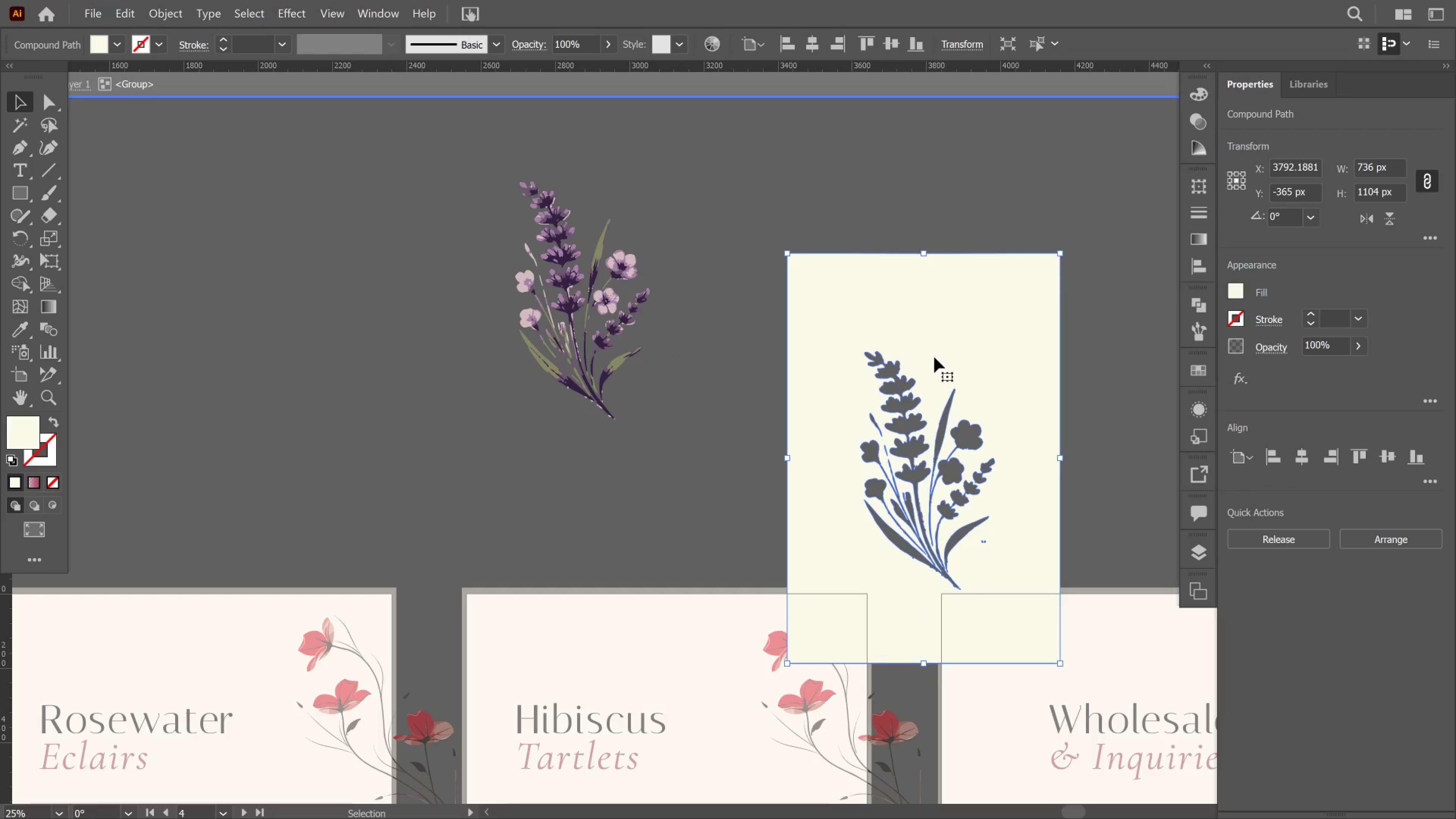 
key(Delete)
 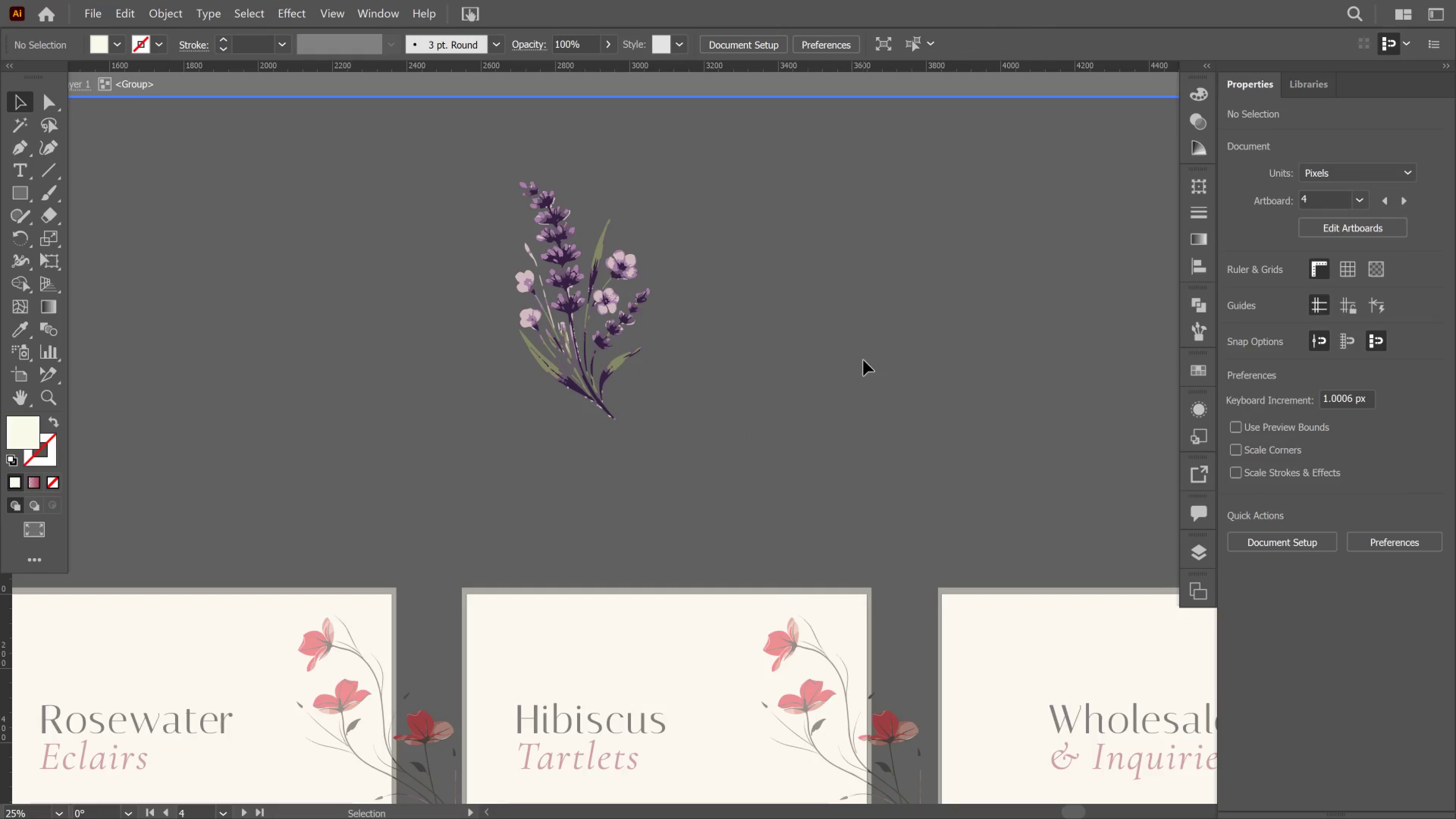 
left_click_drag(start_coordinate=[863, 360], to_coordinate=[861, 360])
 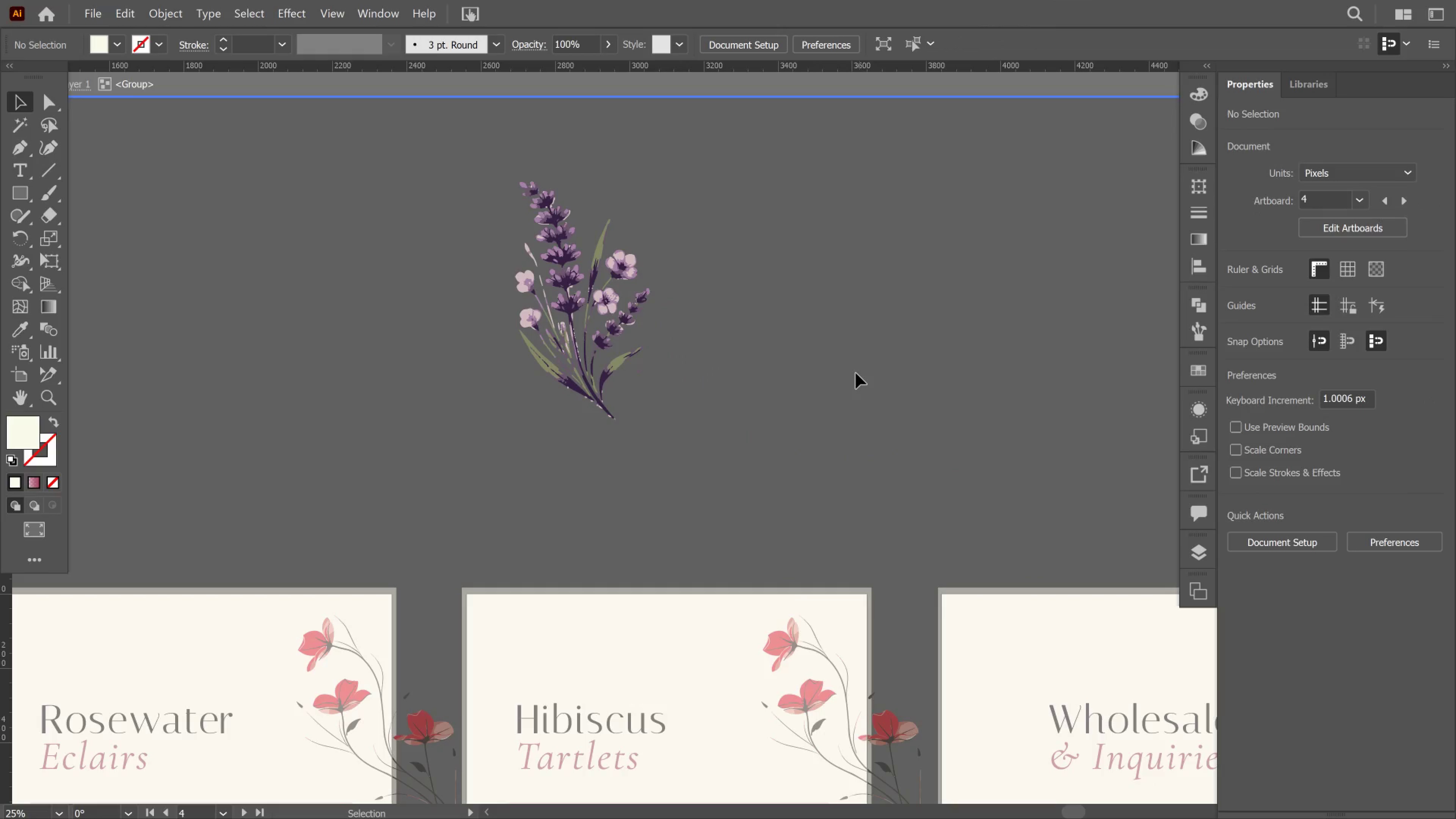 
left_click_drag(start_coordinate=[860, 365], to_coordinate=[856, 373])
 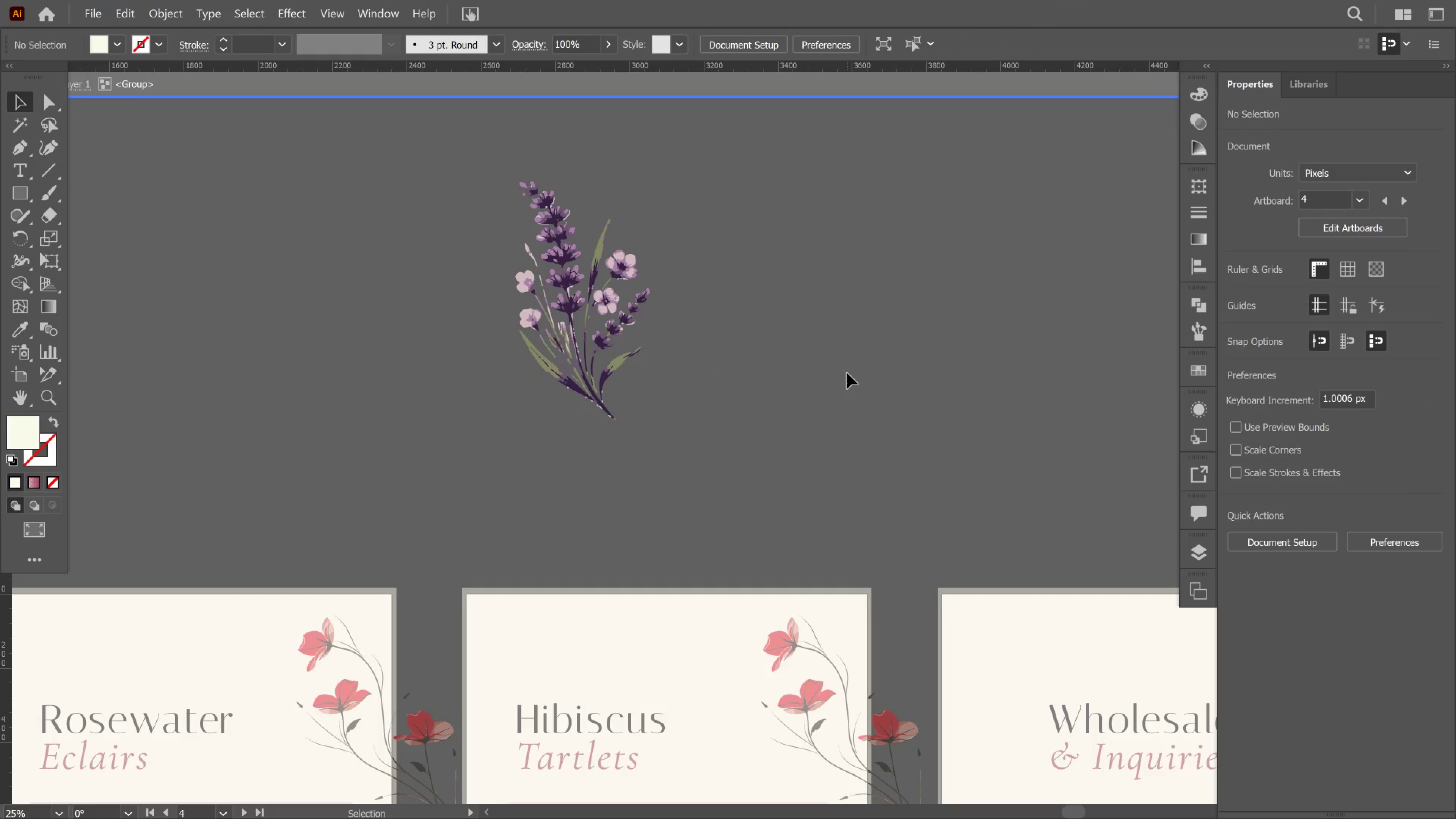 
double_click([847, 373])
 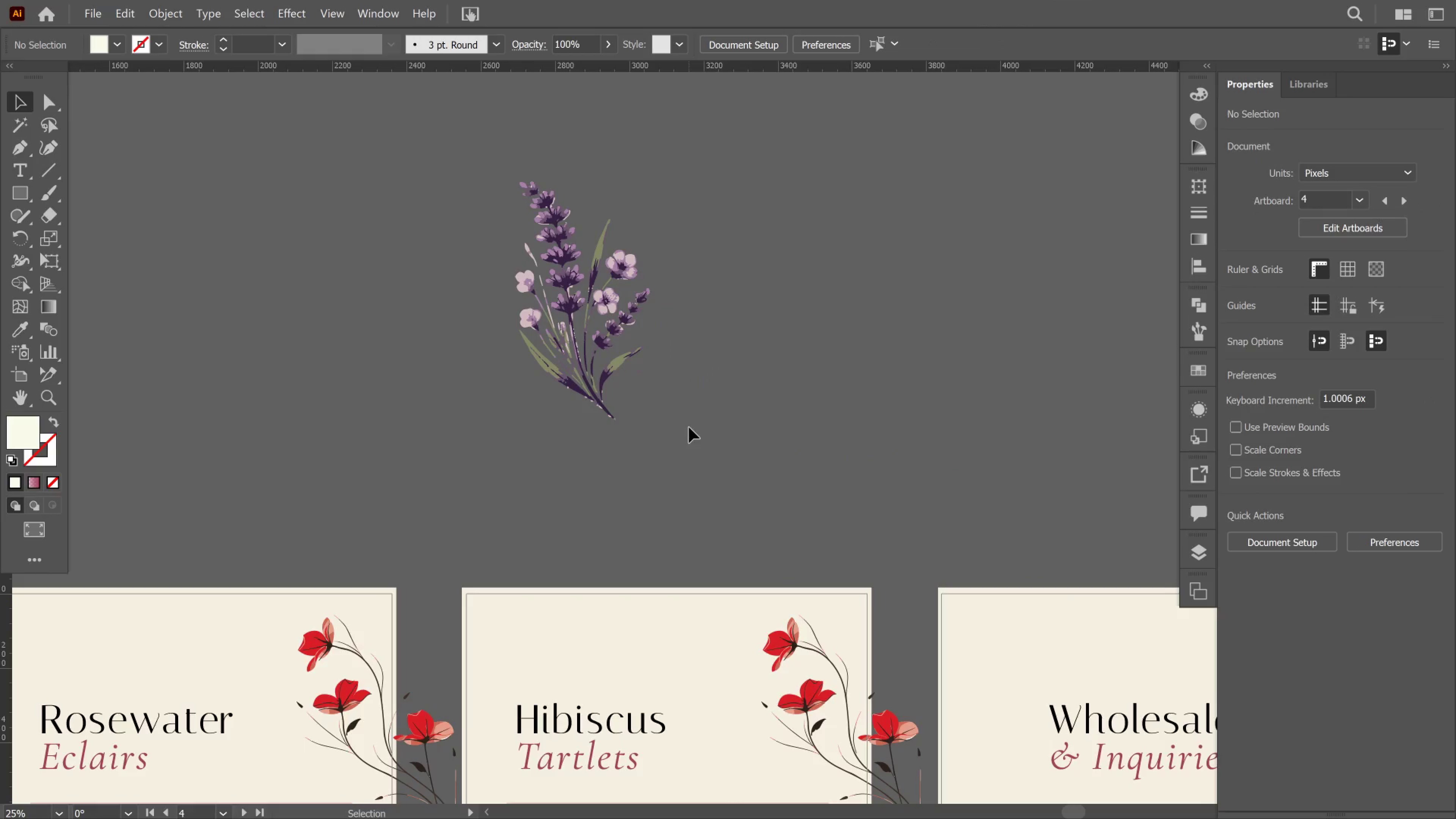 
left_click_drag(start_coordinate=[689, 427], to_coordinate=[375, 247])
 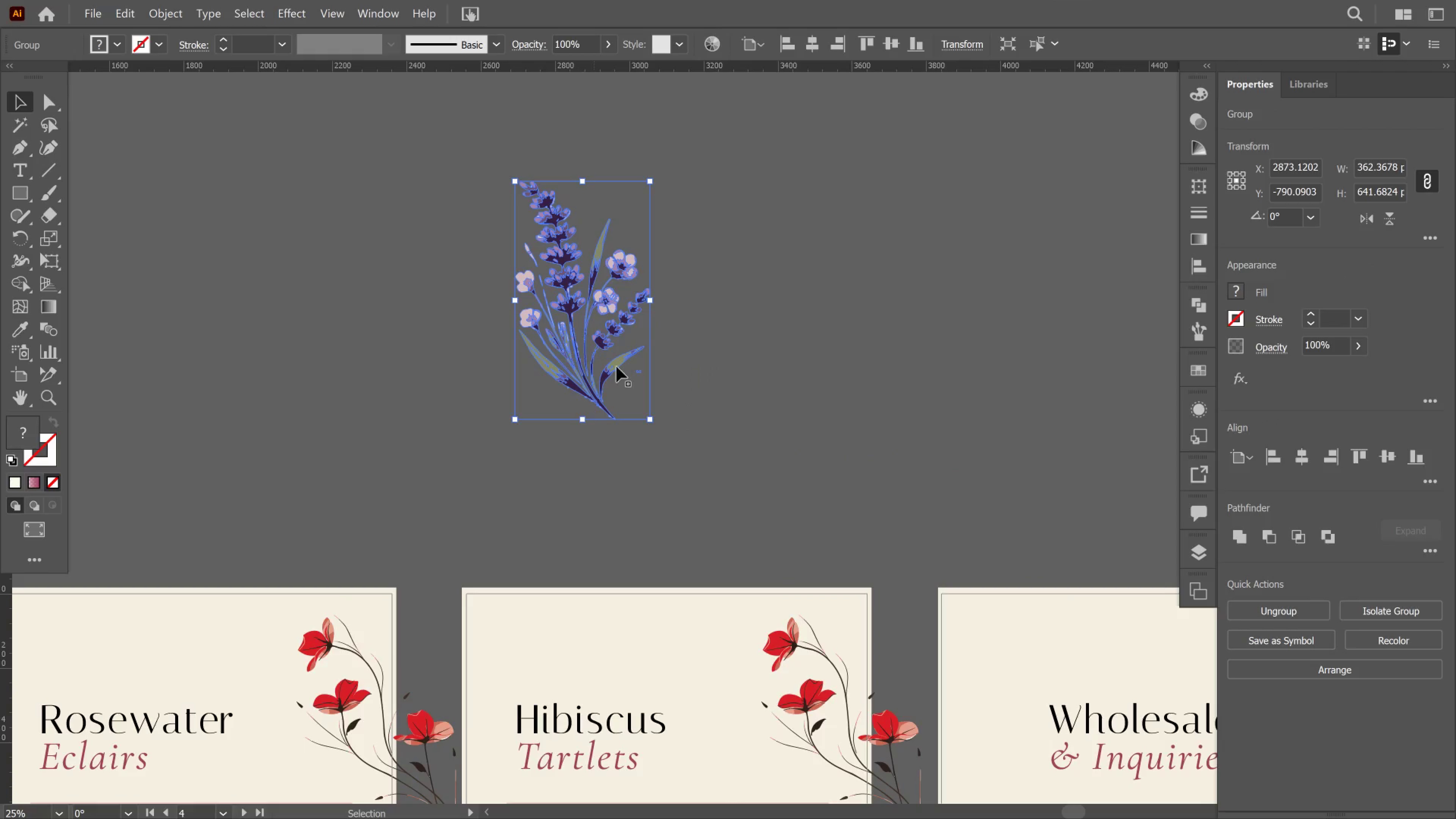 
hold_key(key=AltLeft, duration=0.58)
scroll: coordinate [604, 369], scroll_direction: down, amount: 1.0
 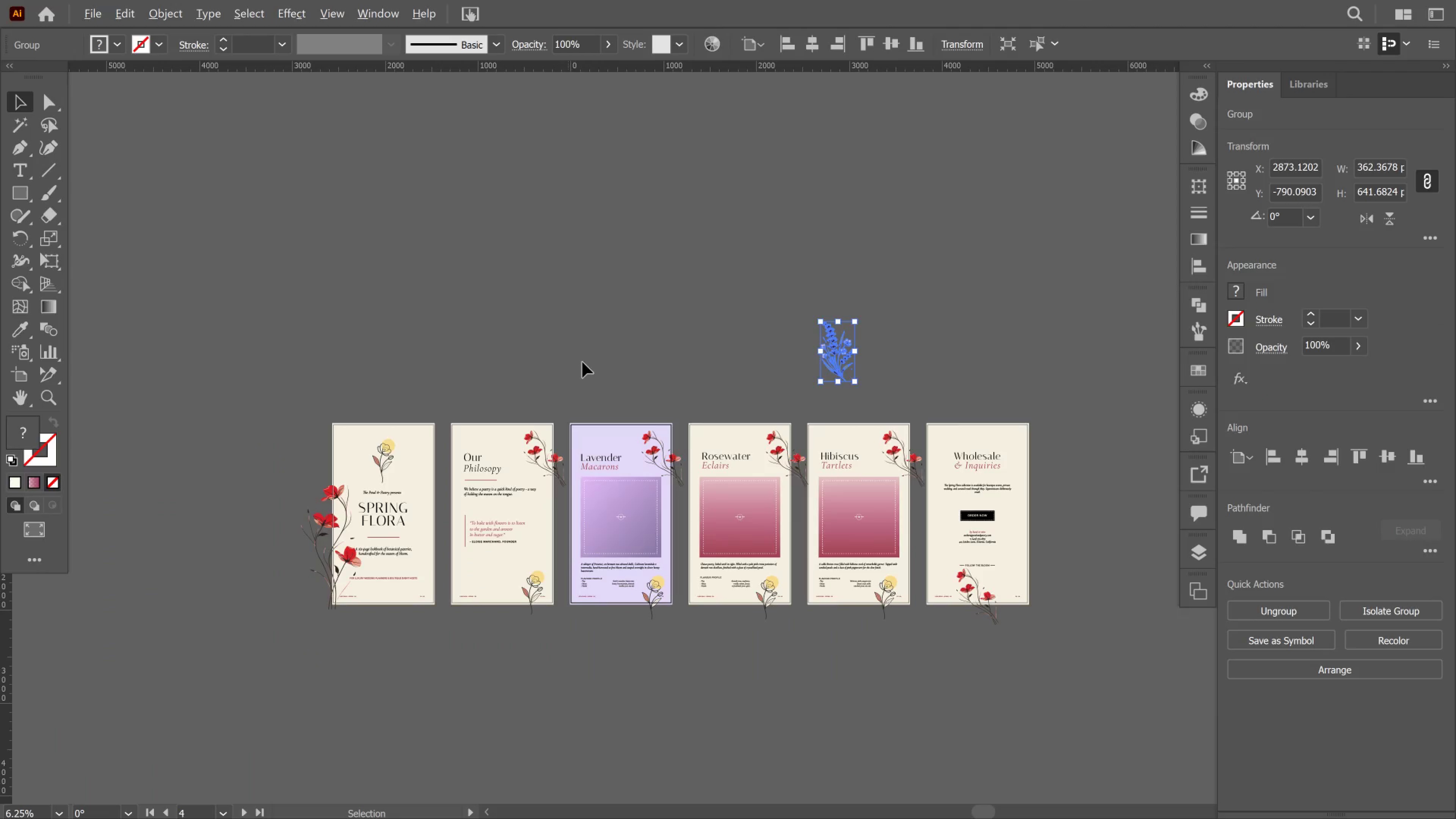 
hold_key(key=AltLeft, duration=0.71)
 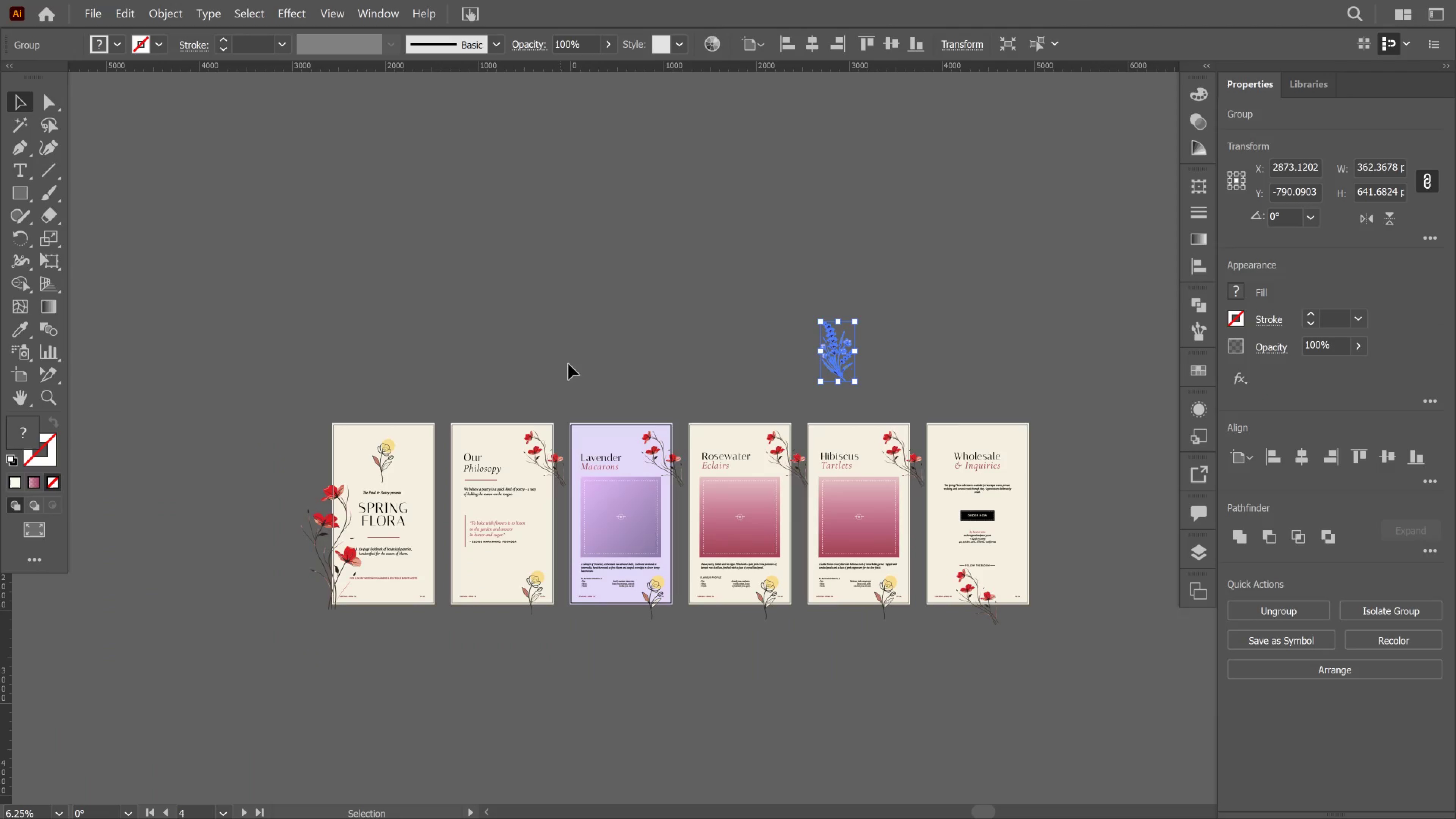 
key(Alt+AltLeft)
 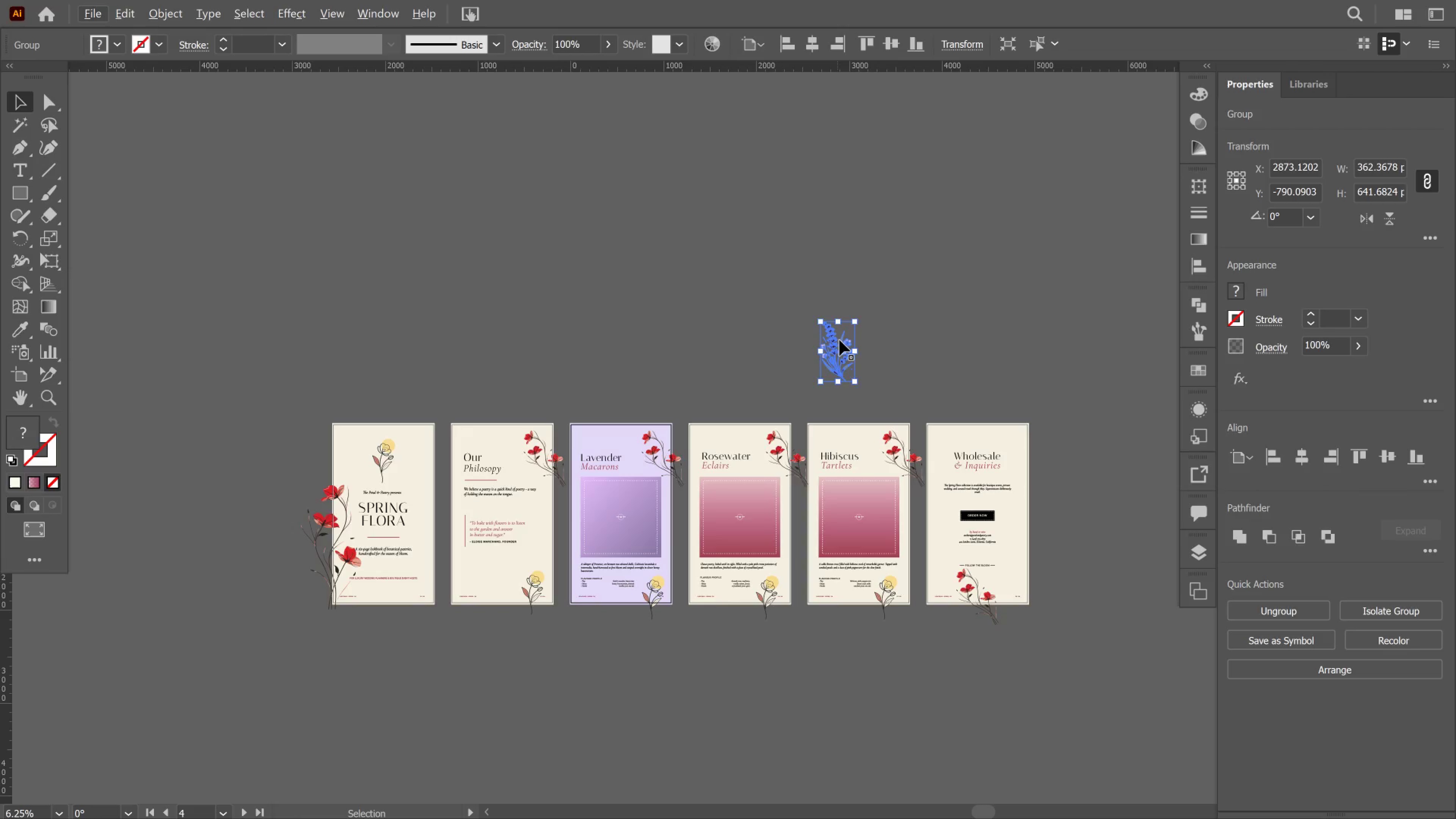 
left_click_drag(start_coordinate=[839, 344], to_coordinate=[423, 587])
 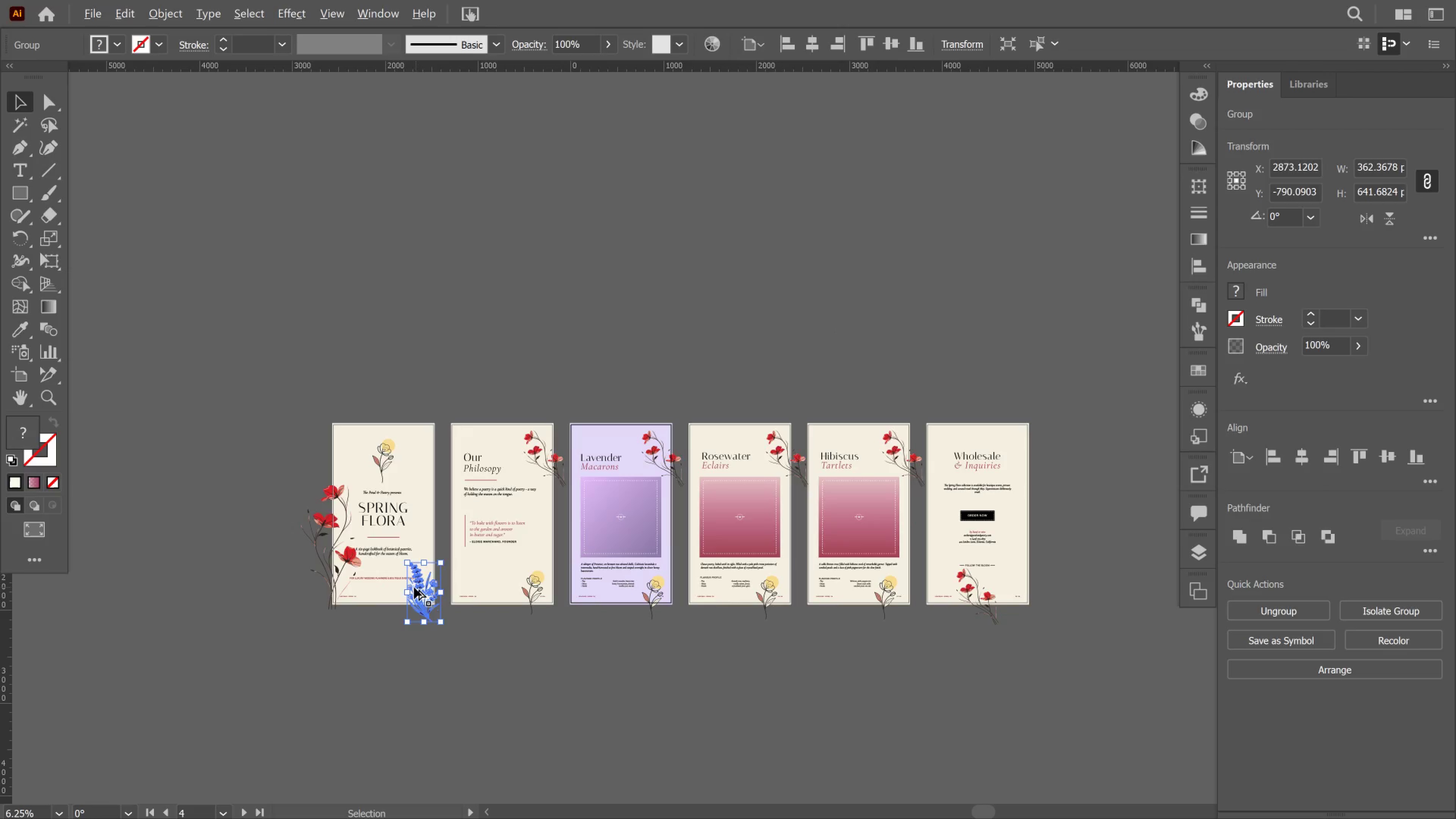 
hold_key(key=AltLeft, duration=0.99)
scroll: coordinate [414, 587], scroll_direction: up, amount: 3.0
 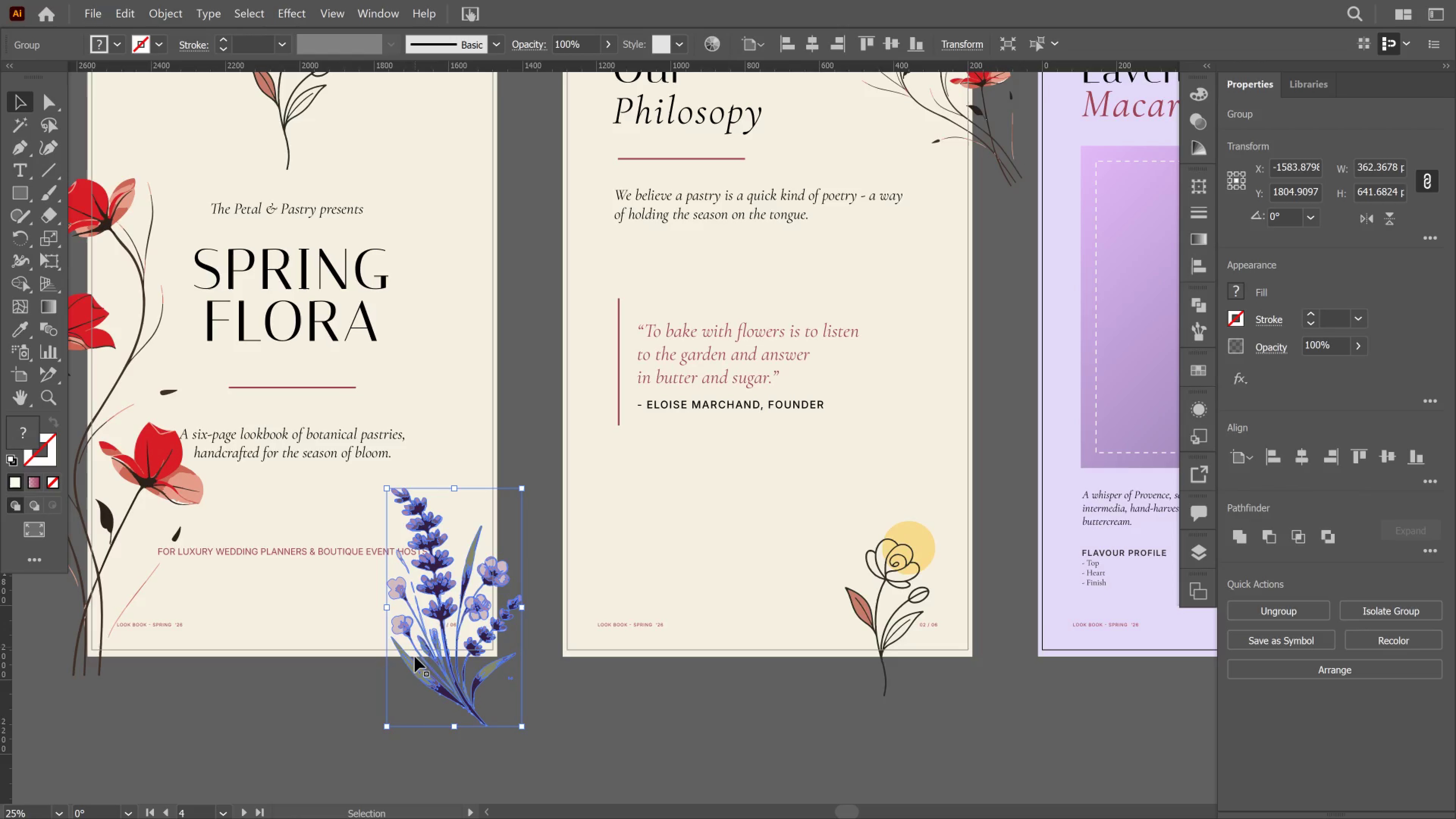 
left_click_drag(start_coordinate=[428, 653], to_coordinate=[341, 694])
 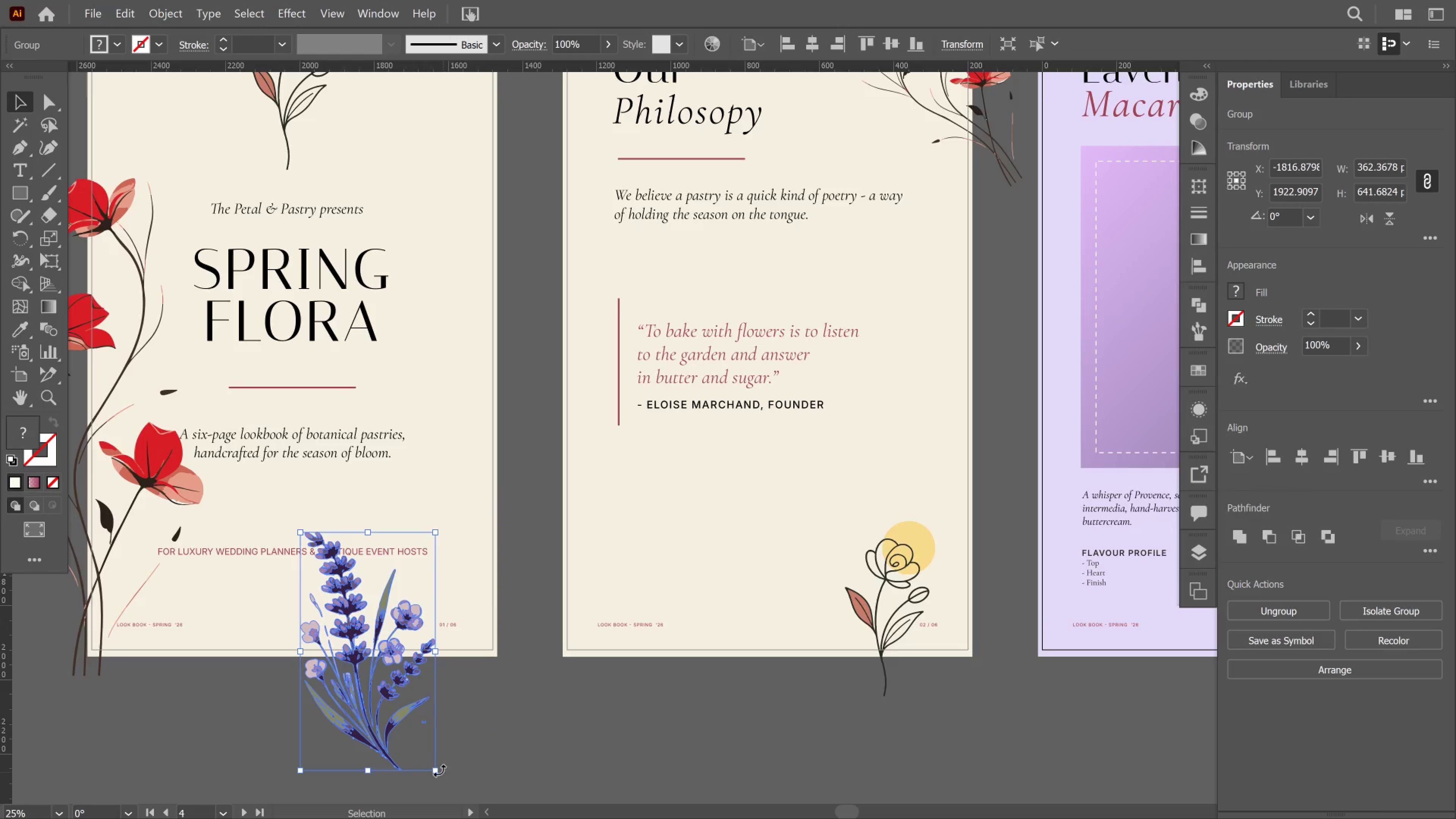 
left_click_drag(start_coordinate=[438, 769], to_coordinate=[353, 638])
 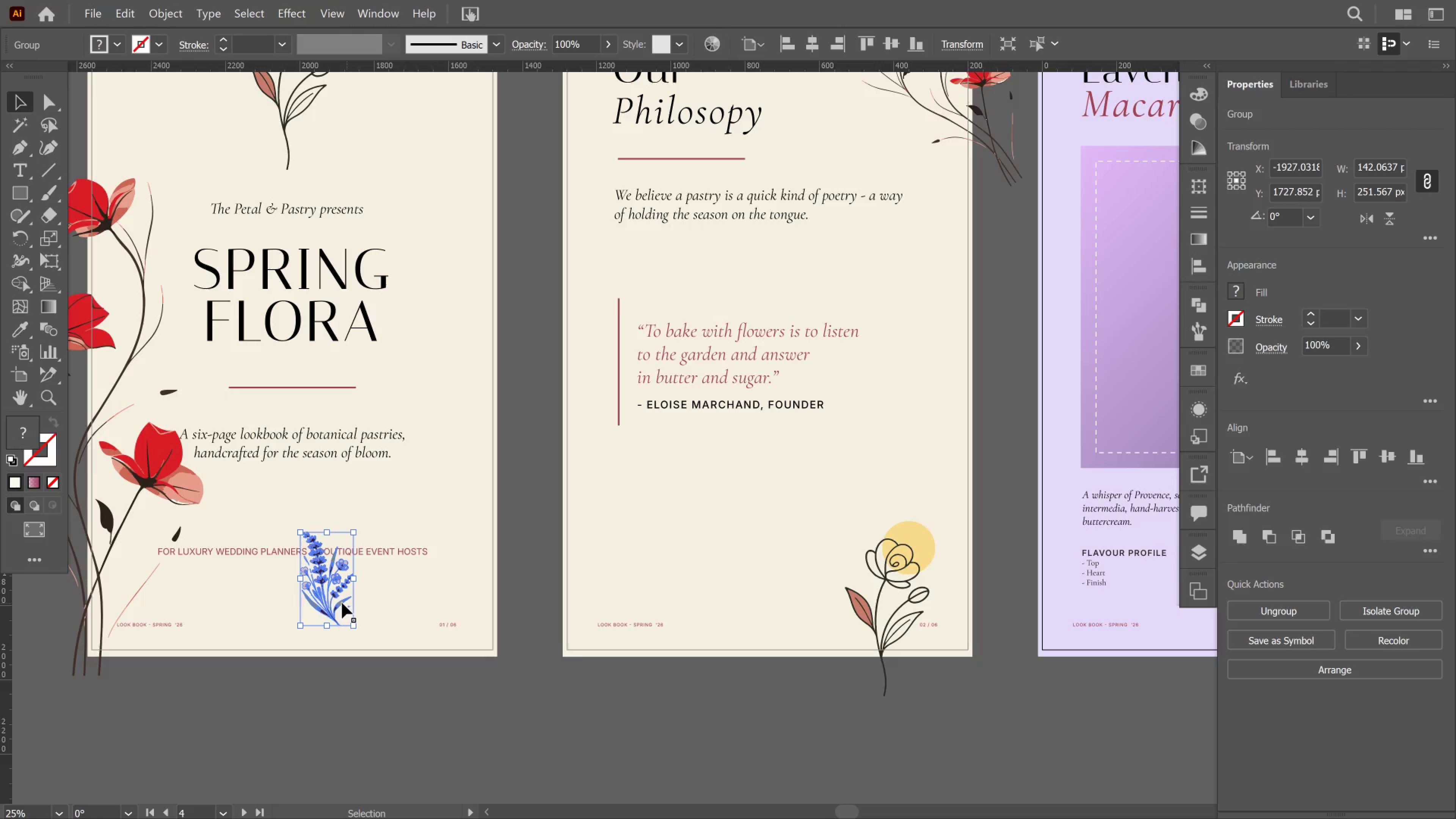 
hold_key(key=ShiftLeft, duration=1.22)
 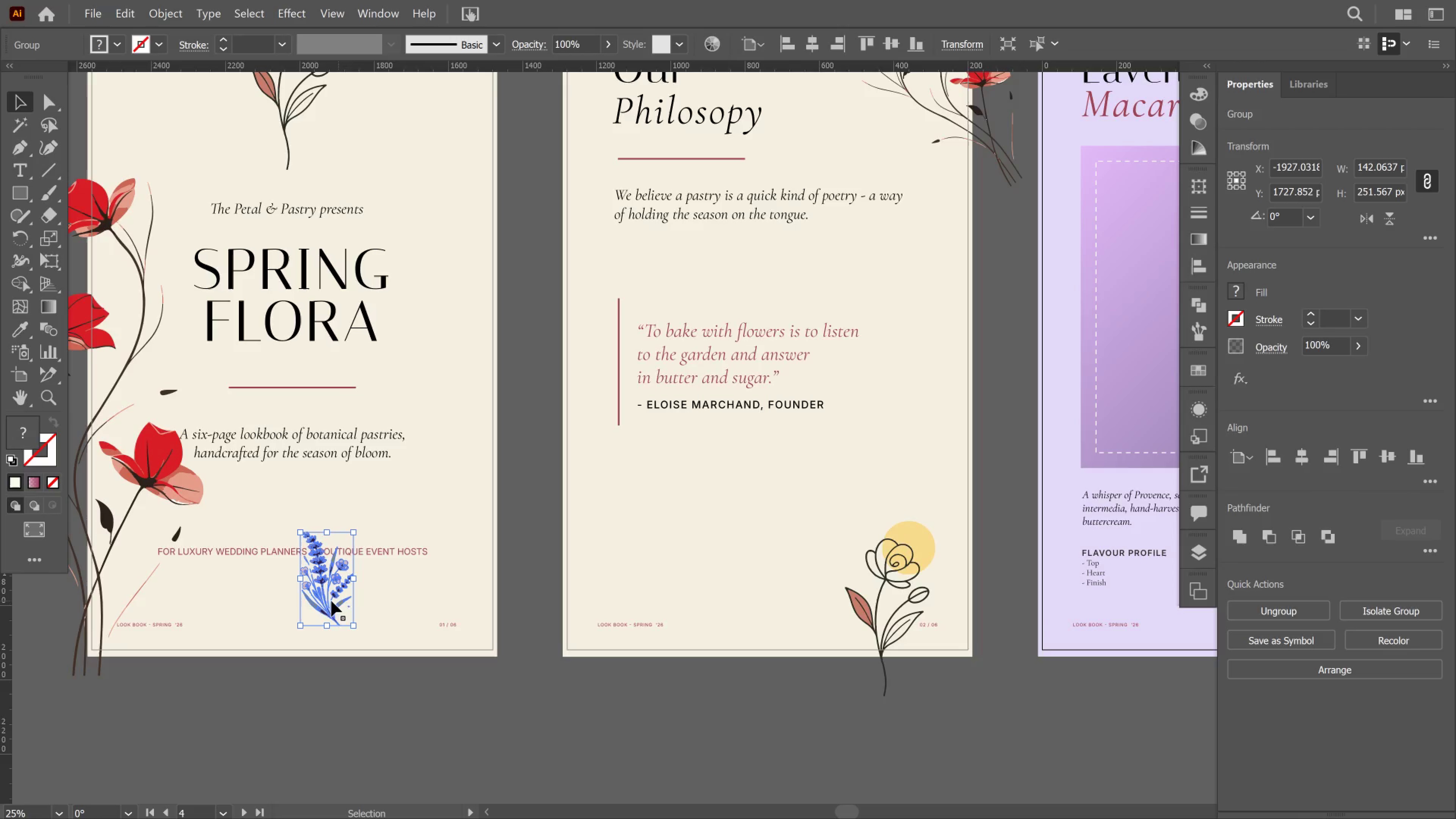 
left_click_drag(start_coordinate=[331, 601], to_coordinate=[358, 644])
 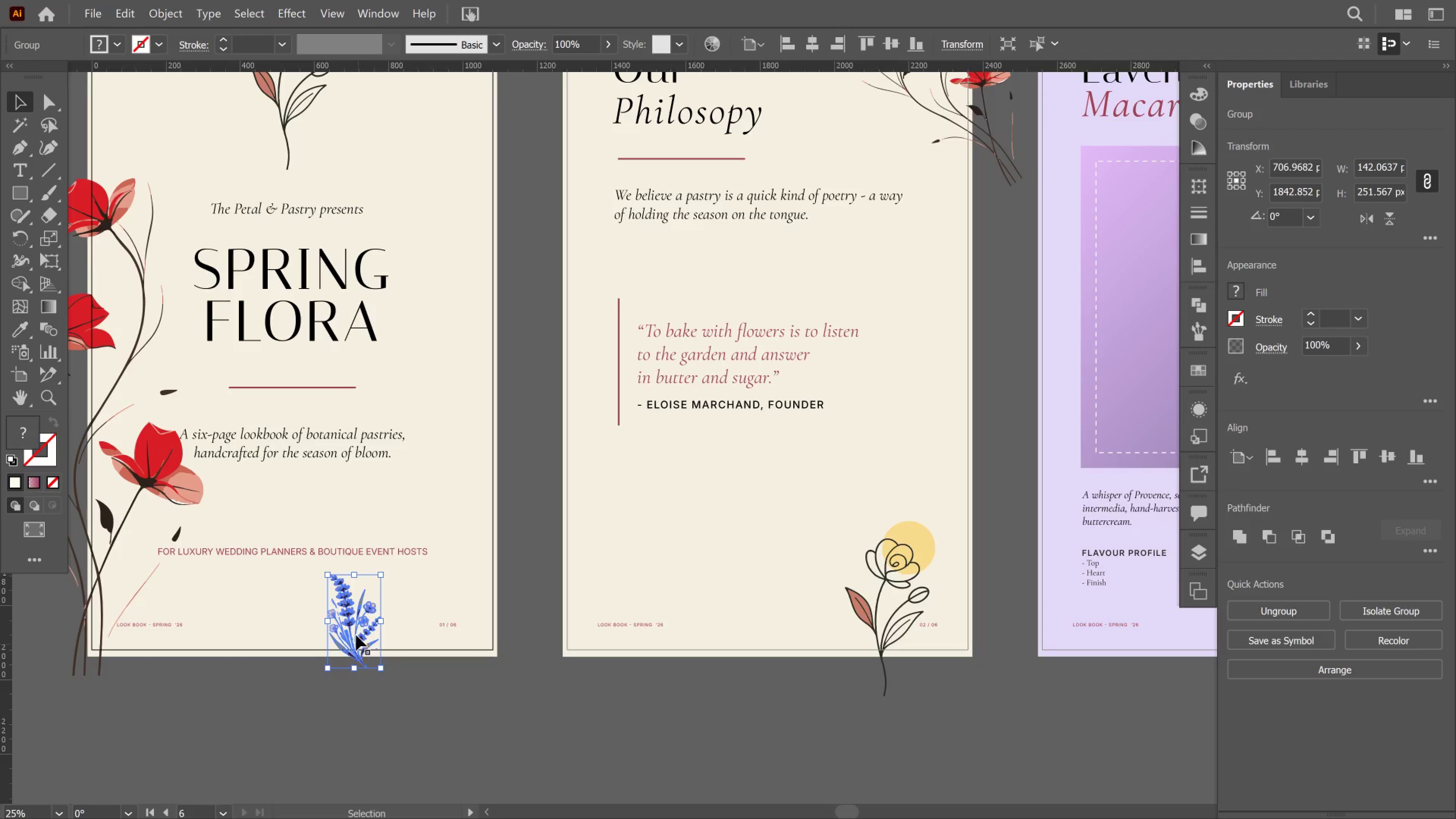 
hold_key(key=AltLeft, duration=8.17)
left_click_drag(start_coordinate=[350, 628], to_coordinate=[1104, 602])
 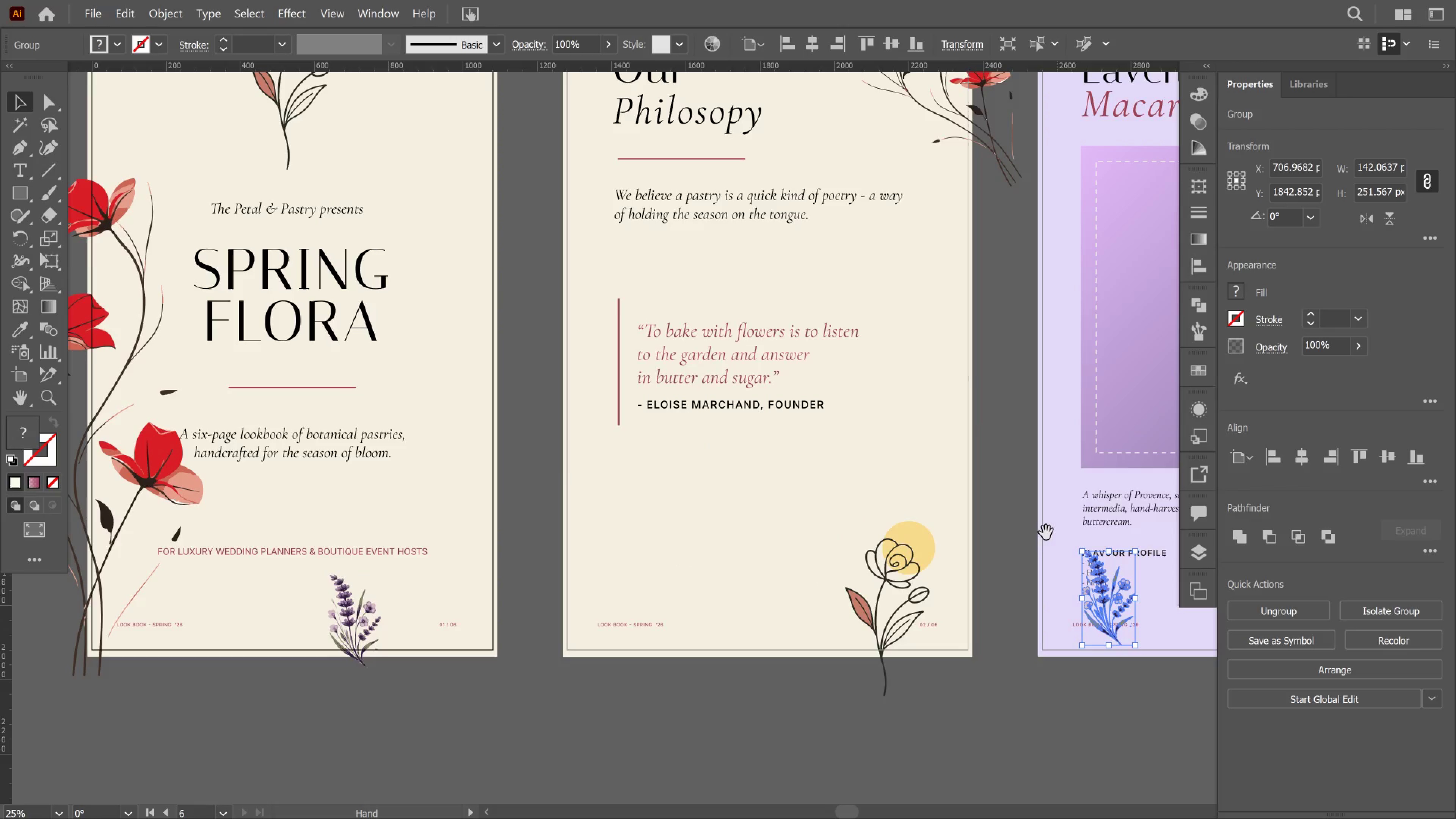 
hold_key(key=Space, duration=1.28)
 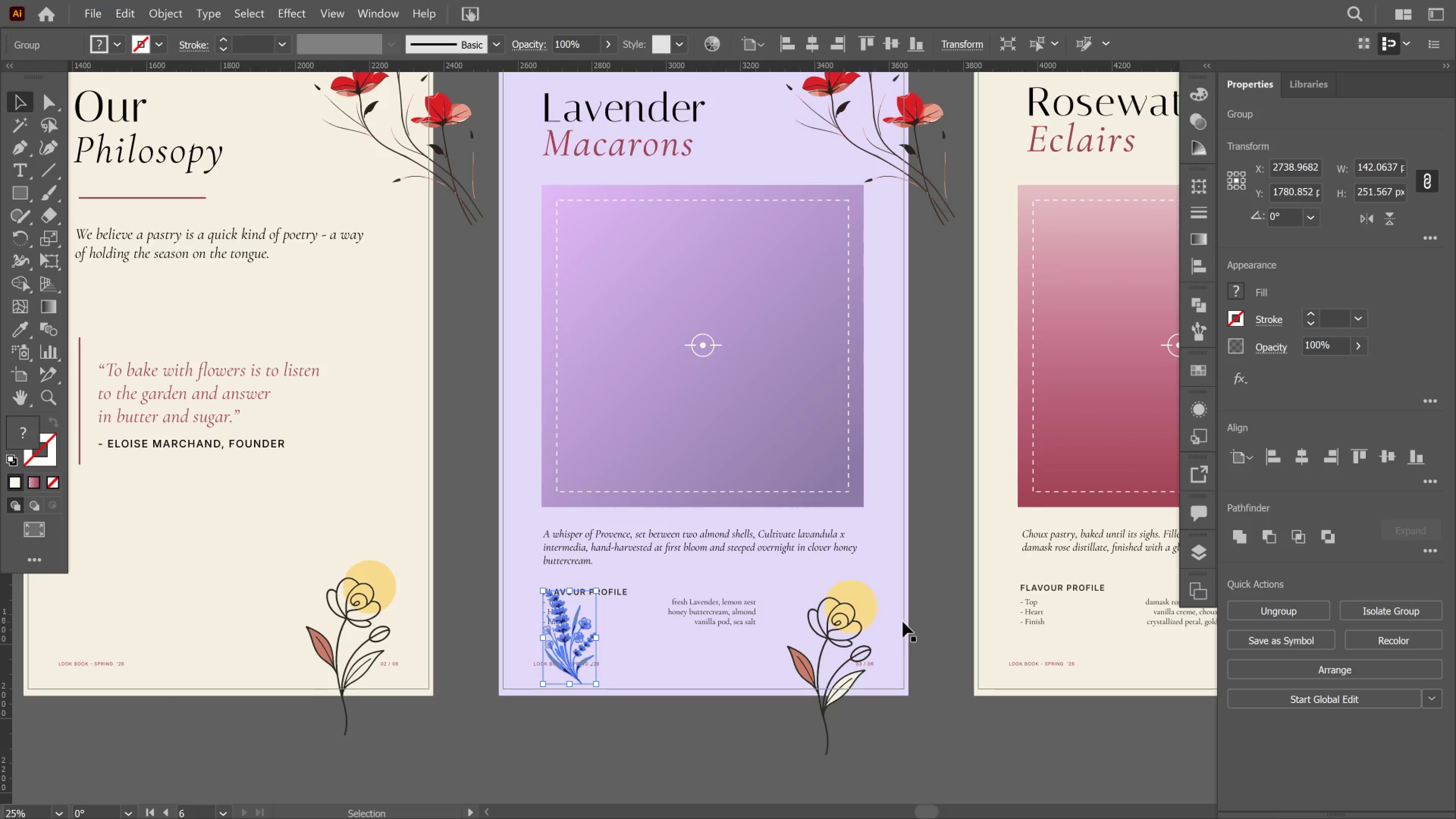 
left_click_drag(start_coordinate=[1037, 518], to_coordinate=[497, 556])
 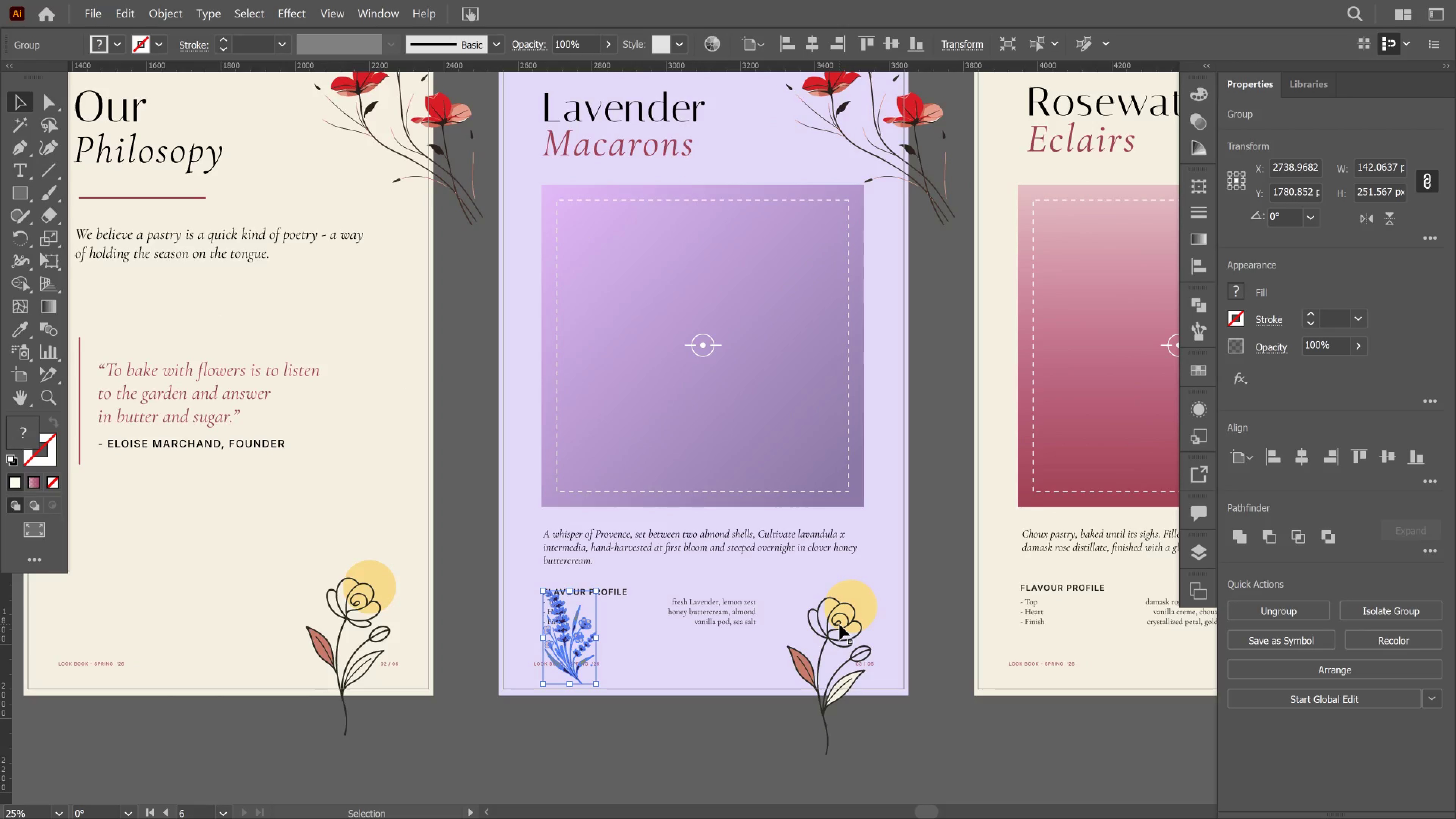 
left_click([839, 624])
 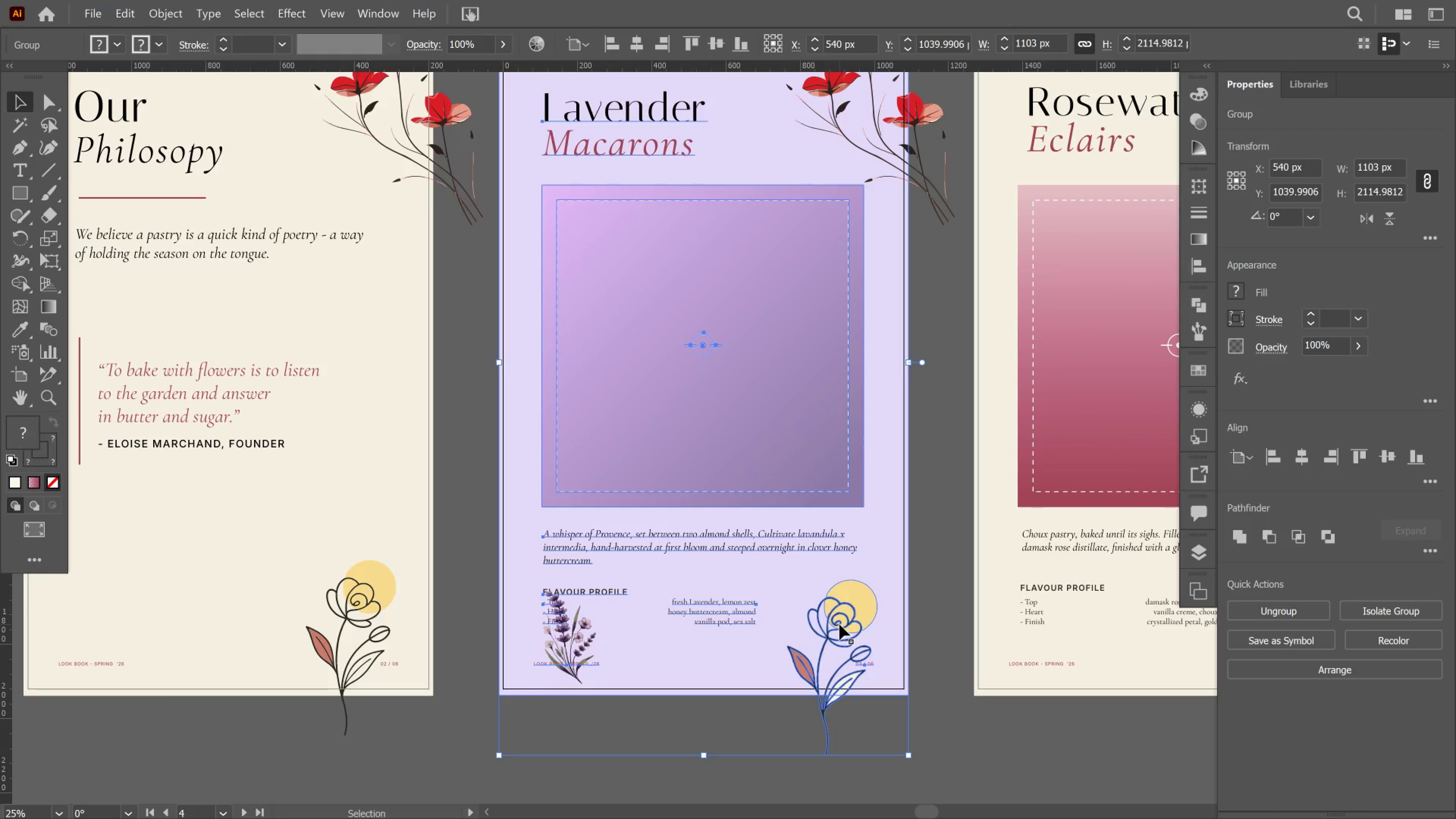 
double_click([839, 624])
 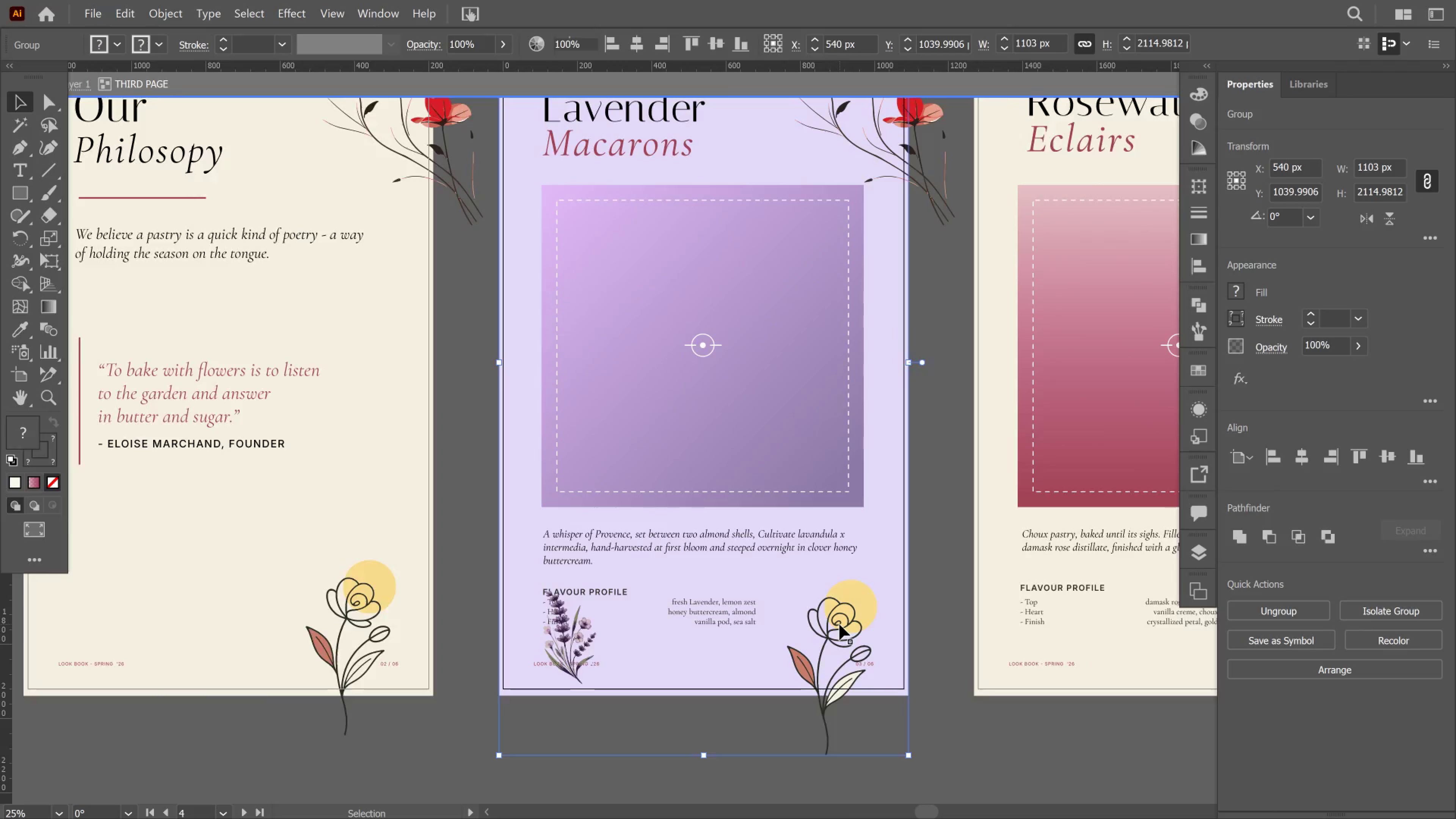 
triple_click([839, 624])
 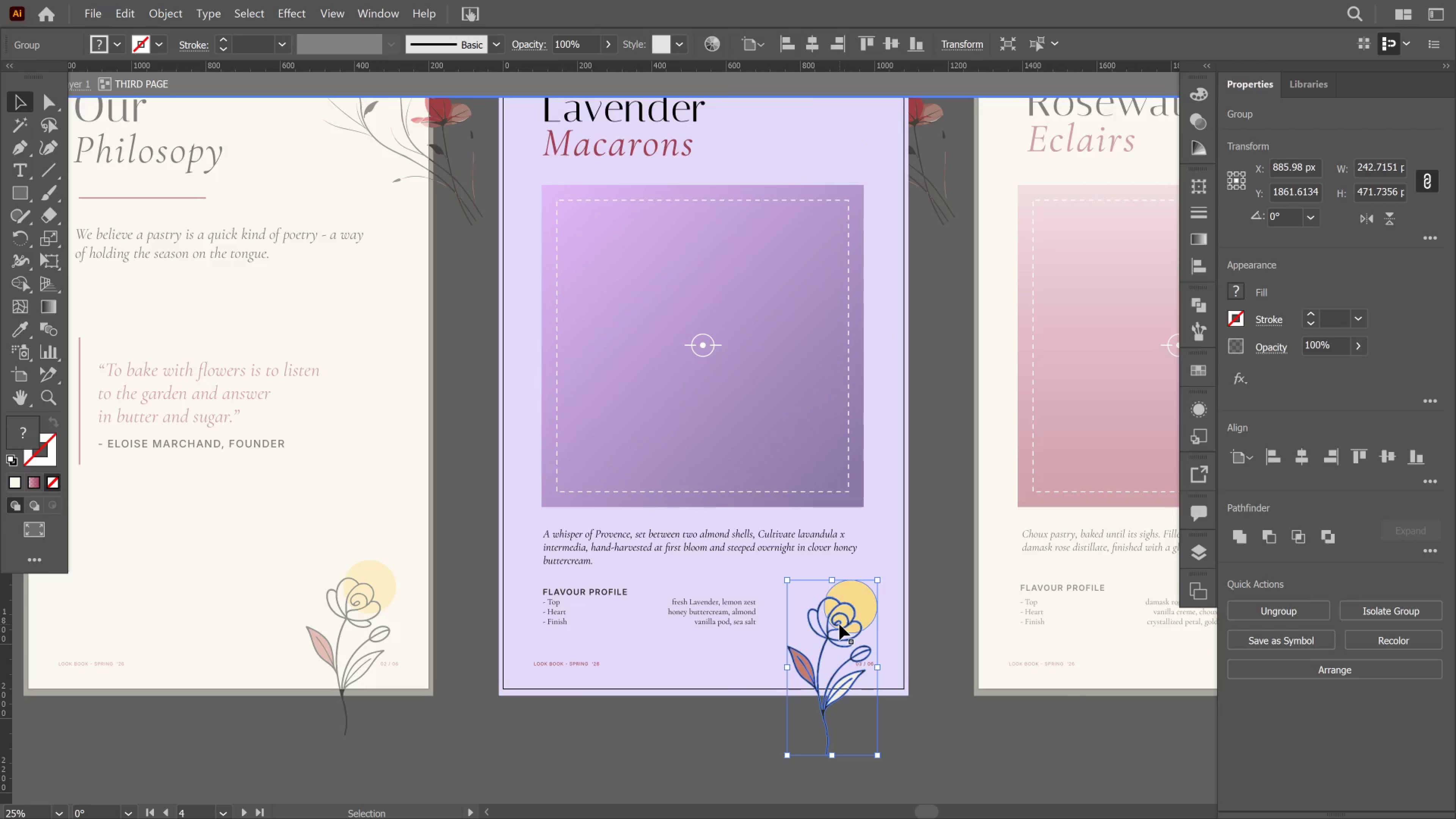 
key(Delete)
 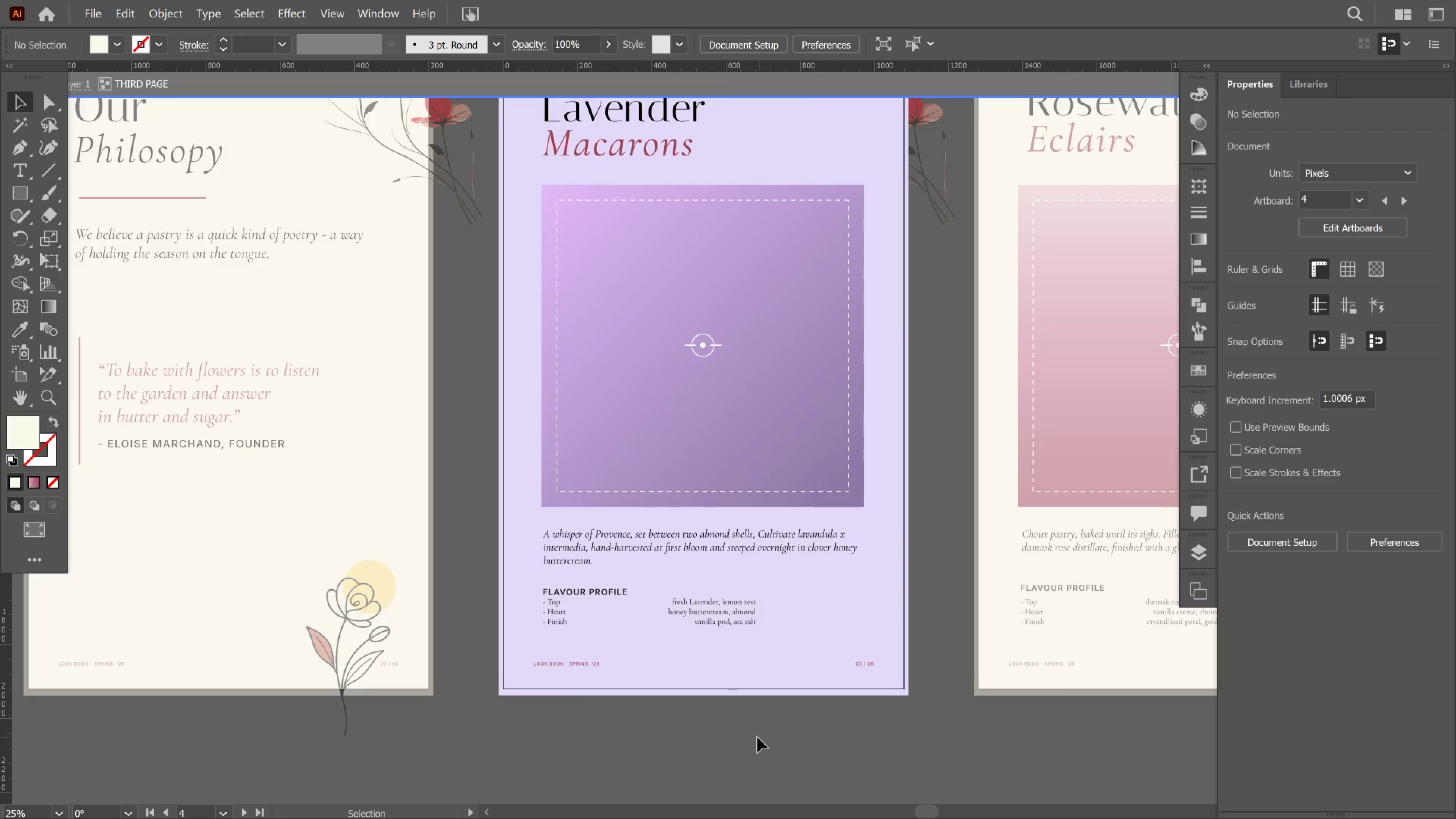 
double_click([757, 737])
 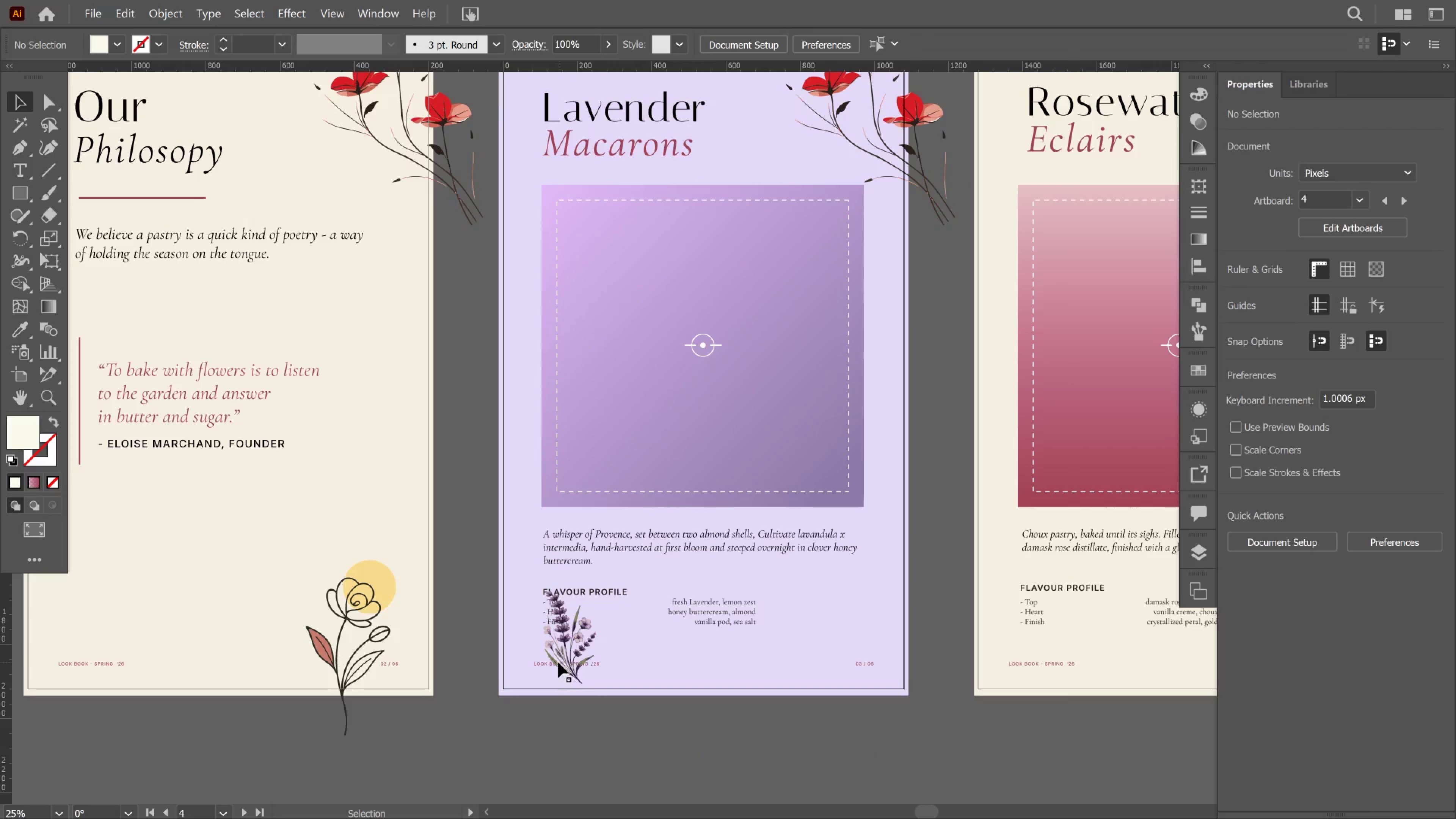 
left_click([565, 651])
 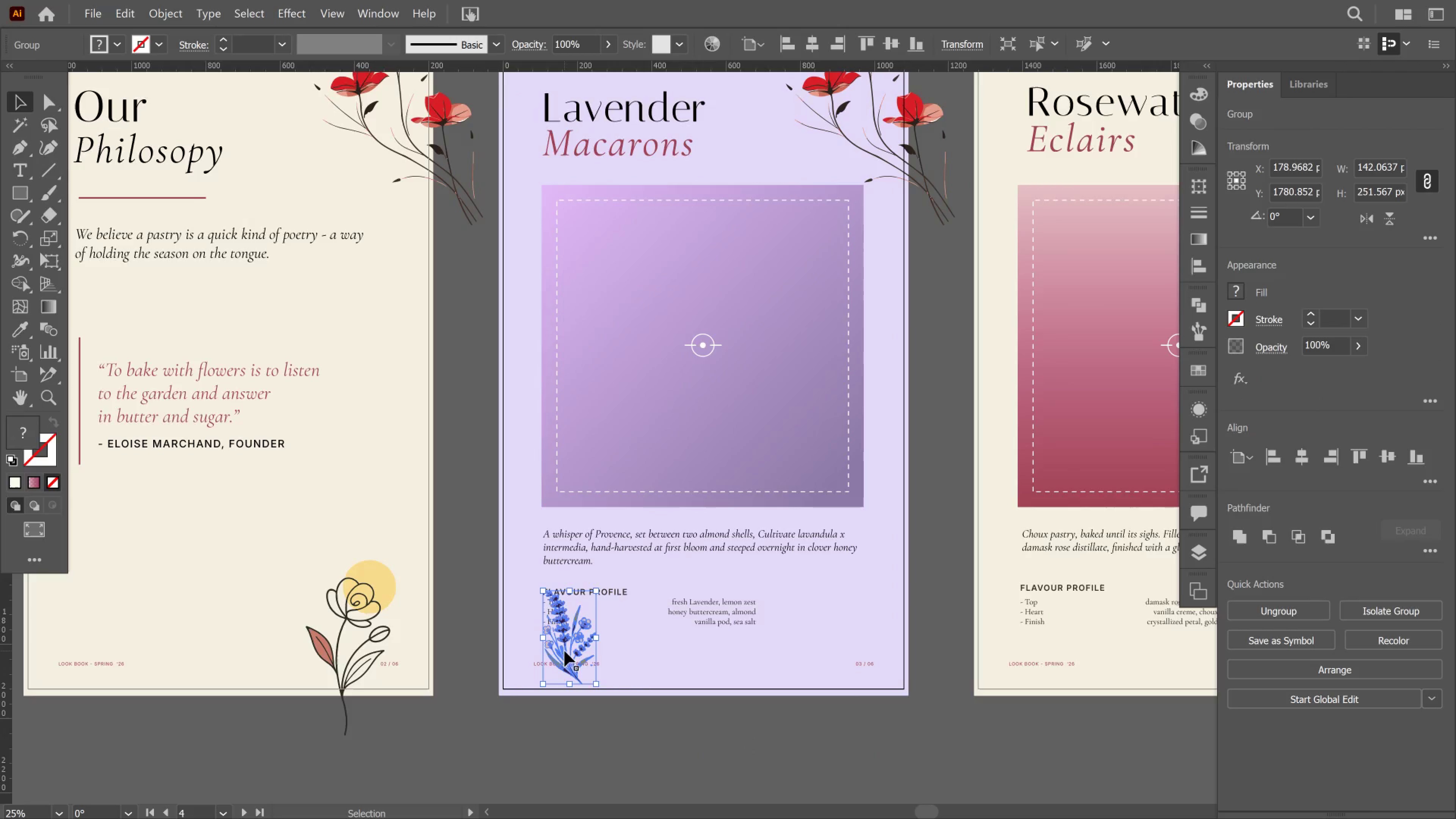 
left_click_drag(start_coordinate=[565, 651], to_coordinate=[681, 686])
 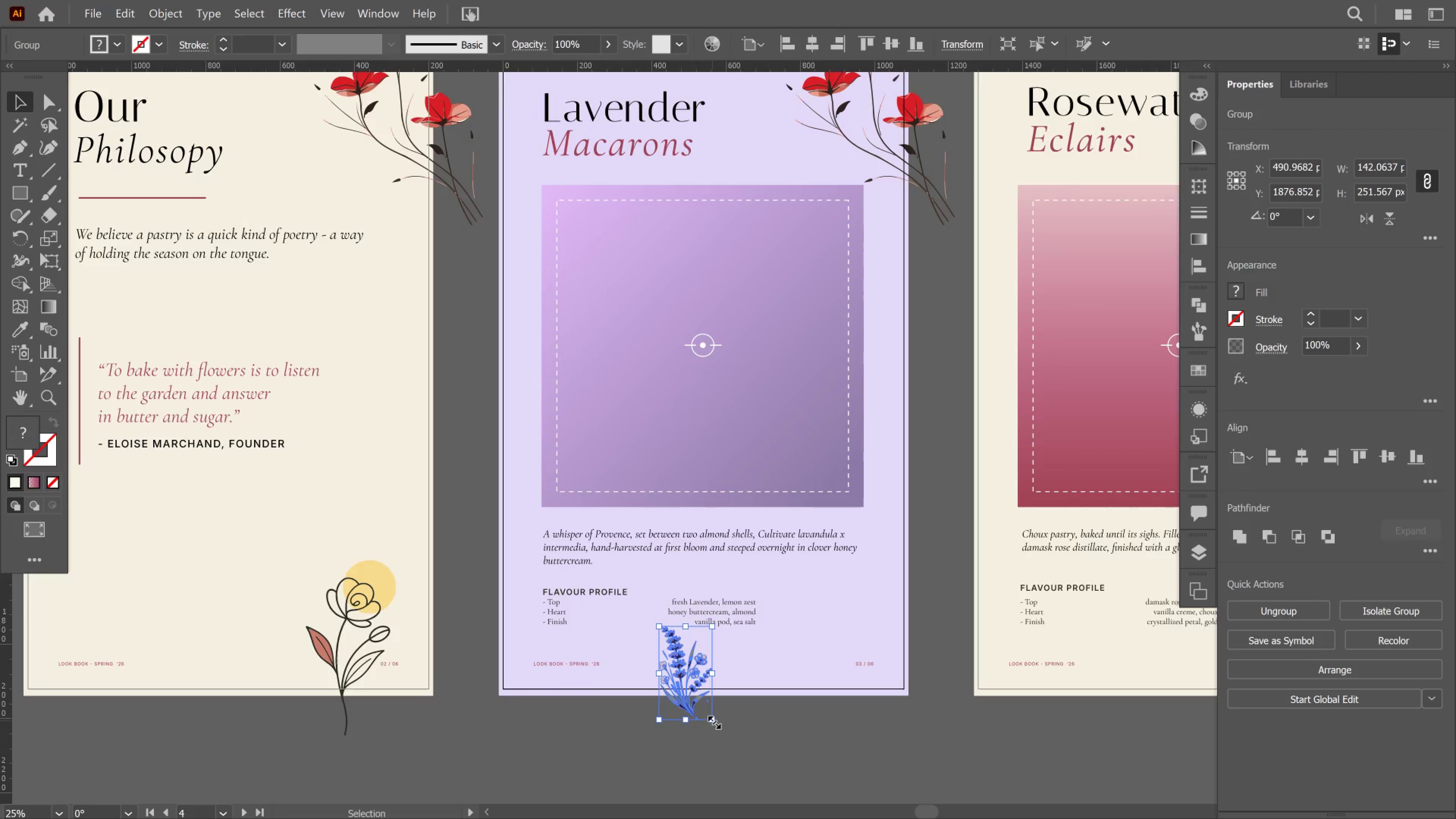 
left_click_drag(start_coordinate=[712, 720], to_coordinate=[761, 784])
 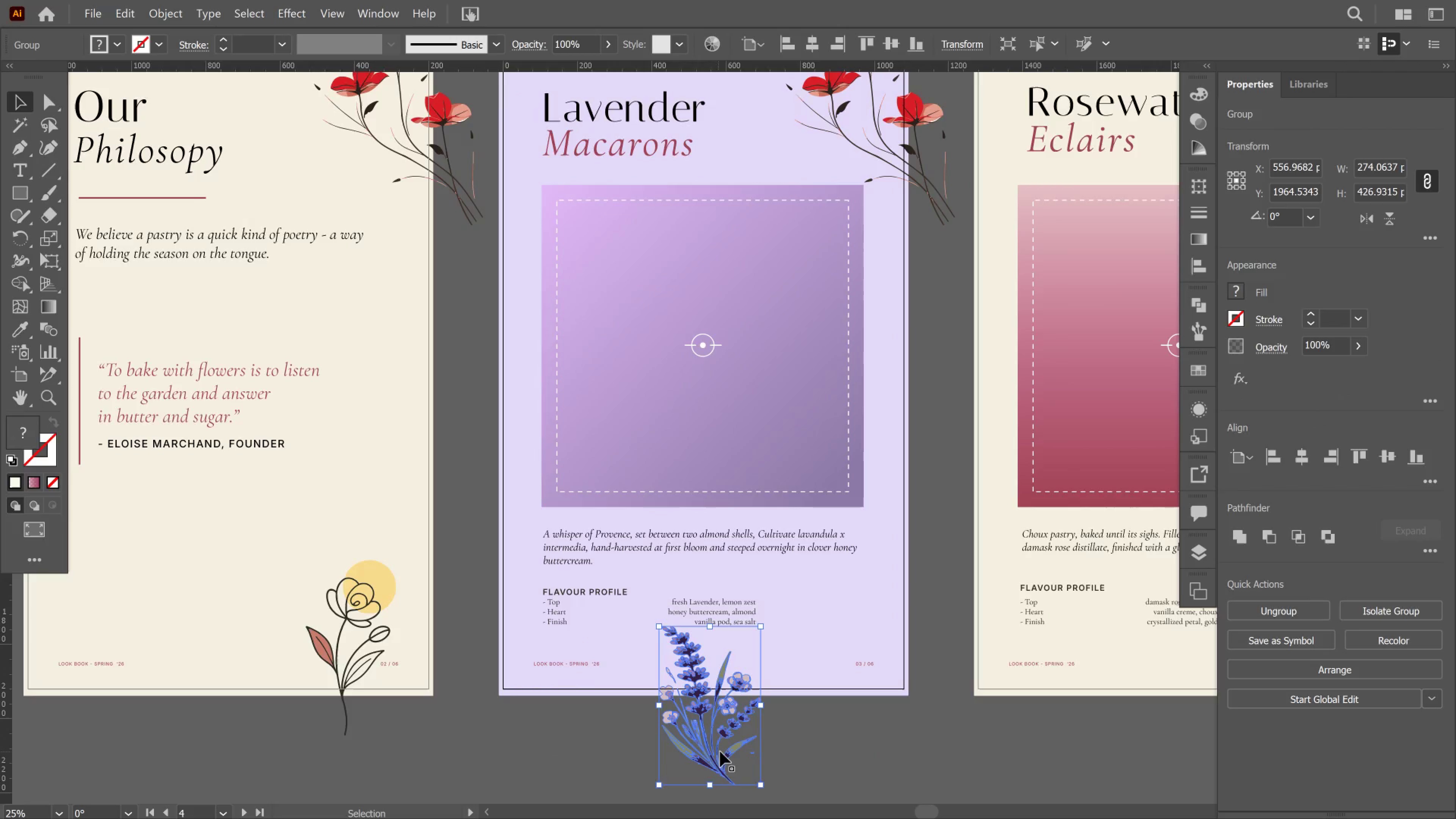 
key(Control+Z)
 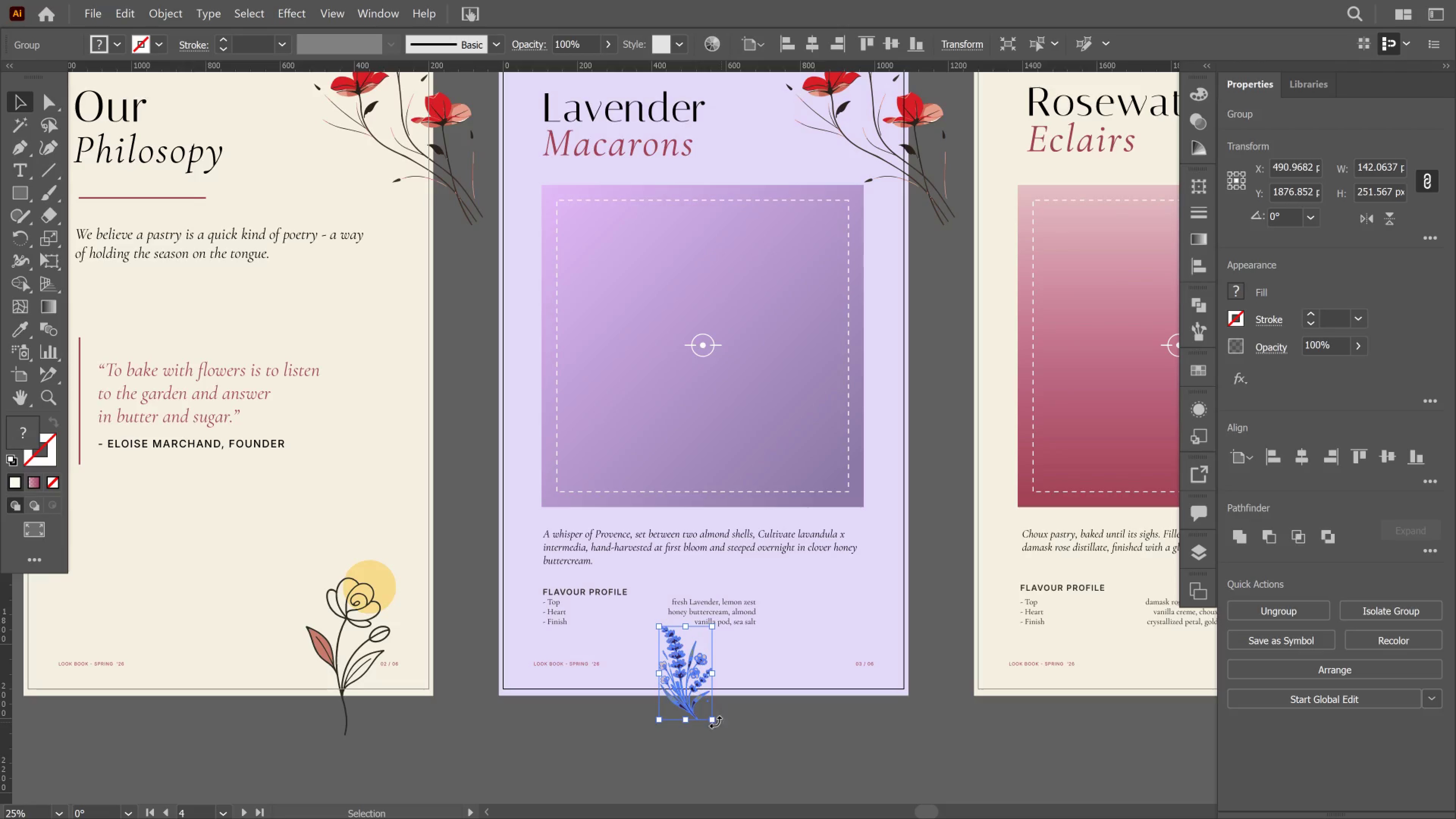 
left_click_drag(start_coordinate=[712, 722], to_coordinate=[742, 767])
 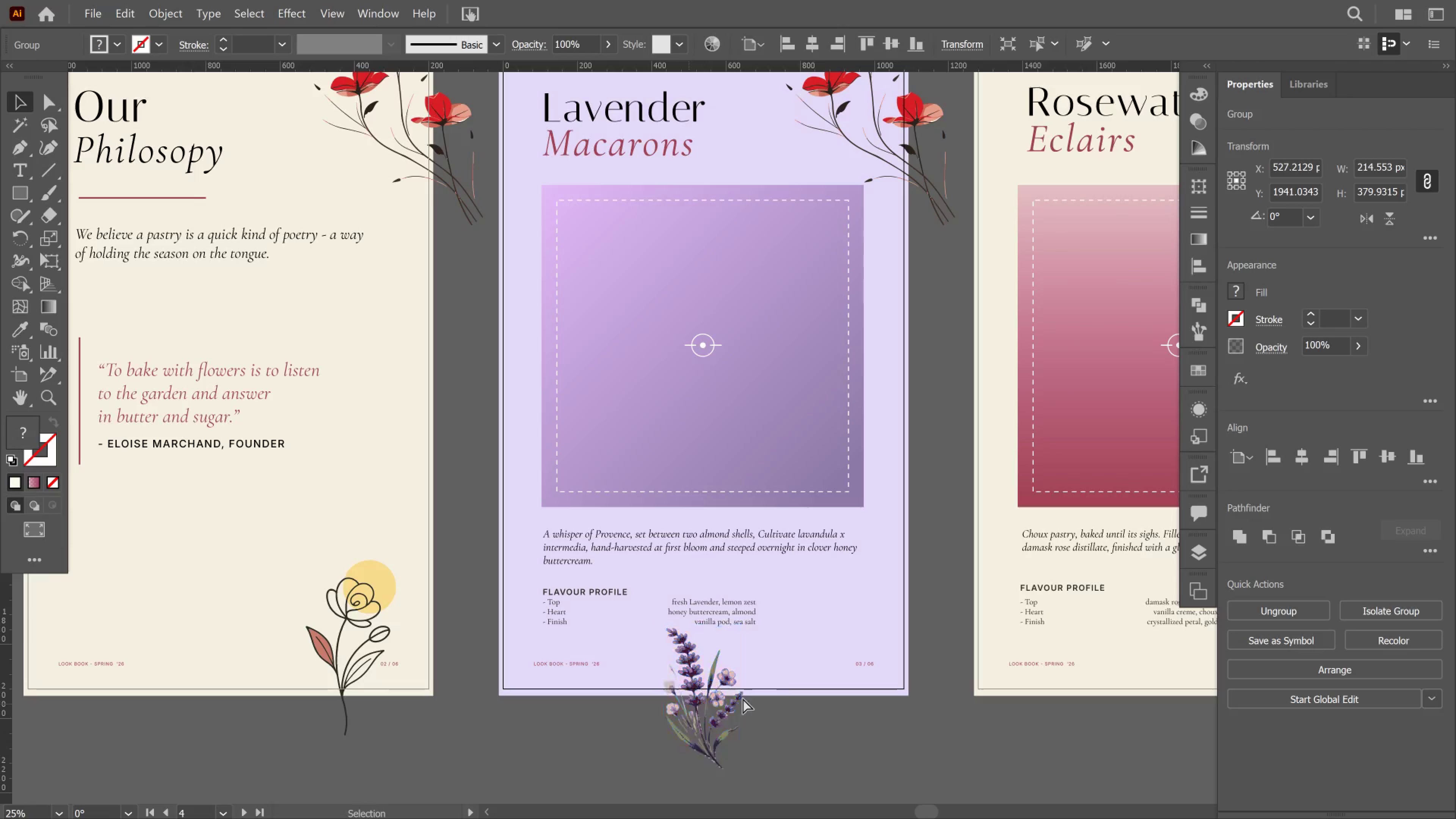 
hold_key(key=ShiftLeft, duration=0.97)
 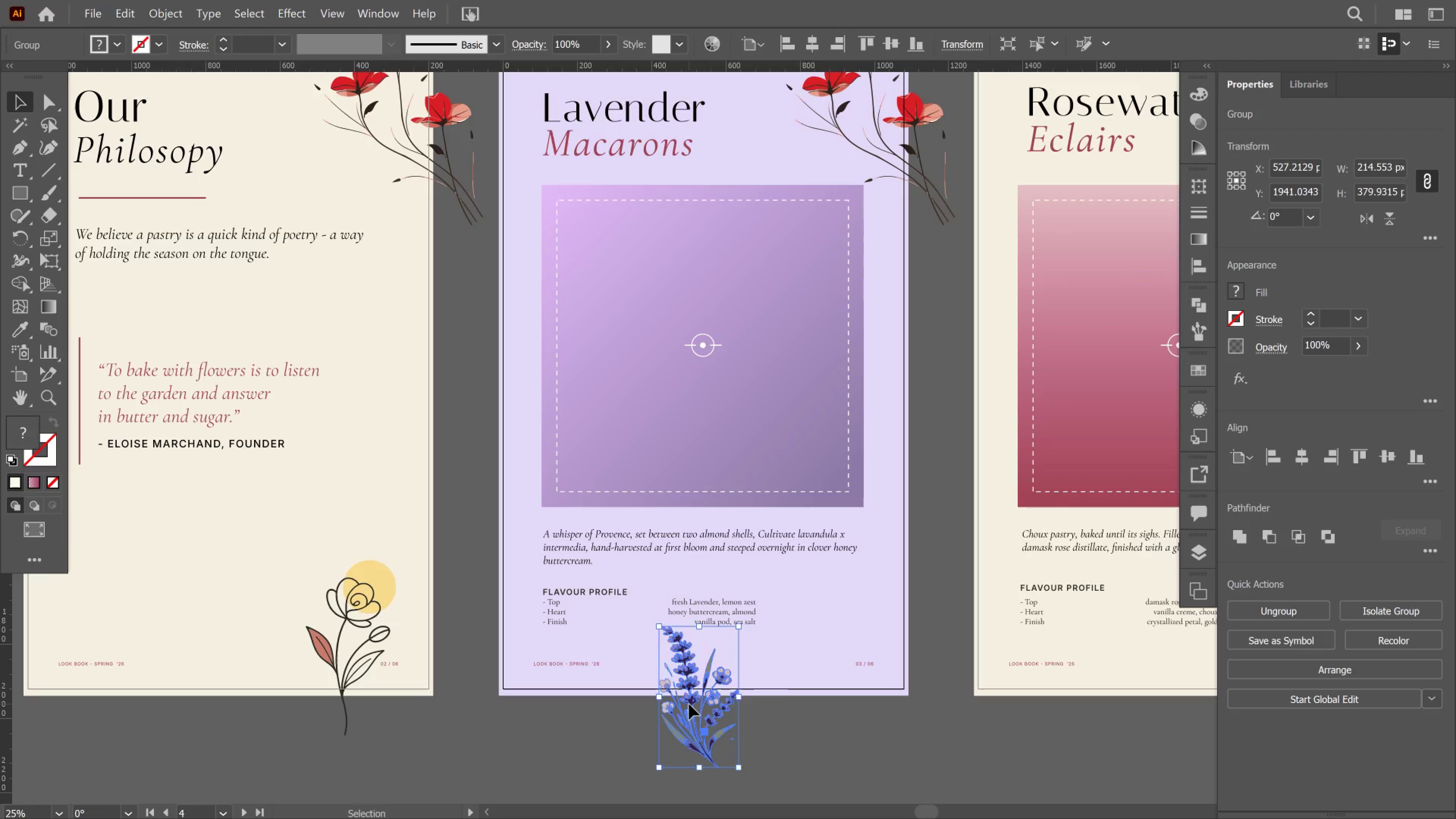 
left_click_drag(start_coordinate=[689, 704], to_coordinate=[898, 605])
 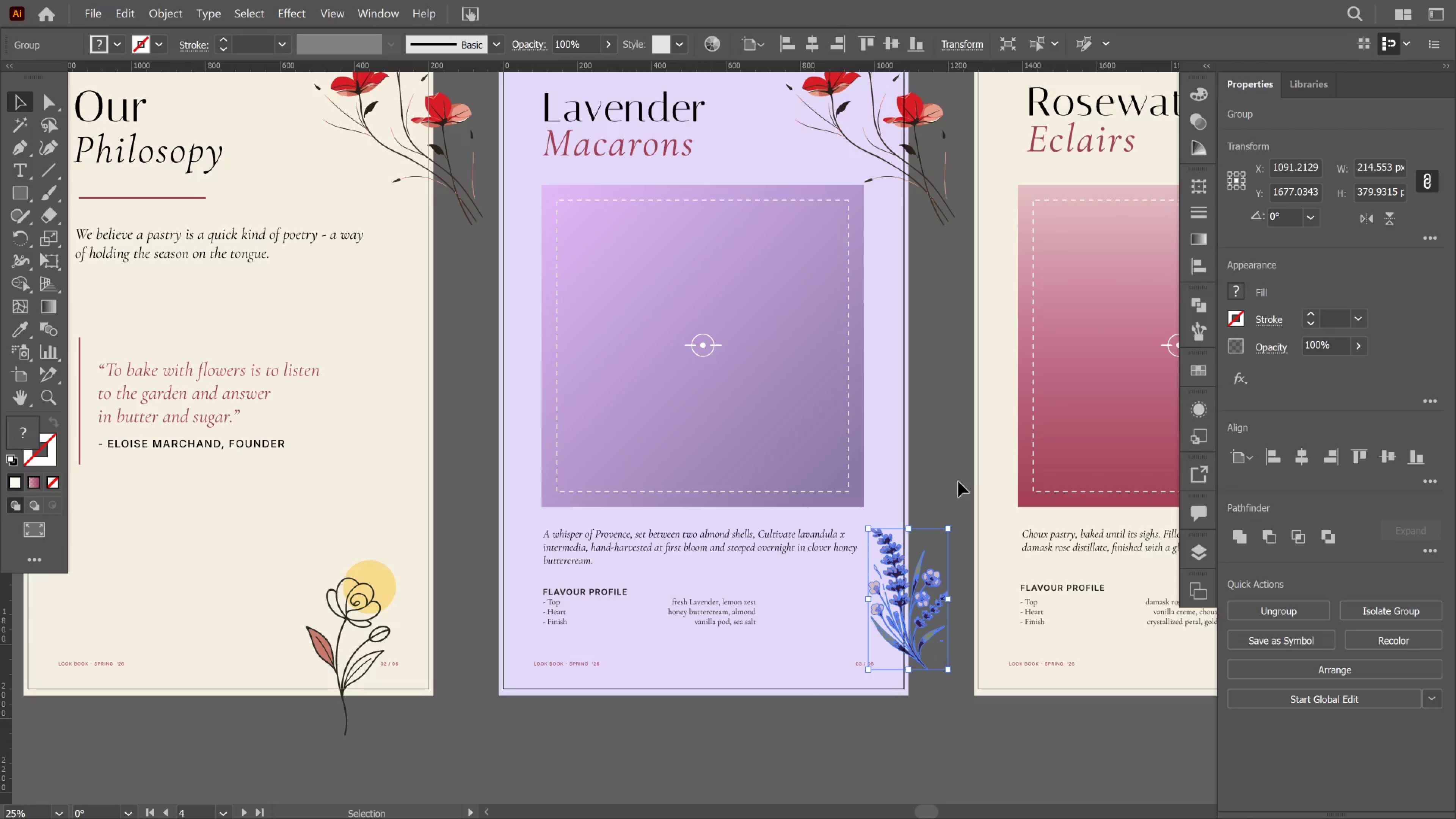 
left_click([960, 472])
 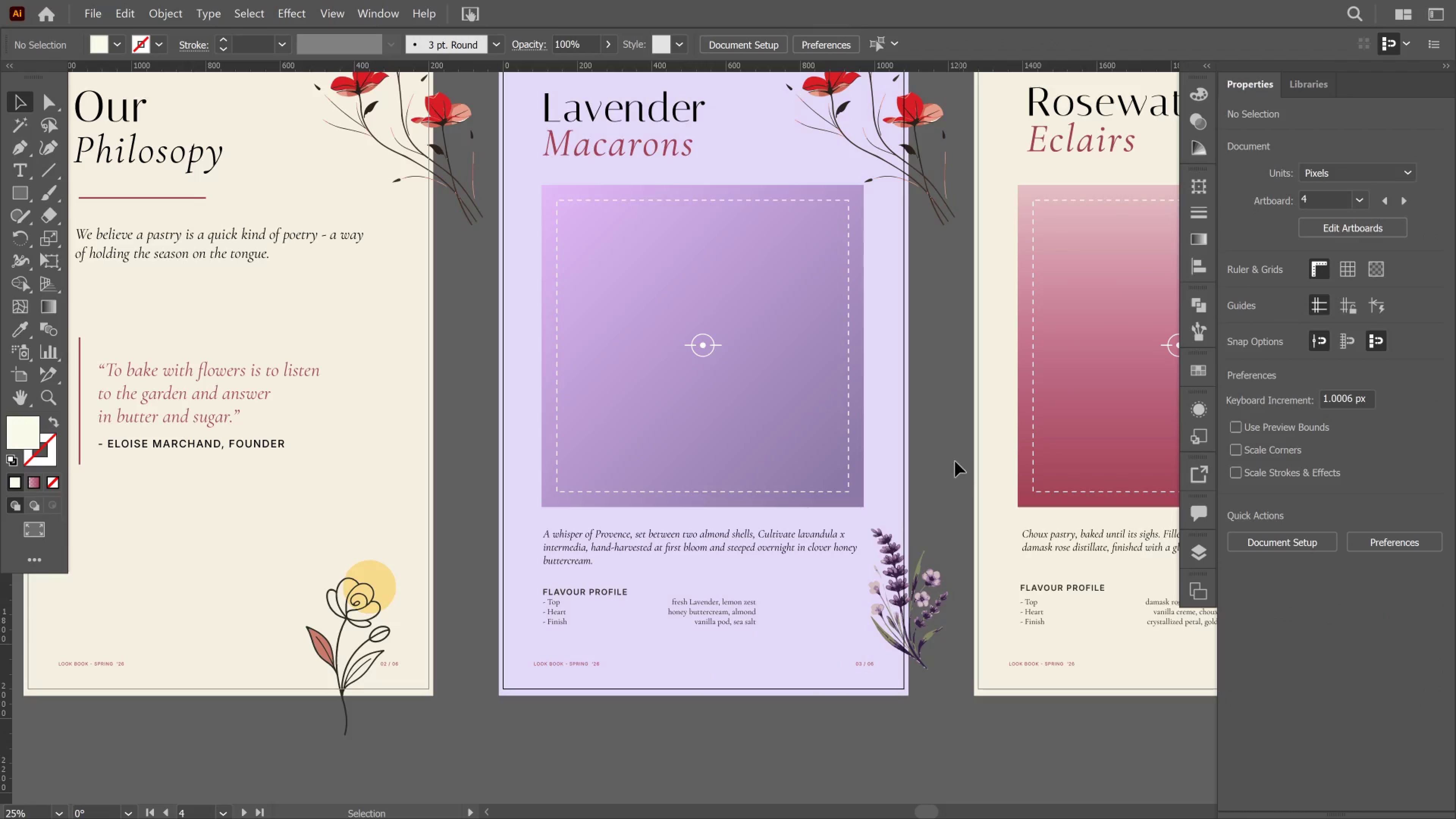 
hold_key(key=AltLeft, duration=1.21)
scroll: coordinate [984, 477], scroll_direction: down, amount: 3.0
 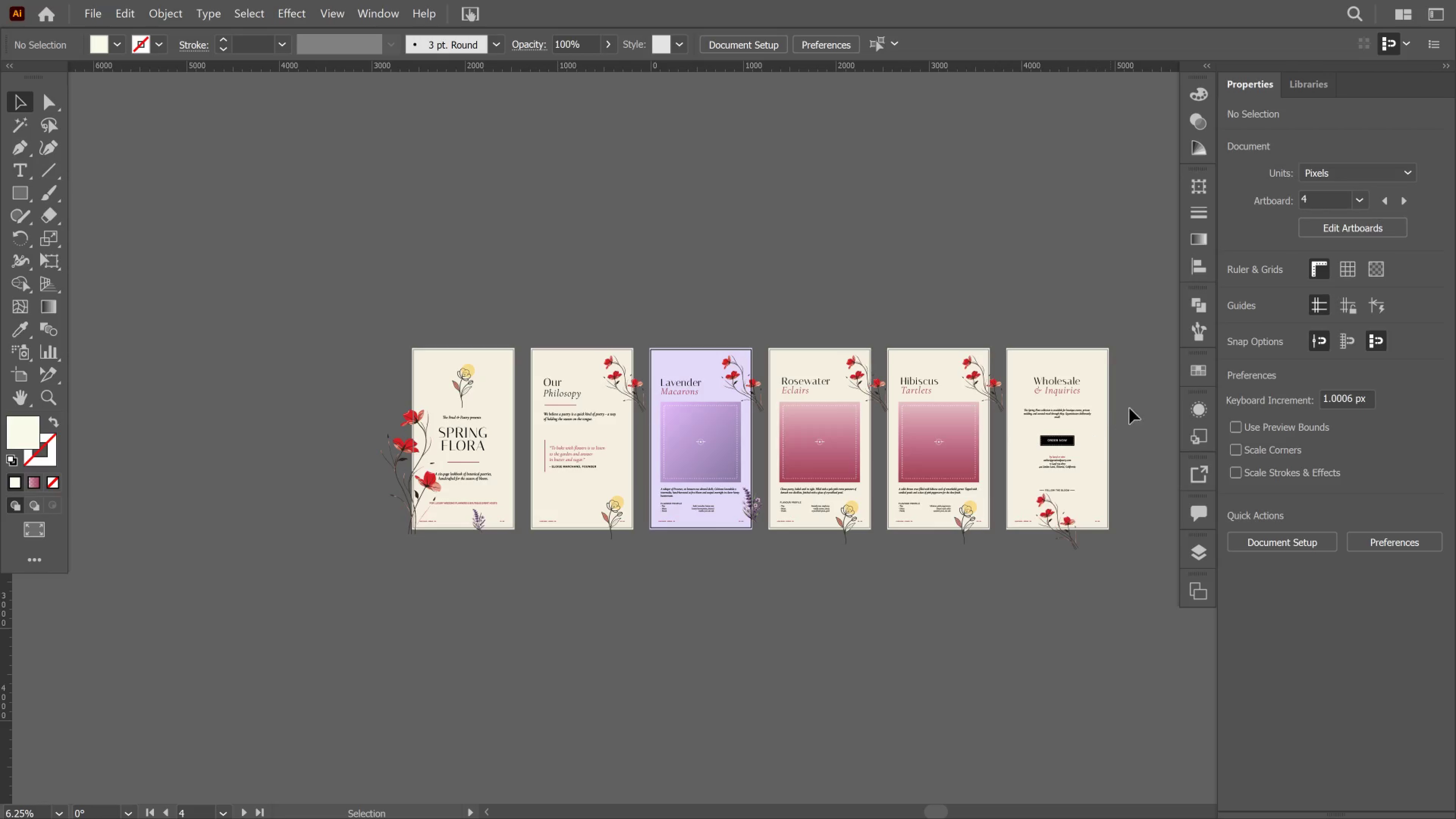 
key(Control+S)
 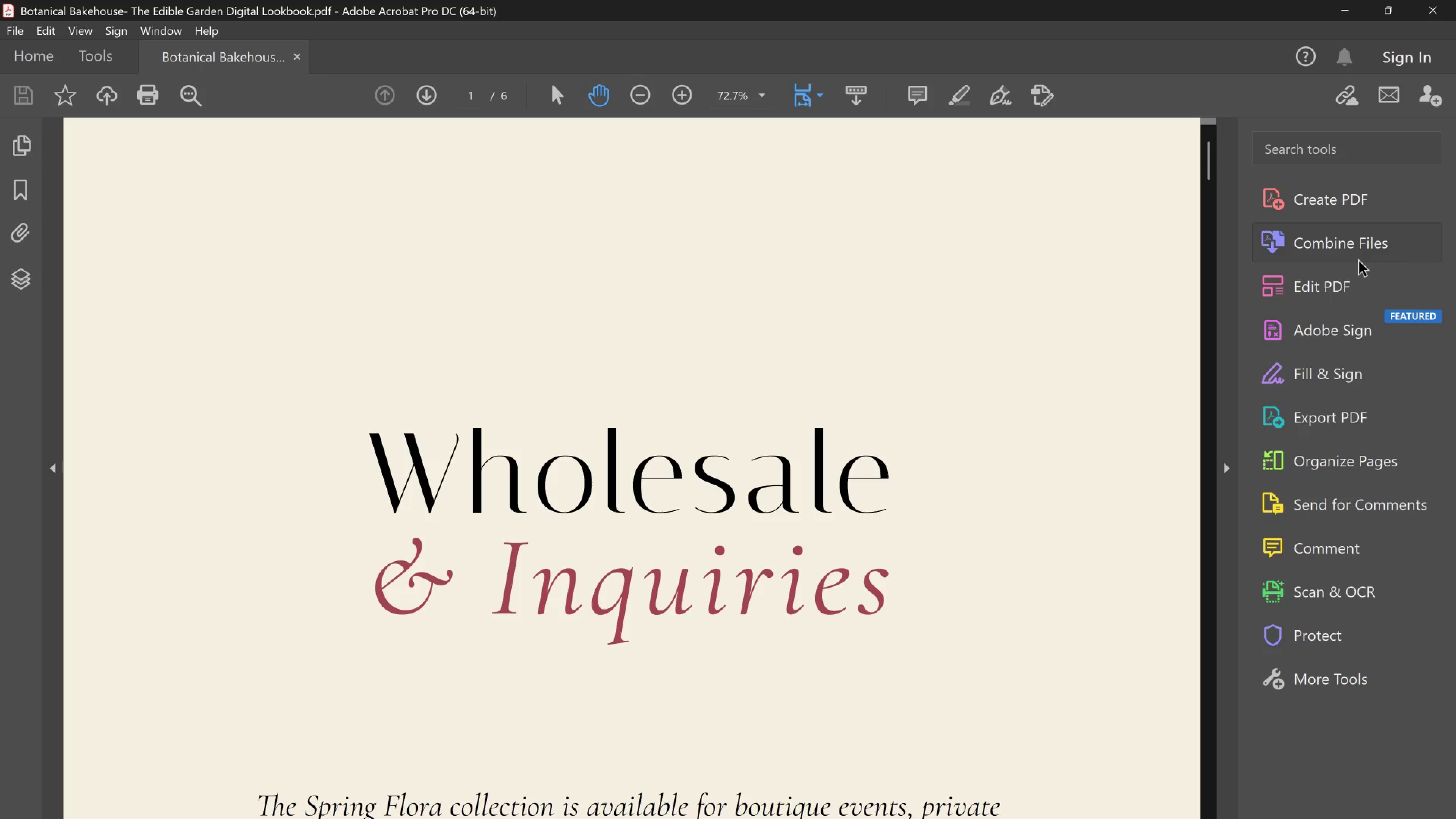 
wait(7.19)
 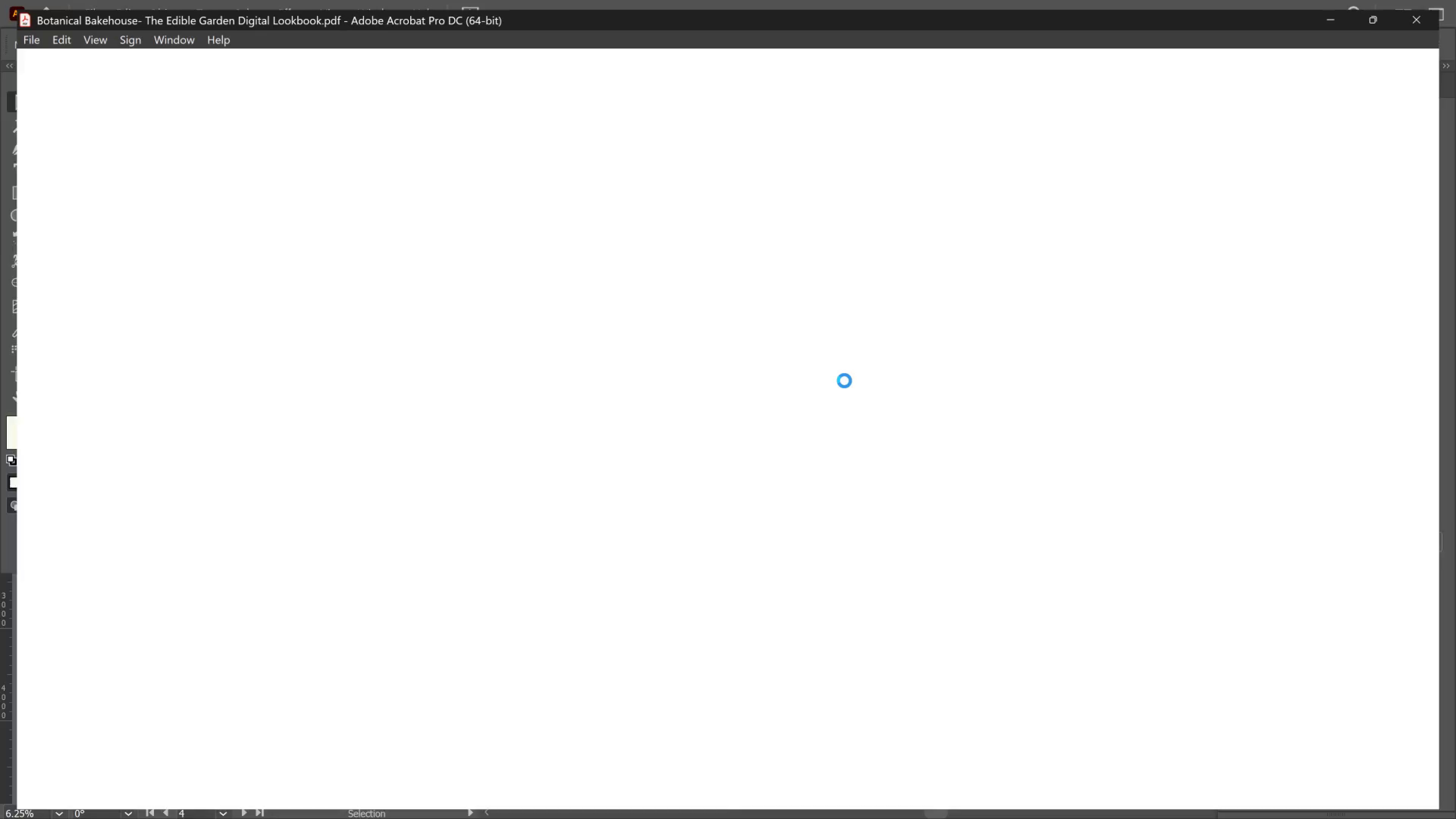 
key(Alt+AltLeft)
 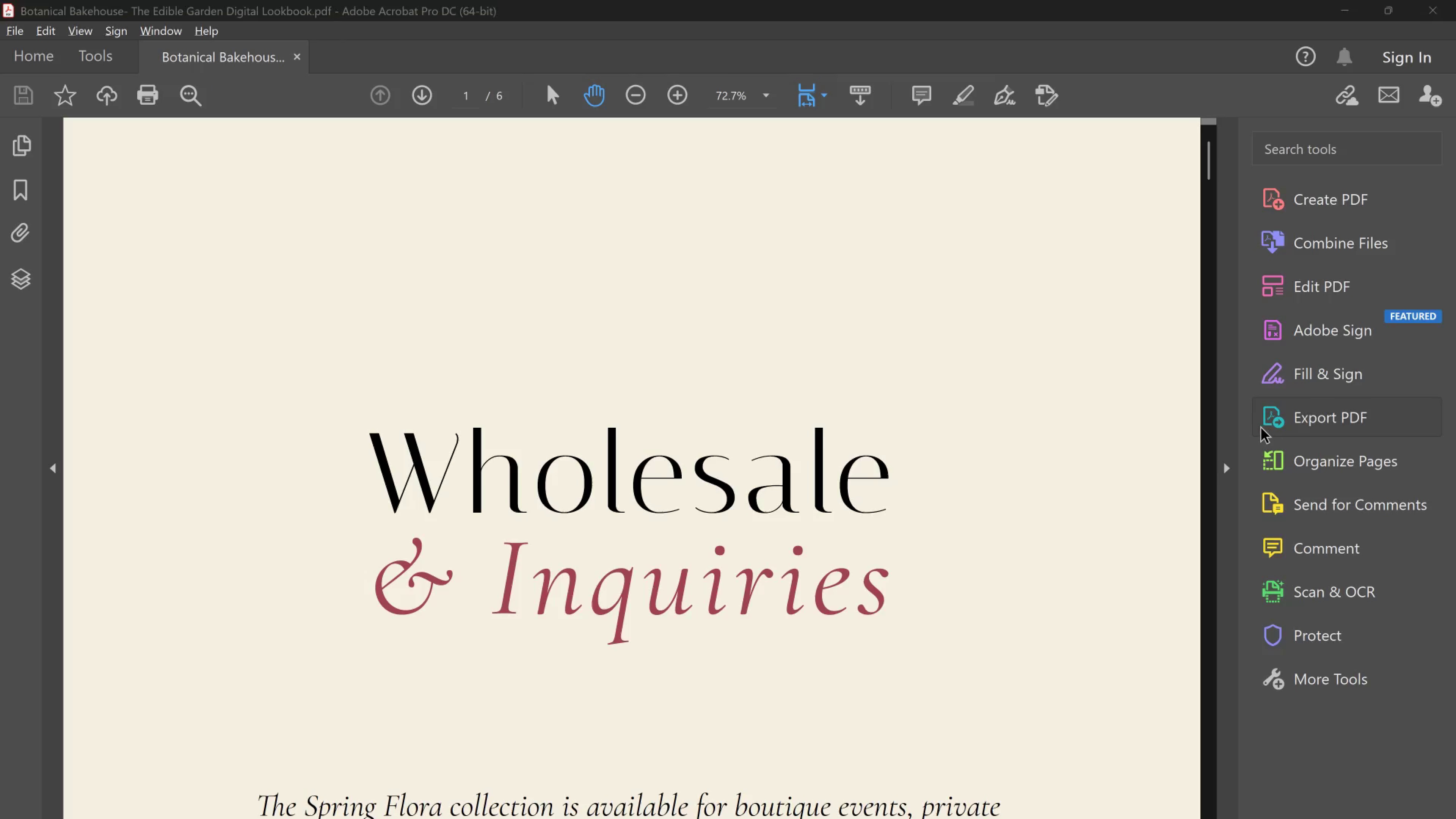 
key(Alt+Tab)
 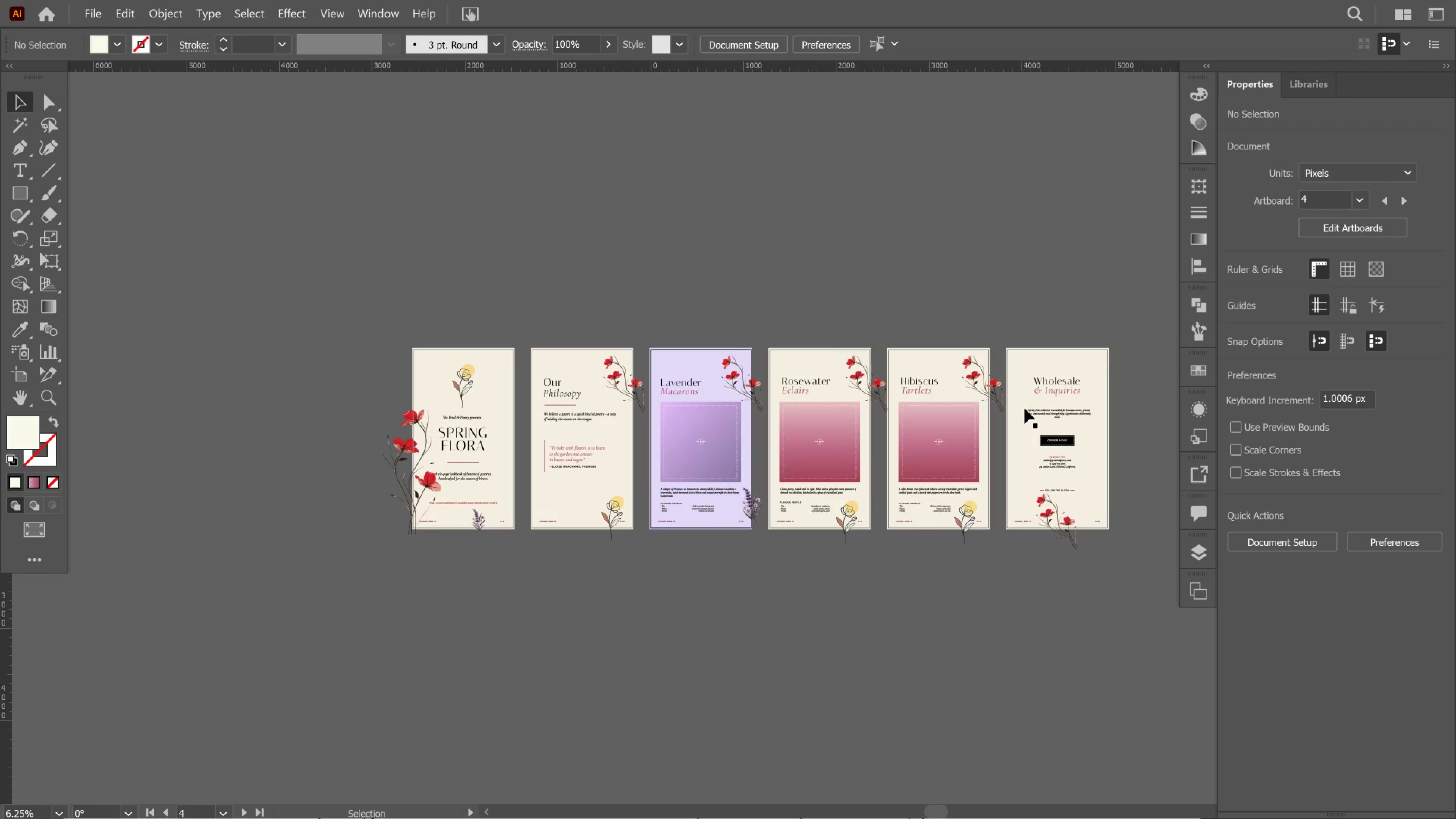 
key(Alt+Tab)
 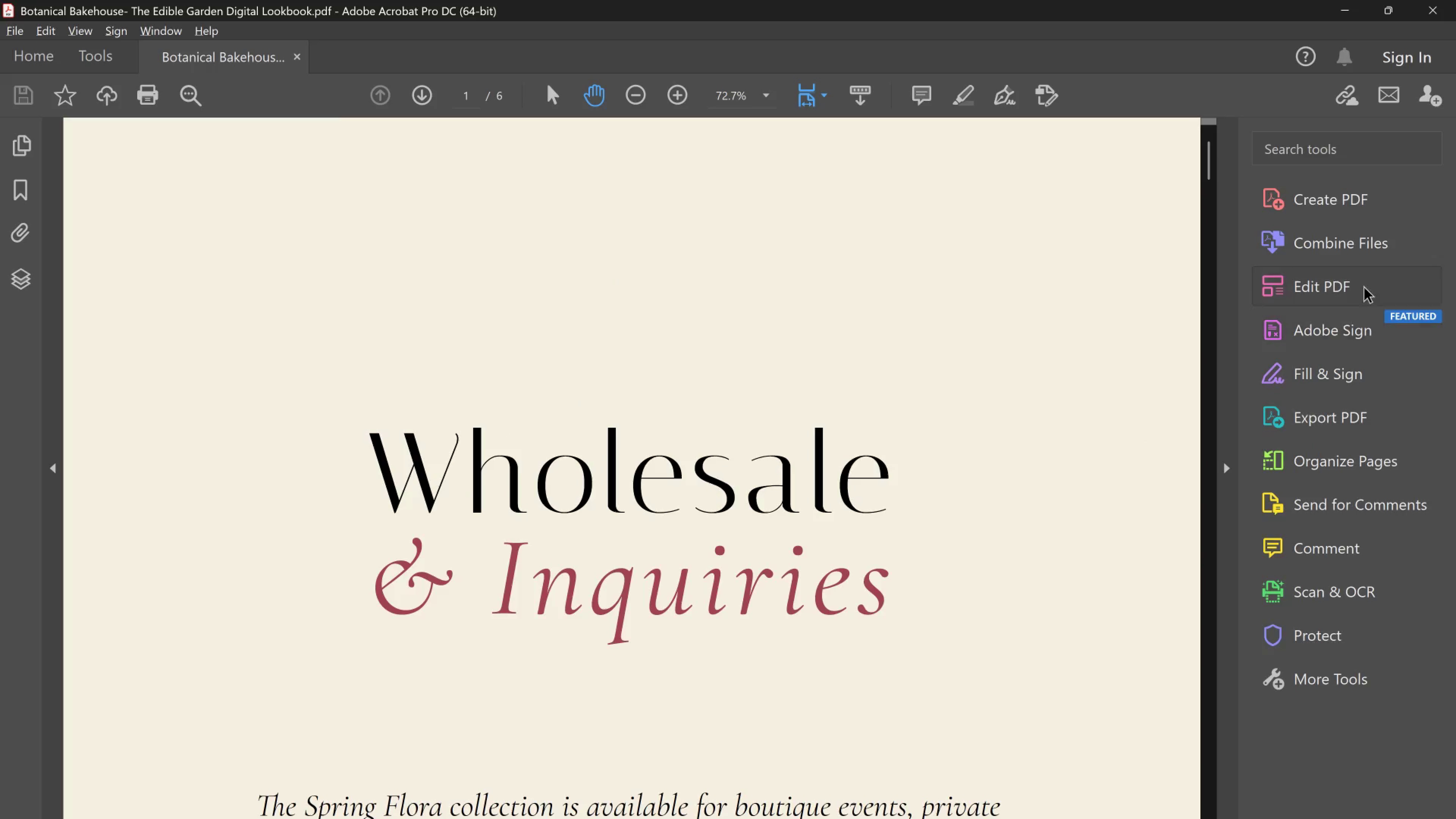 
left_click([1363, 252])
 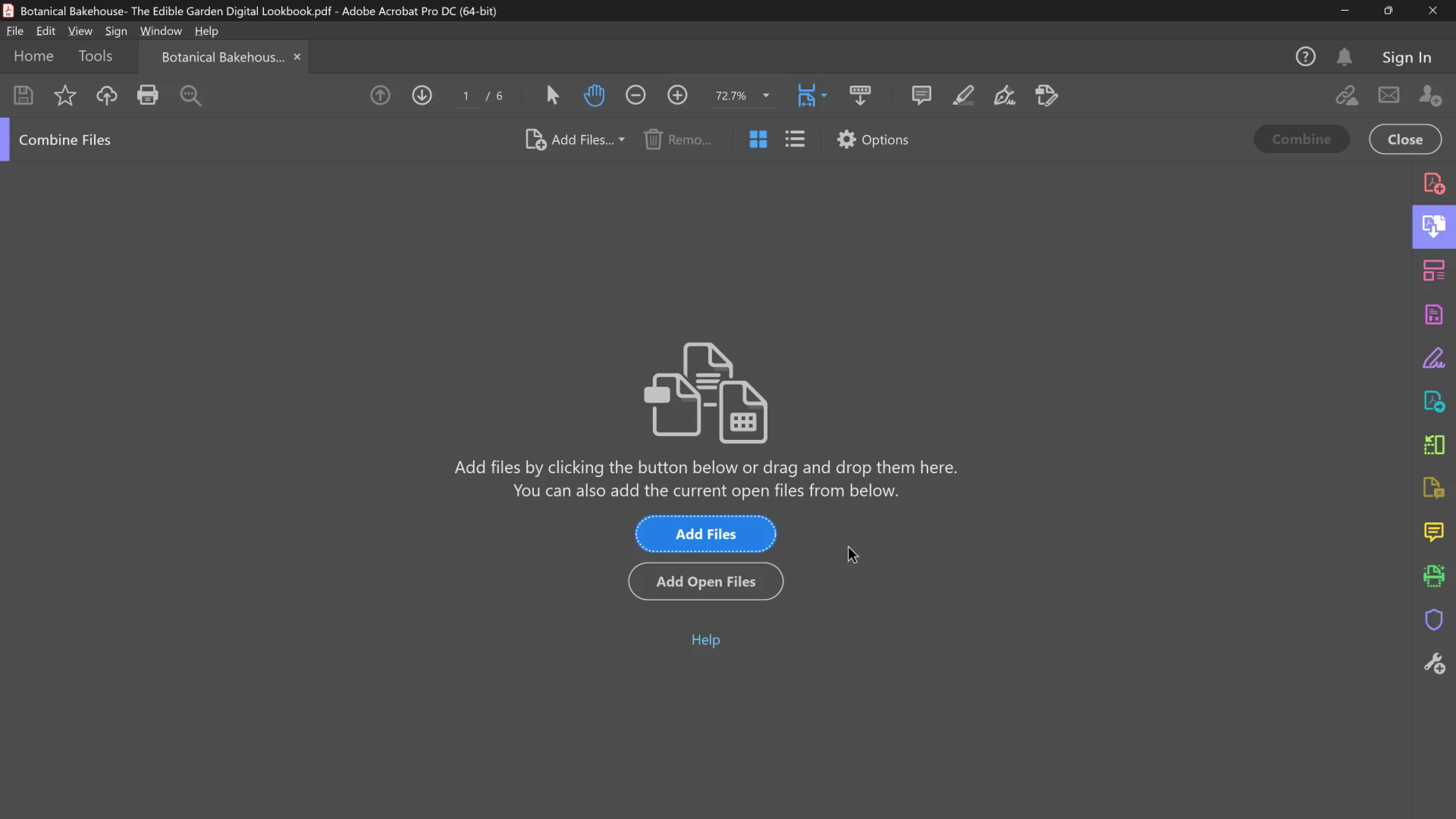 
left_click([1426, 139])
 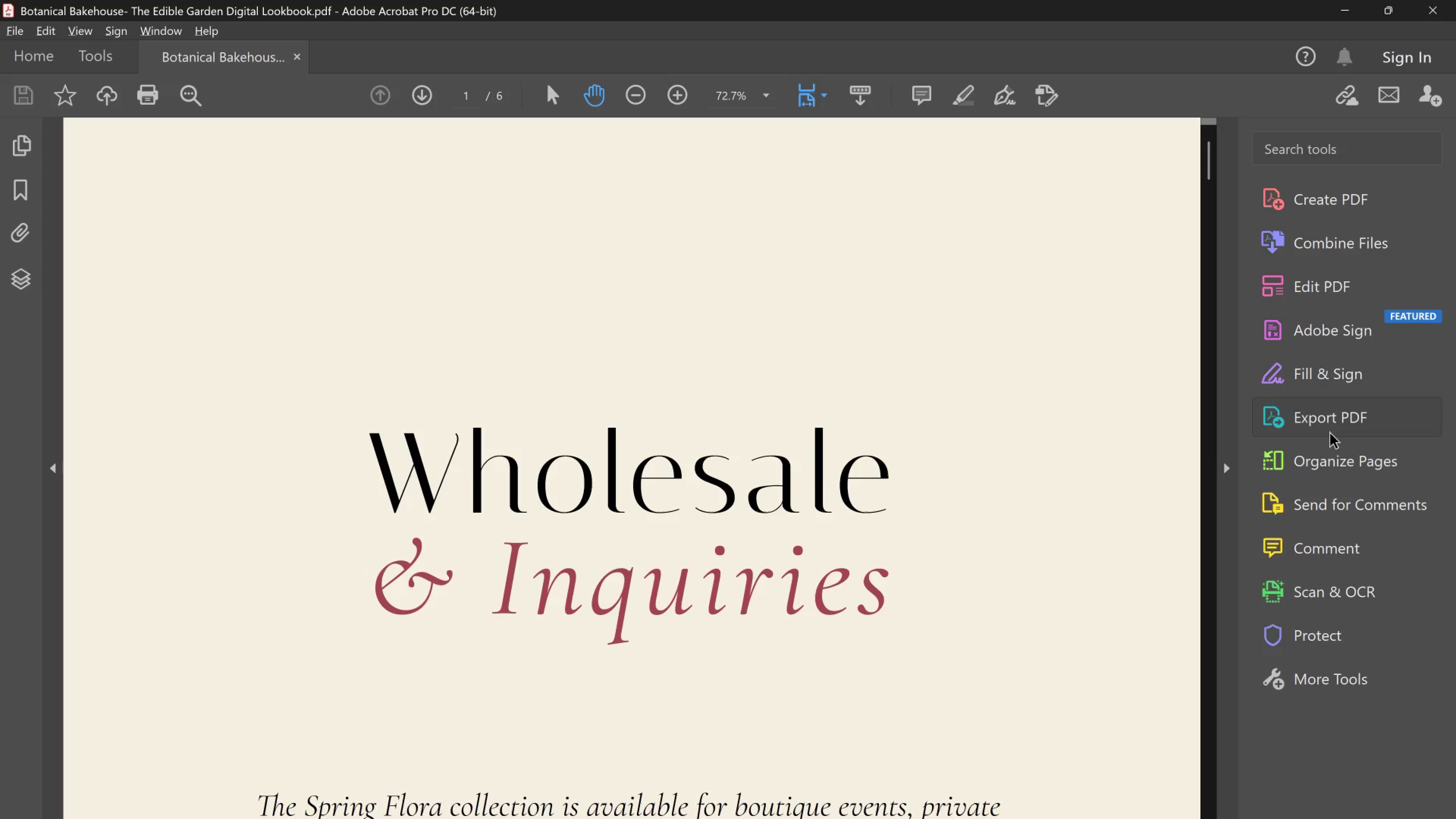 
left_click([1330, 466])
 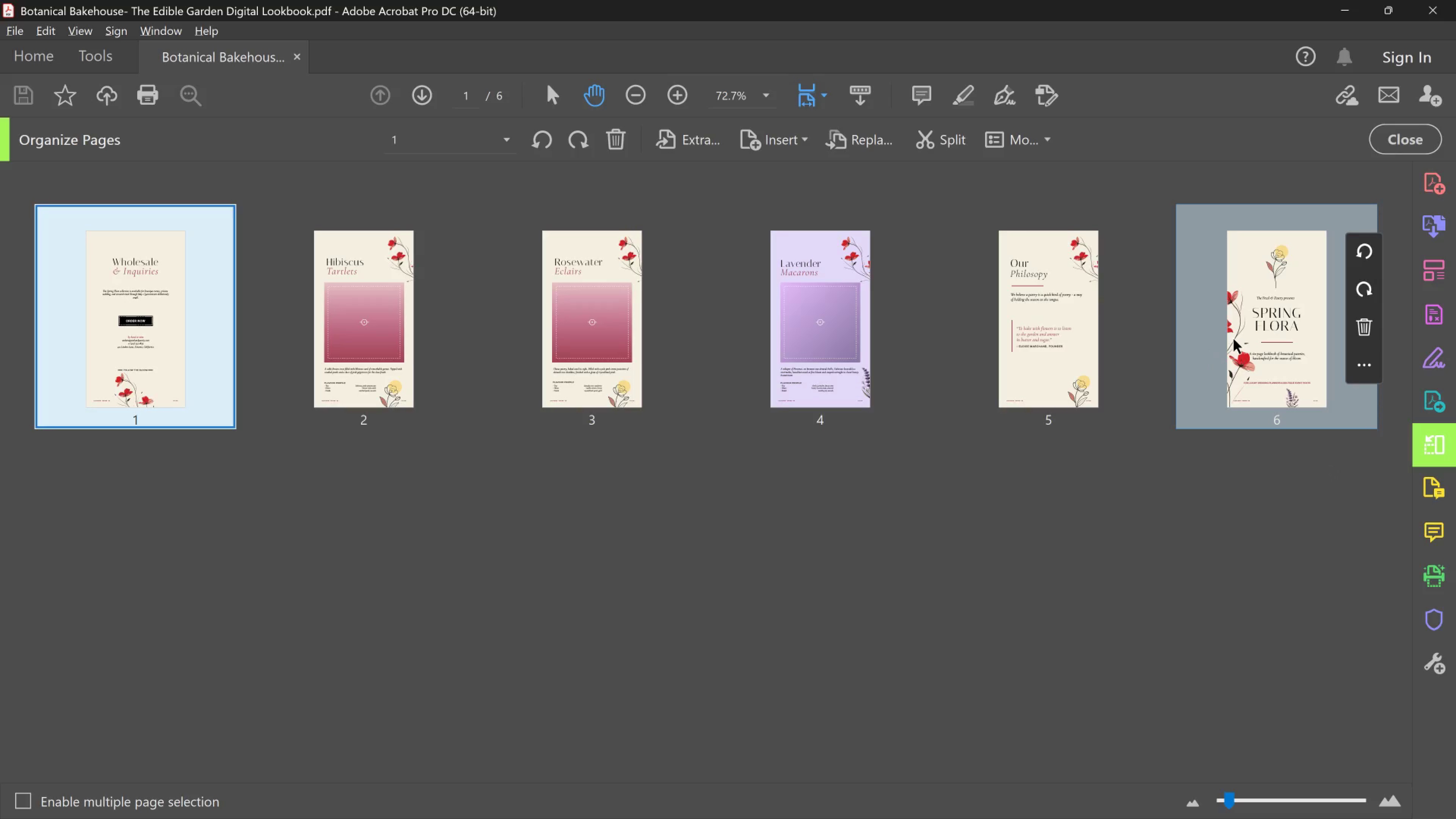 
left_click_drag(start_coordinate=[1238, 337], to_coordinate=[64, 329])
 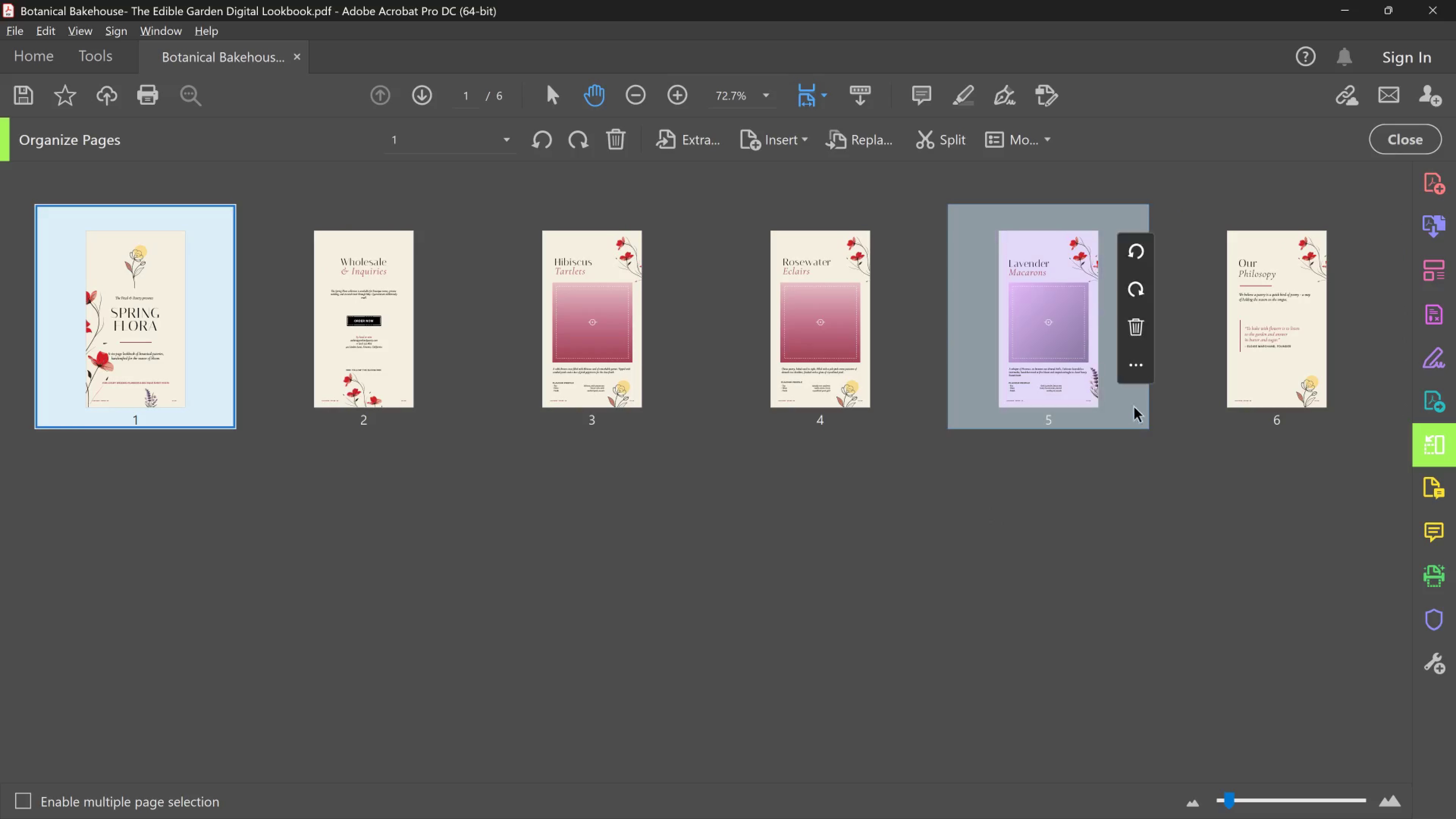 
left_click_drag(start_coordinate=[1213, 355], to_coordinate=[231, 359])
 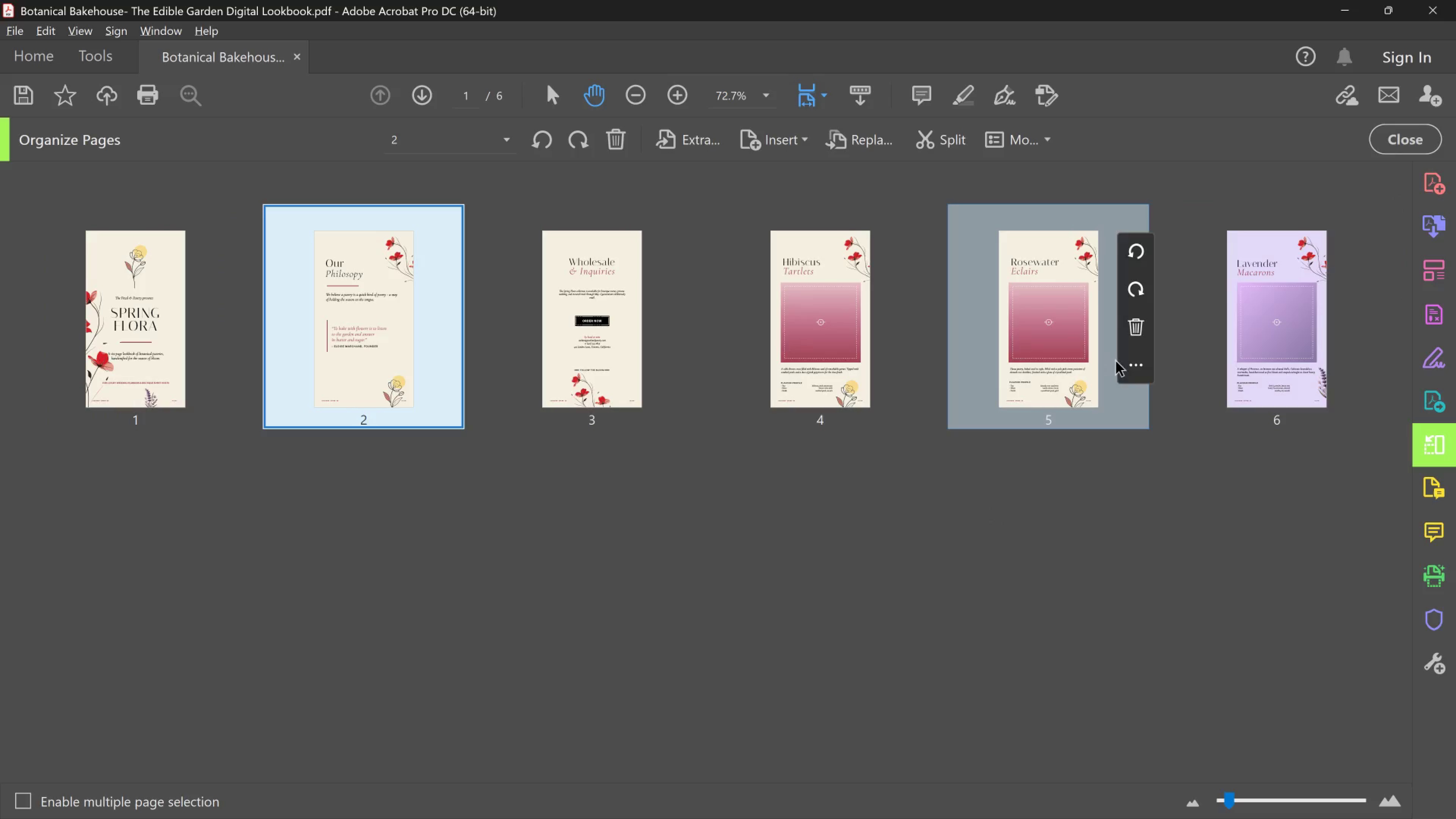 
left_click_drag(start_coordinate=[1282, 358], to_coordinate=[575, 333])
 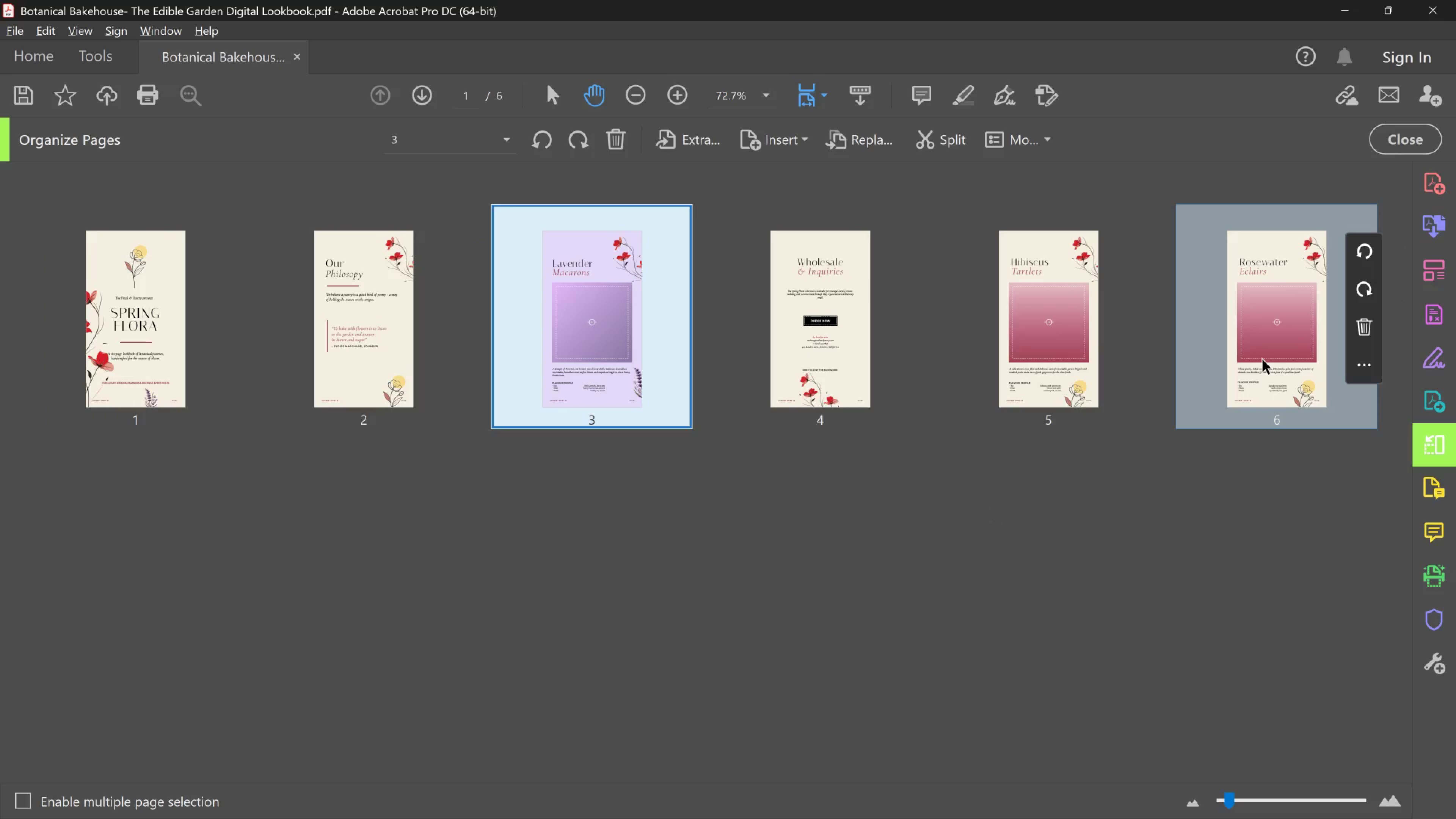 
left_click_drag(start_coordinate=[1263, 360], to_coordinate=[774, 350])
 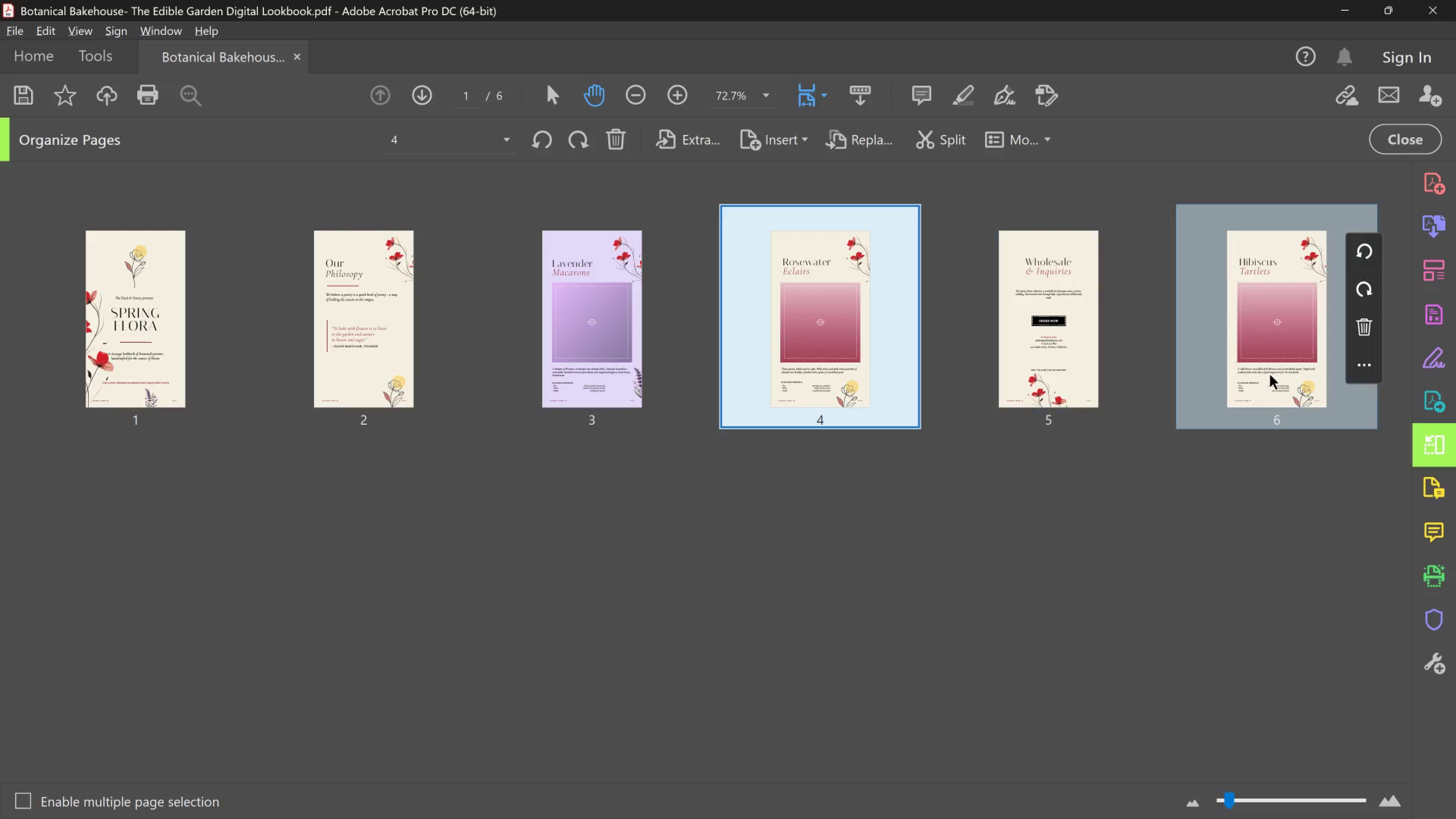 
left_click_drag(start_coordinate=[1270, 375], to_coordinate=[1017, 369])
 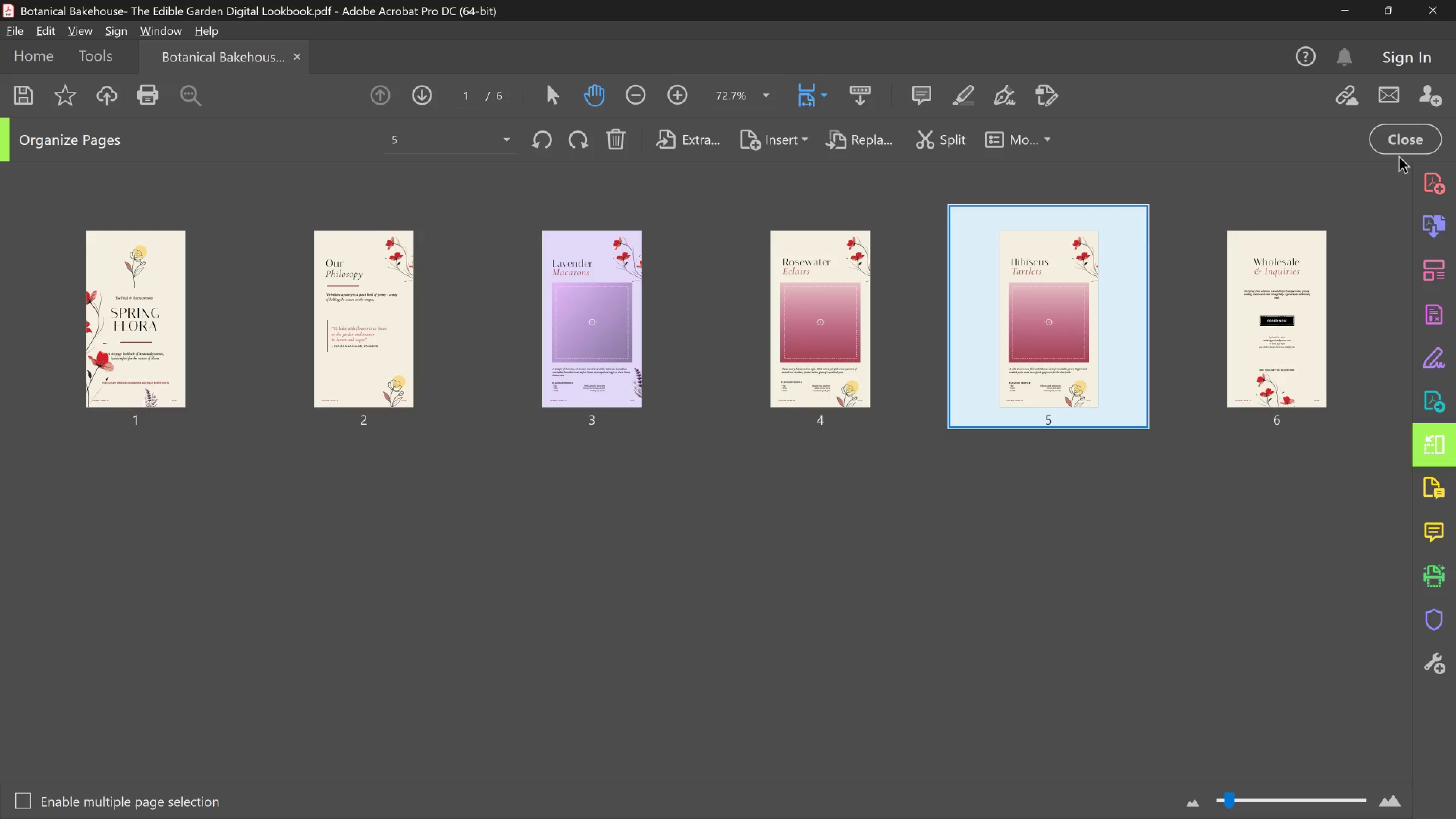 
left_click([1404, 145])
 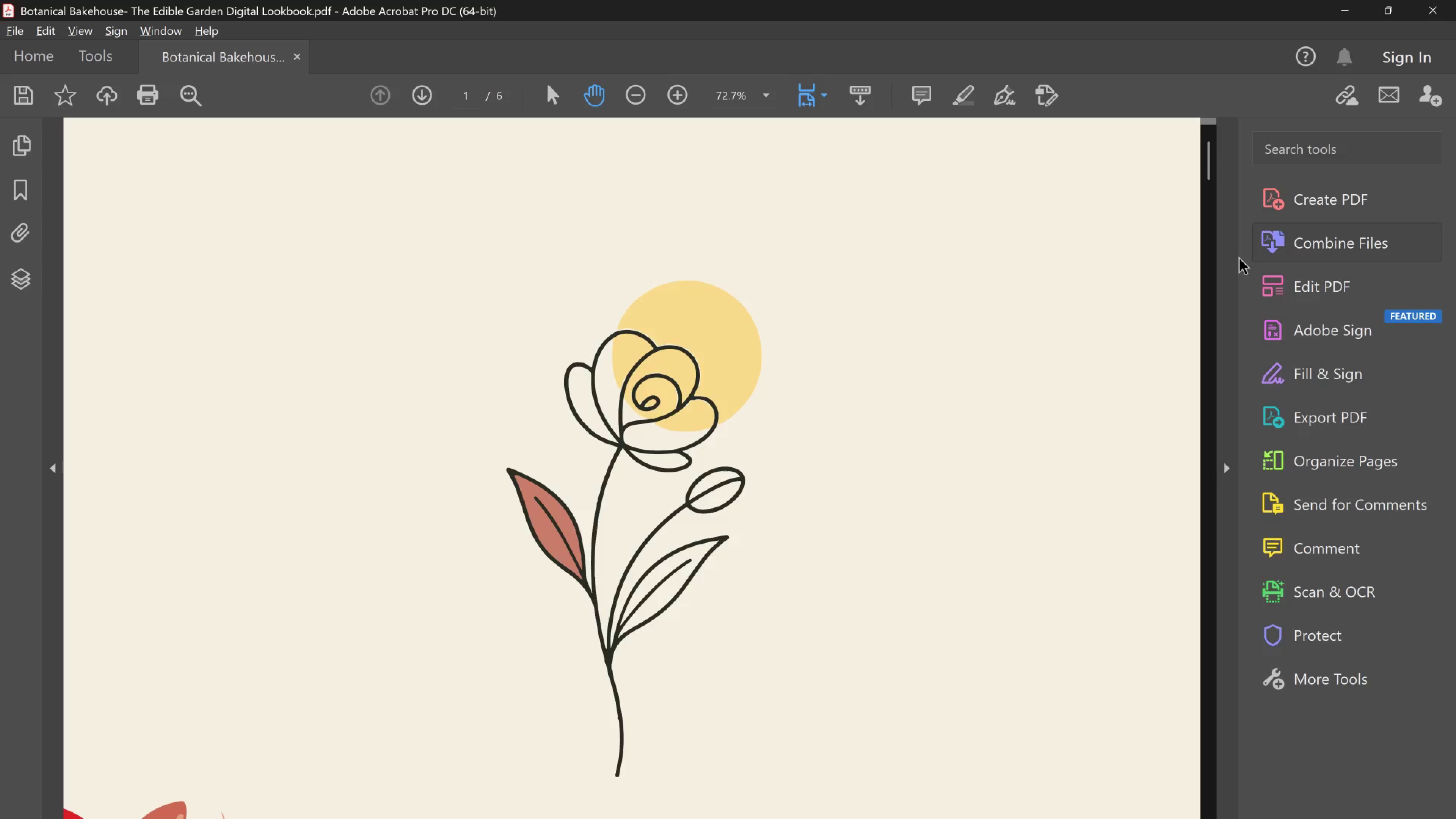 
key(Control+S)
 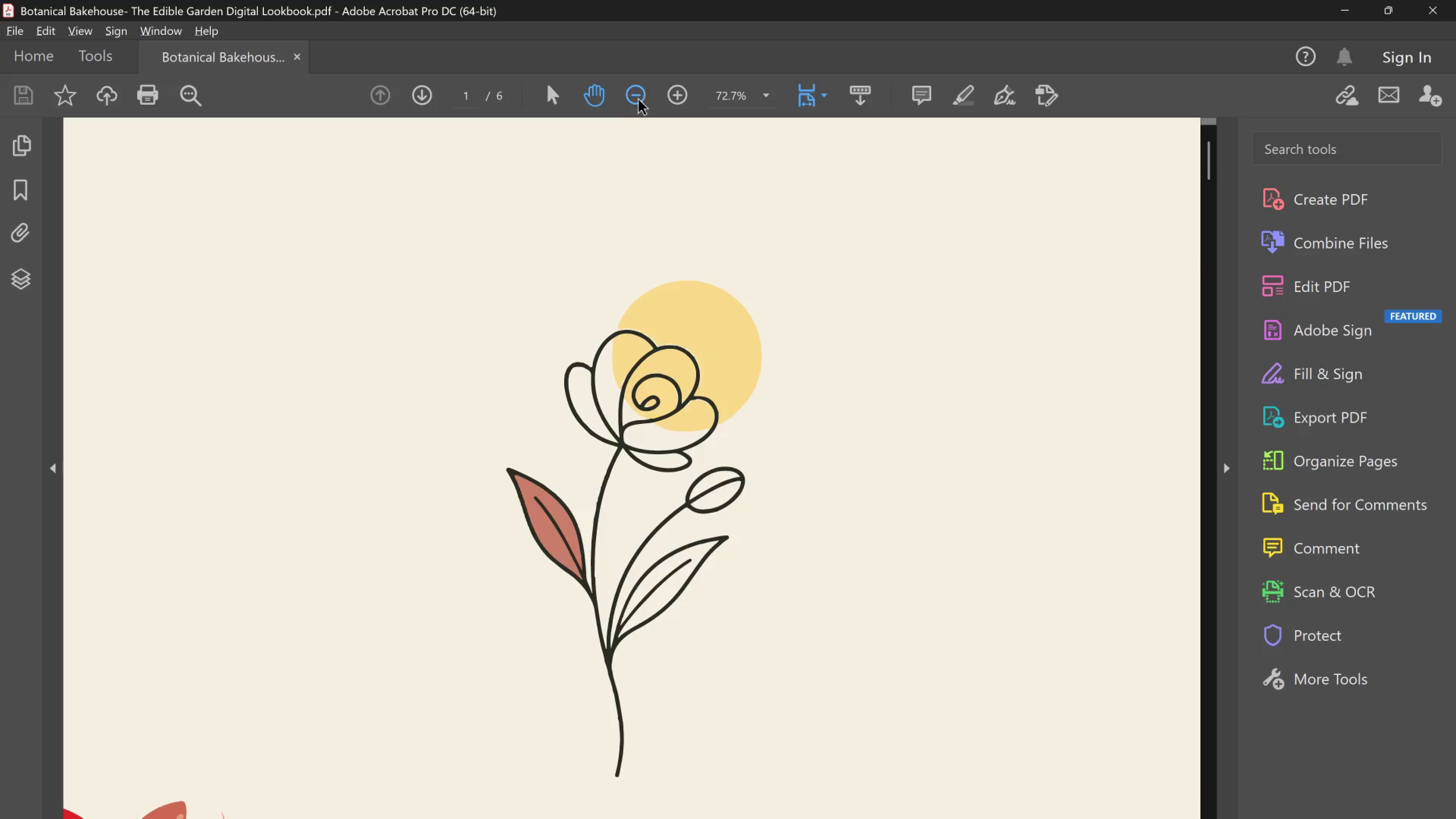 
left_click_drag(start_coordinate=[638, 99], to_coordinate=[642, 99])
 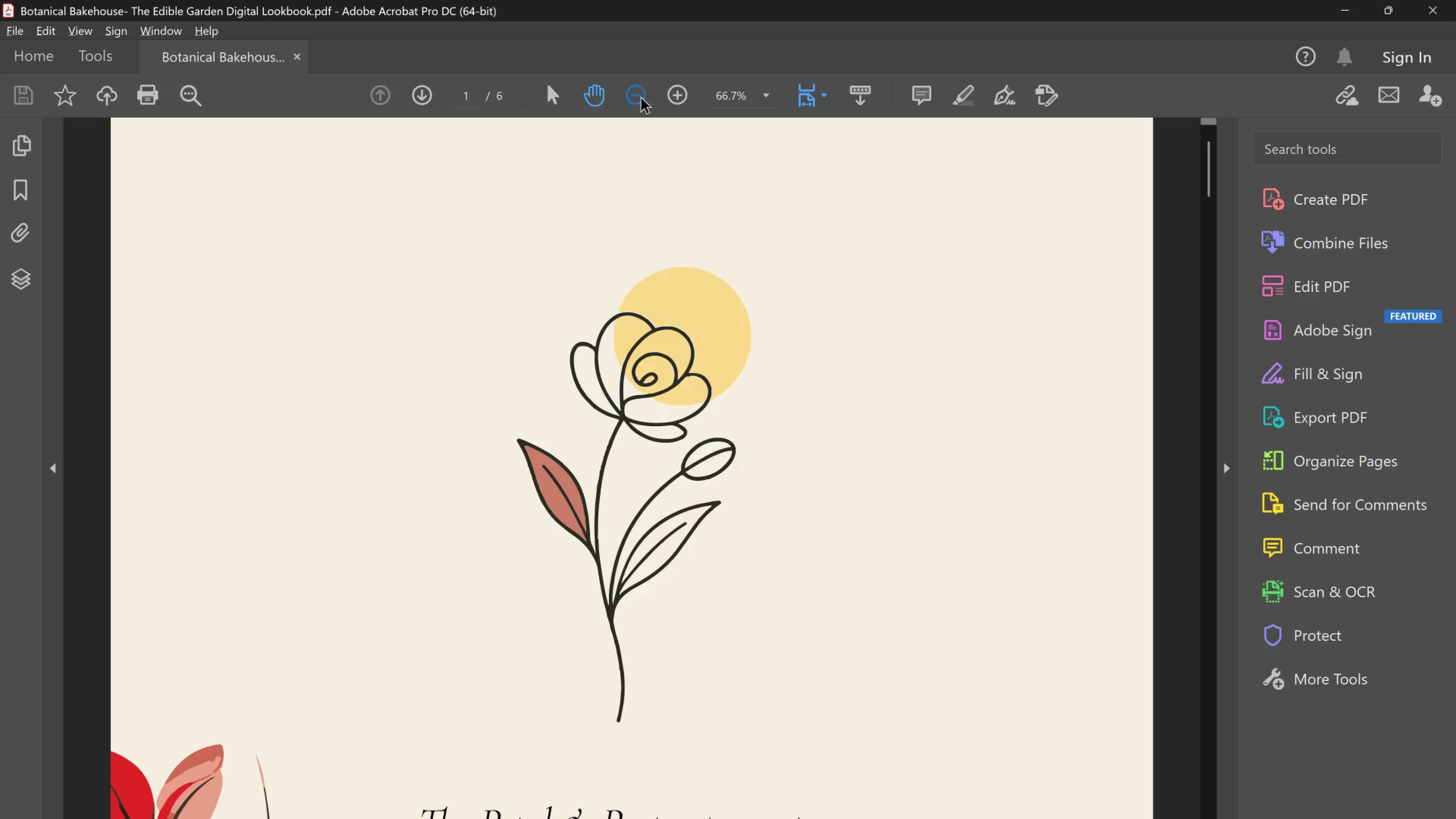 
double_click([642, 99])
 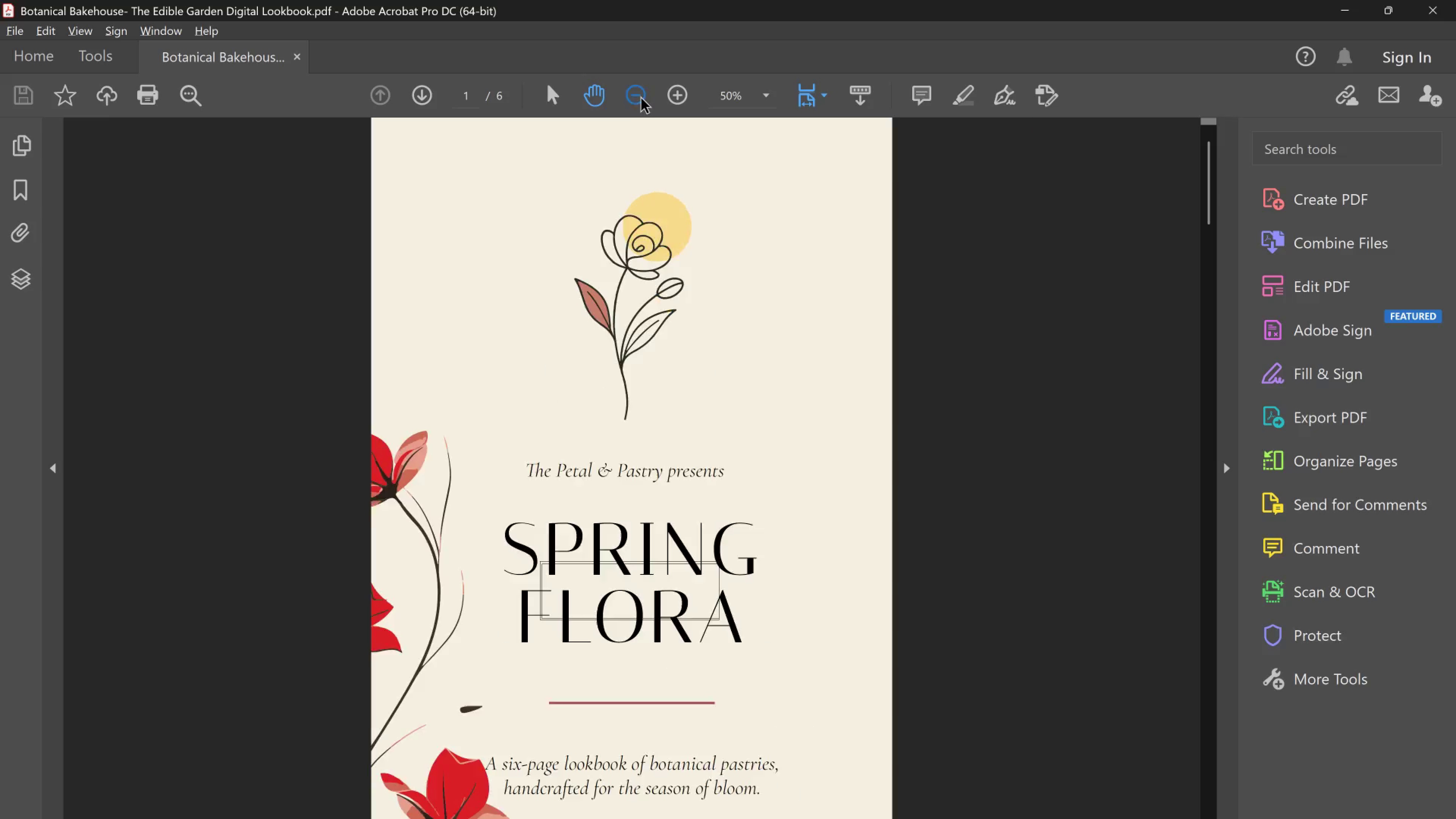 
triple_click([642, 99])
 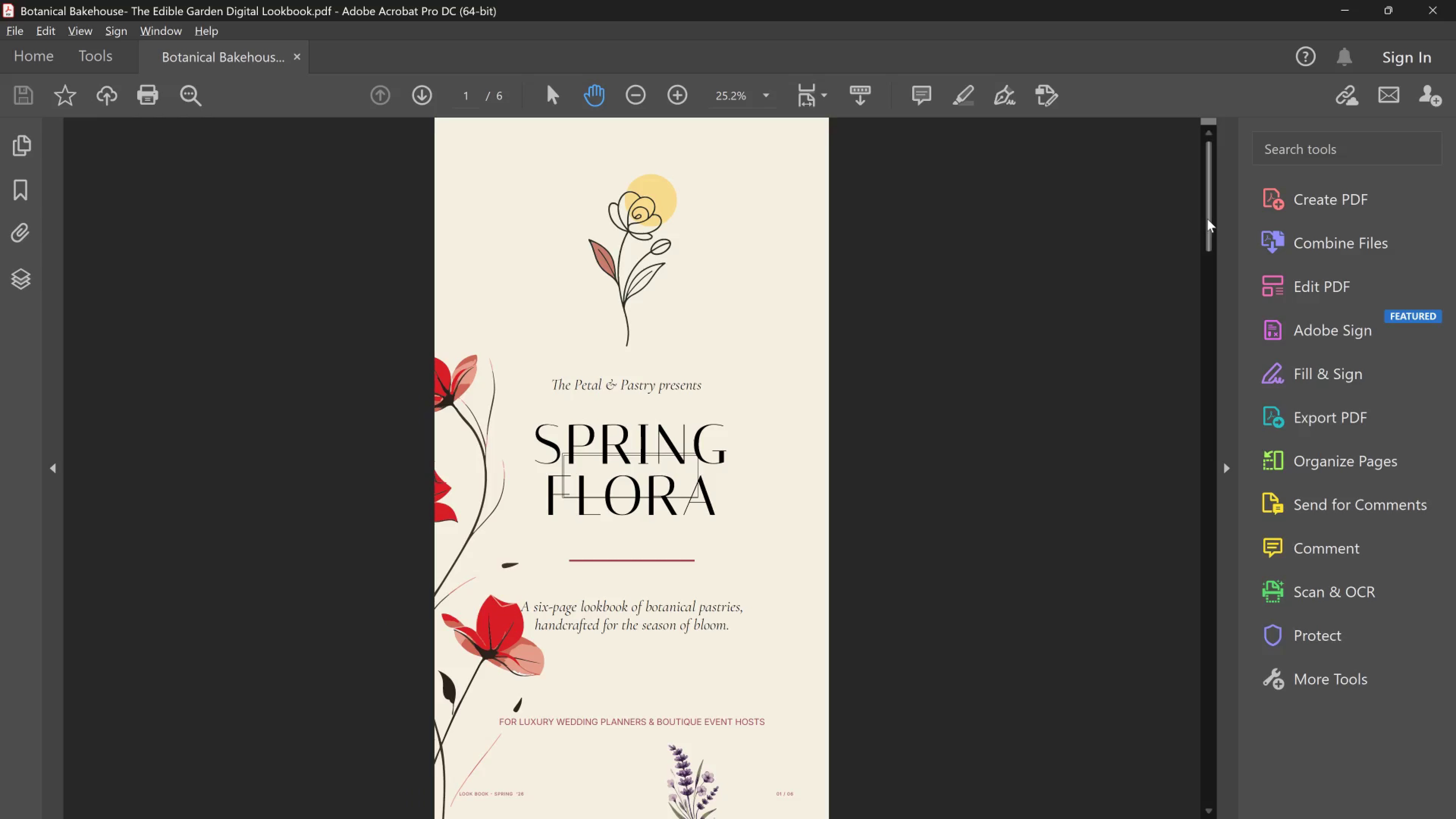 
left_click_drag(start_coordinate=[1207, 219], to_coordinate=[1257, 819])
 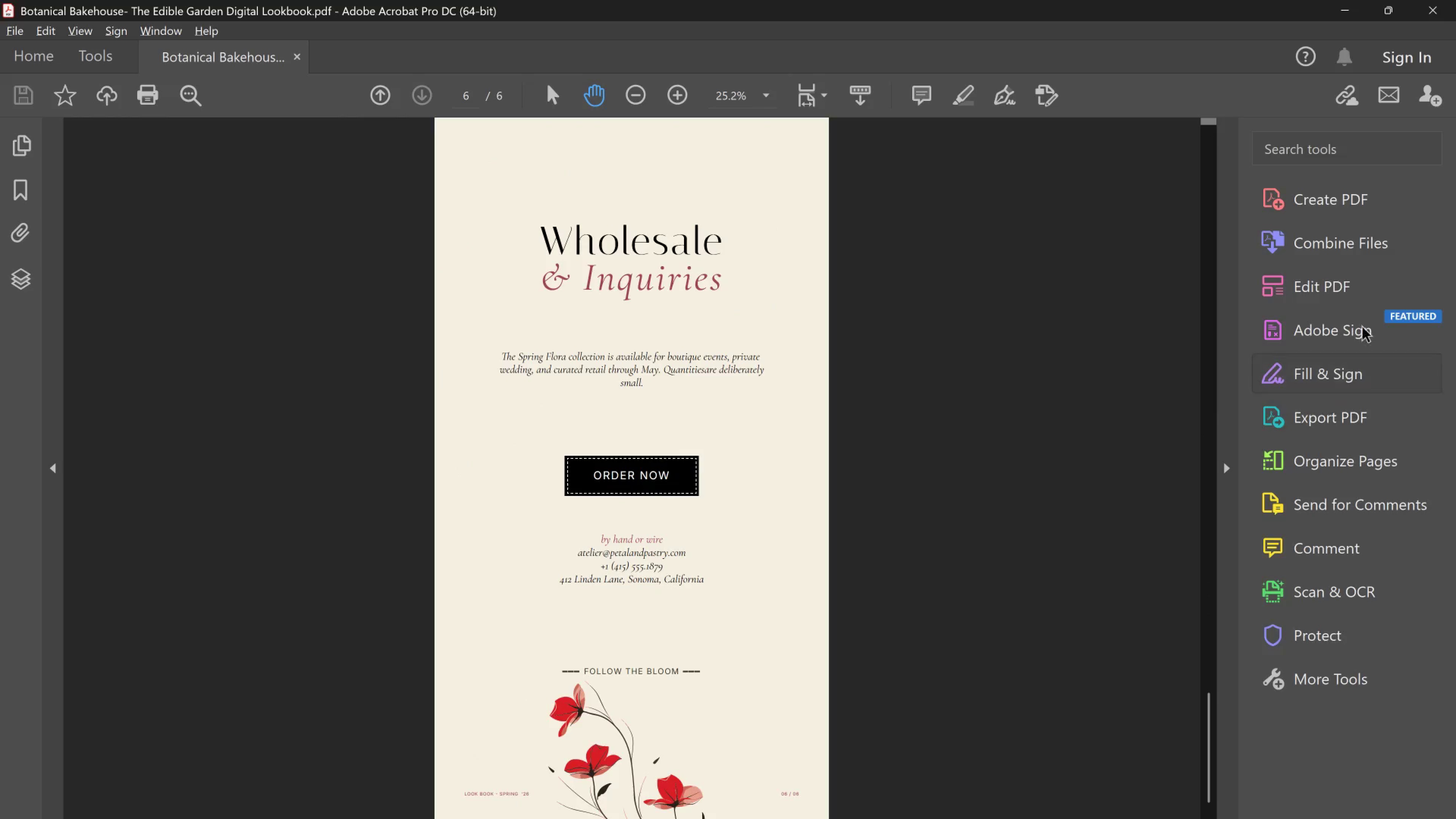 
left_click([1334, 282])
 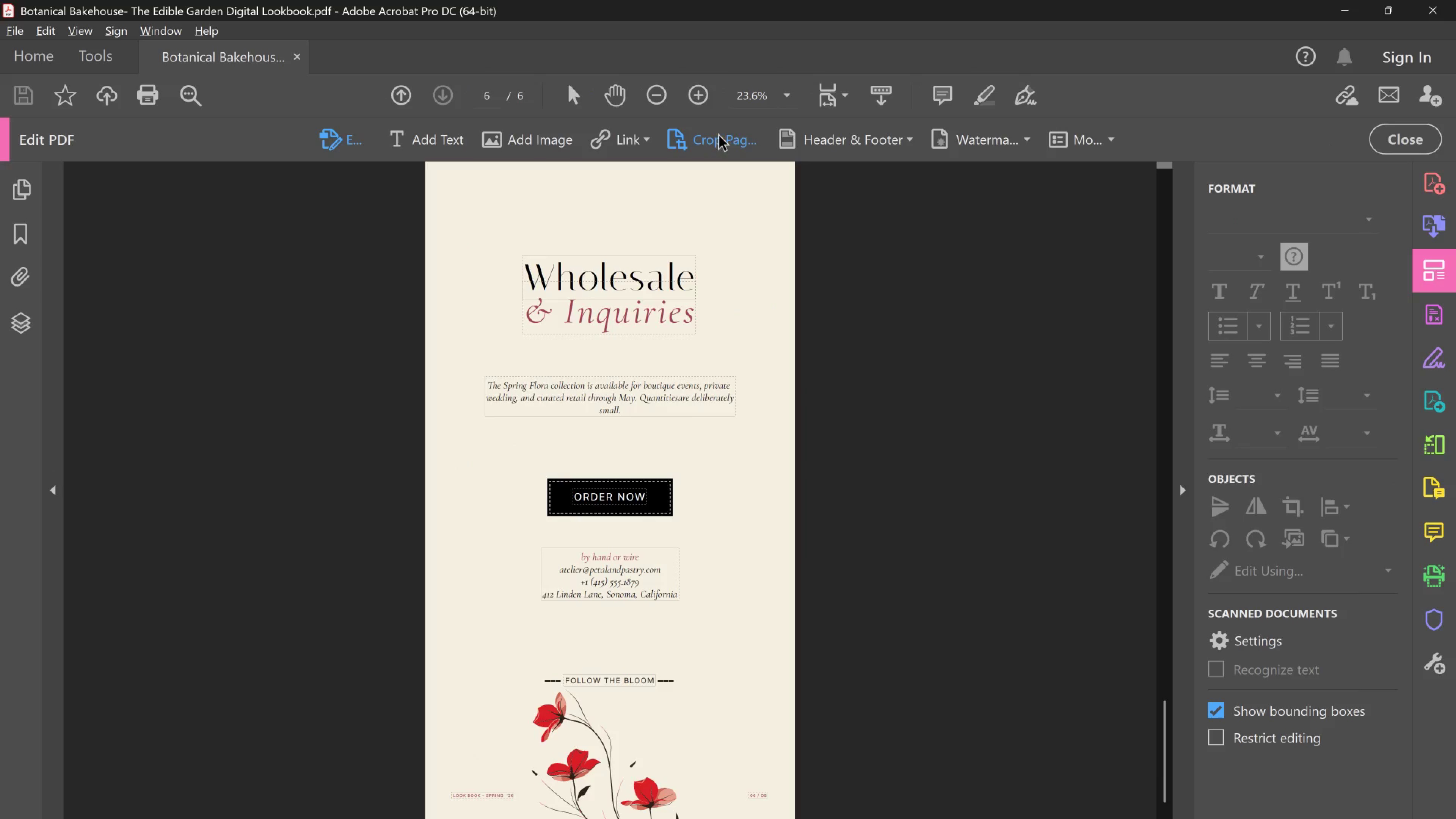 
left_click([642, 143])
 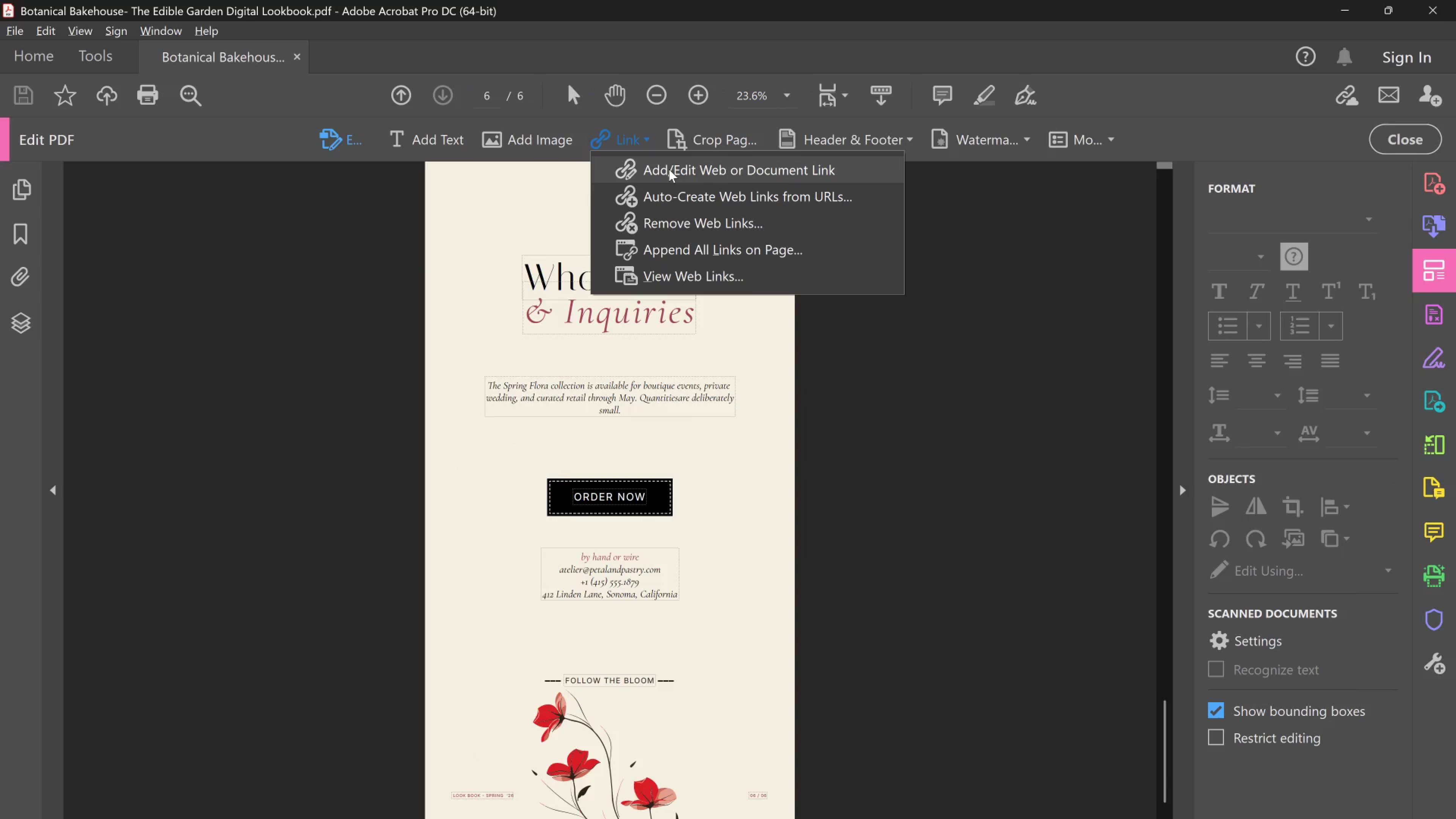 
left_click_drag(start_coordinate=[669, 169], to_coordinate=[671, 169])
 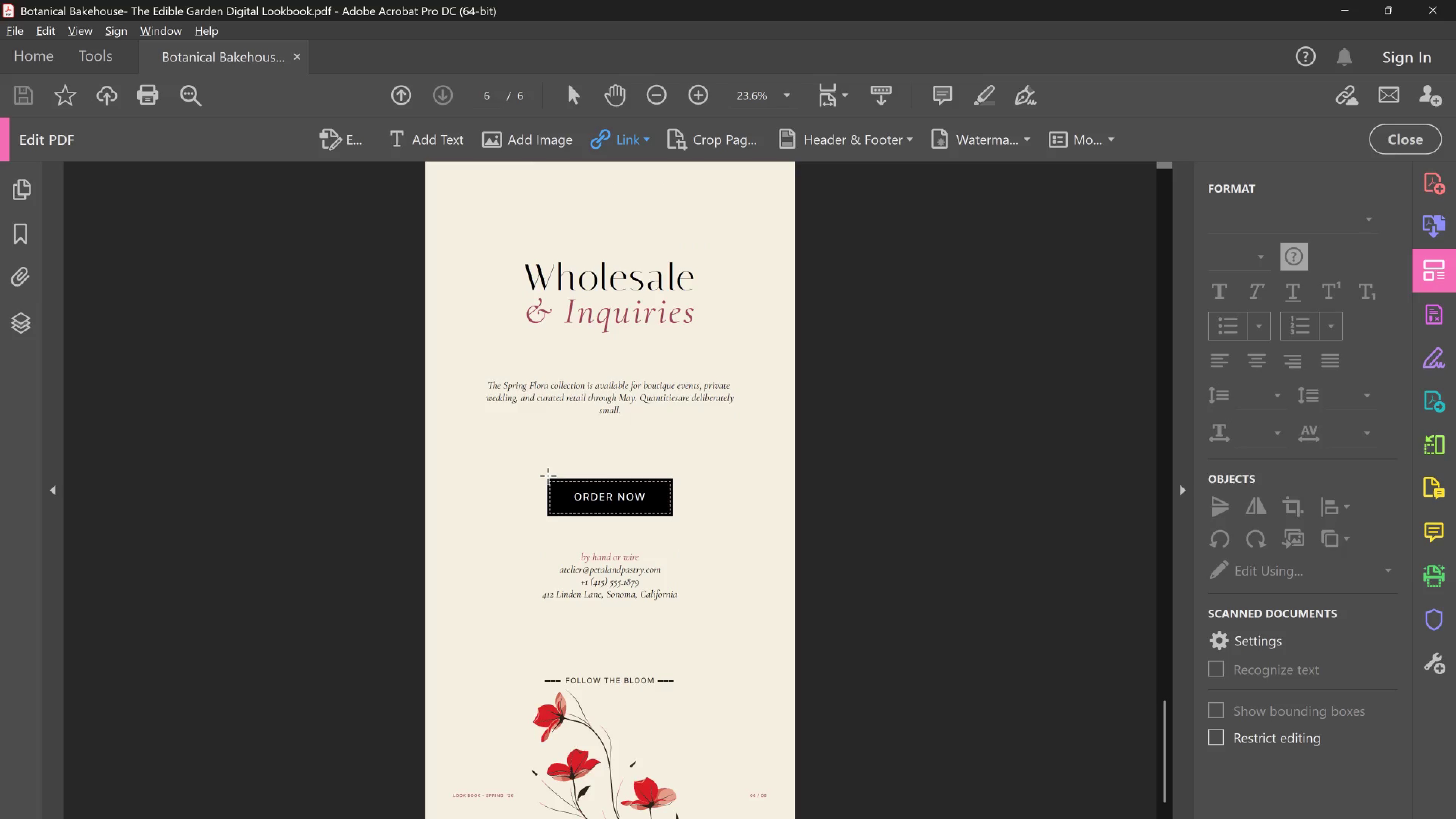 
left_click_drag(start_coordinate=[547, 477], to_coordinate=[673, 517])
 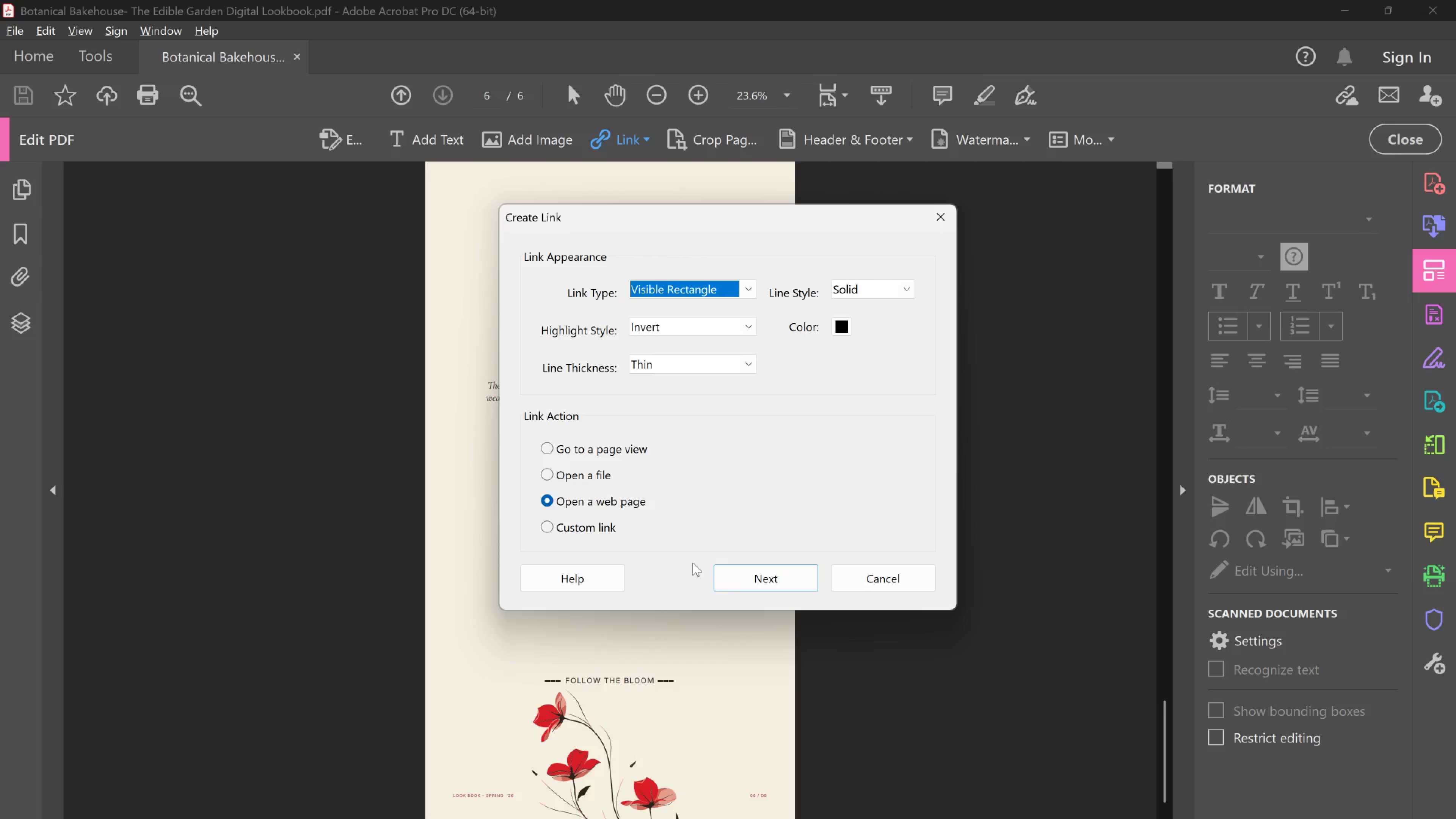 
left_click_drag(start_coordinate=[767, 572], to_coordinate=[771, 572])
 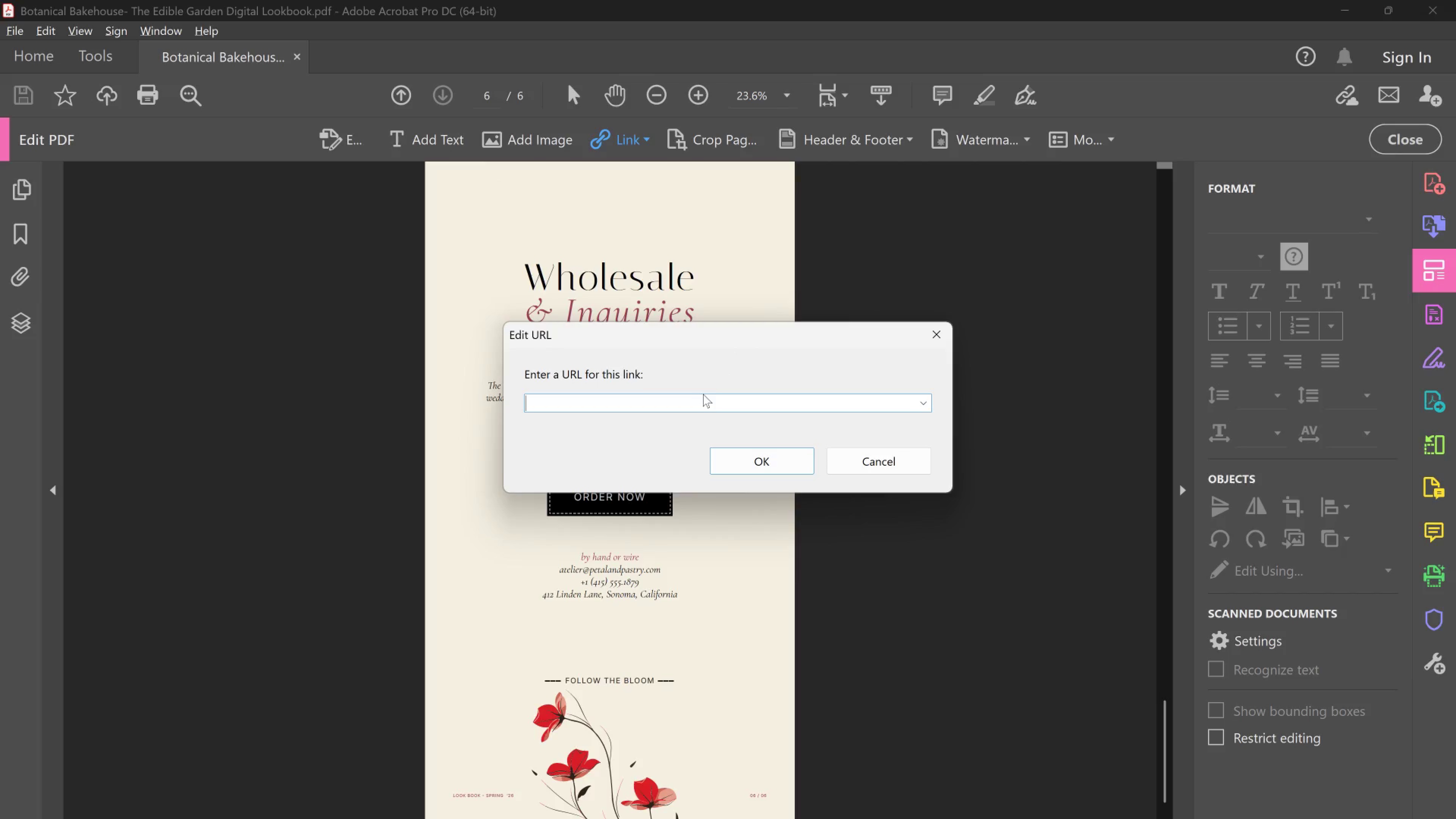 
left_click([706, 403])
 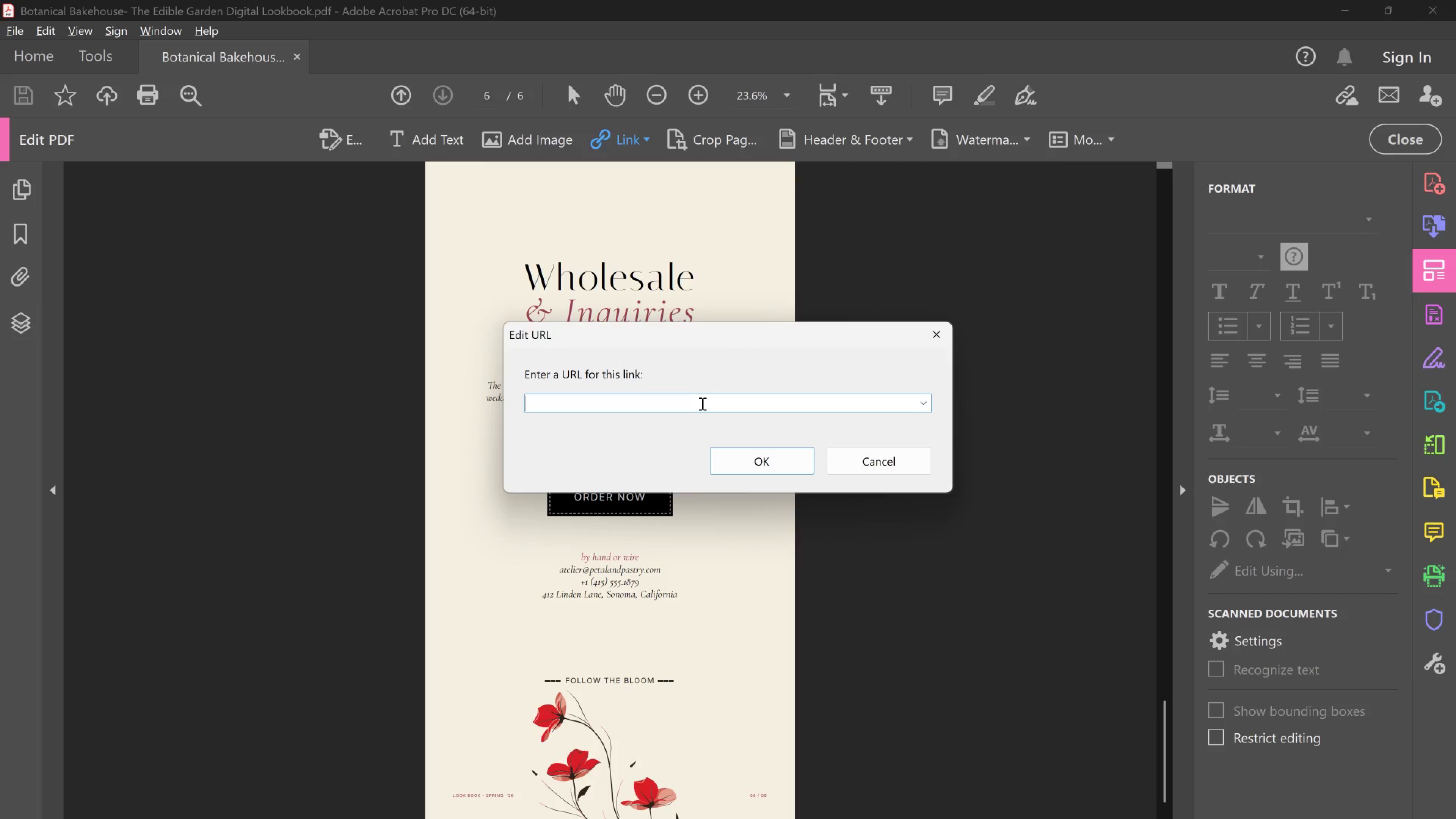 
key(Control+V)
 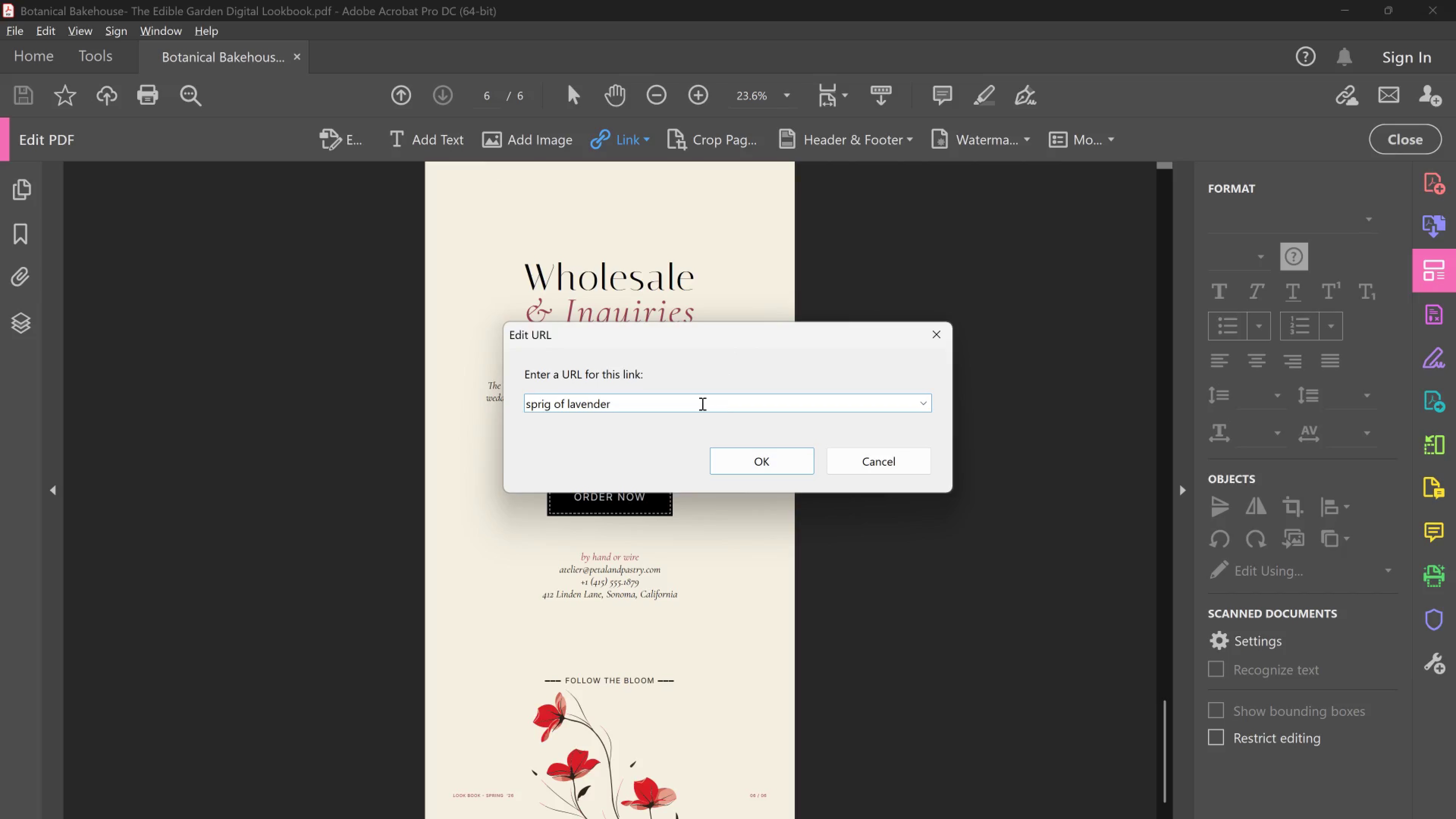 
key(Control+Z)
 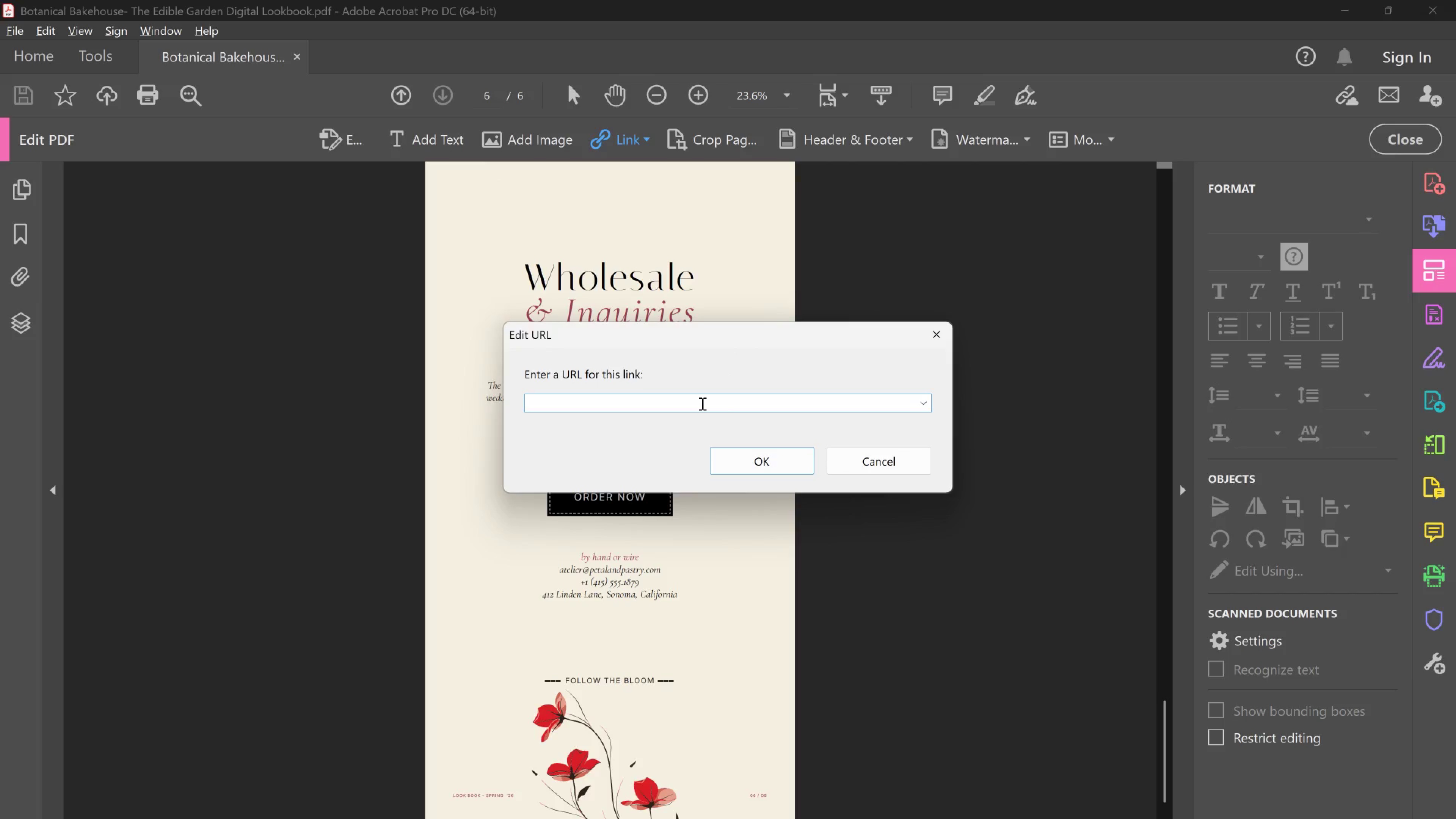 
key(Meta+V)
 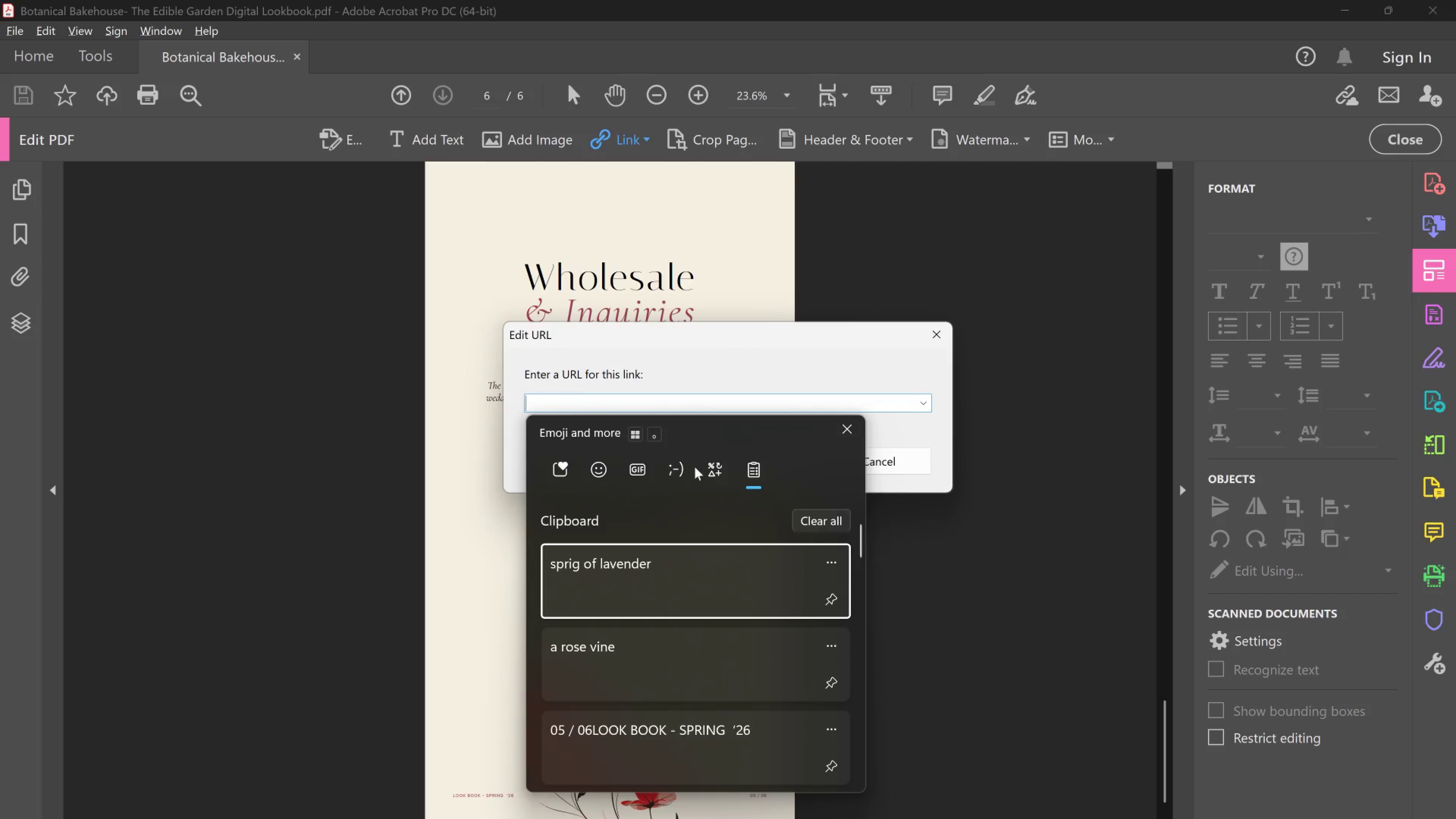 
scroll: coordinate [657, 594], scroll_direction: down, amount: 10.0
 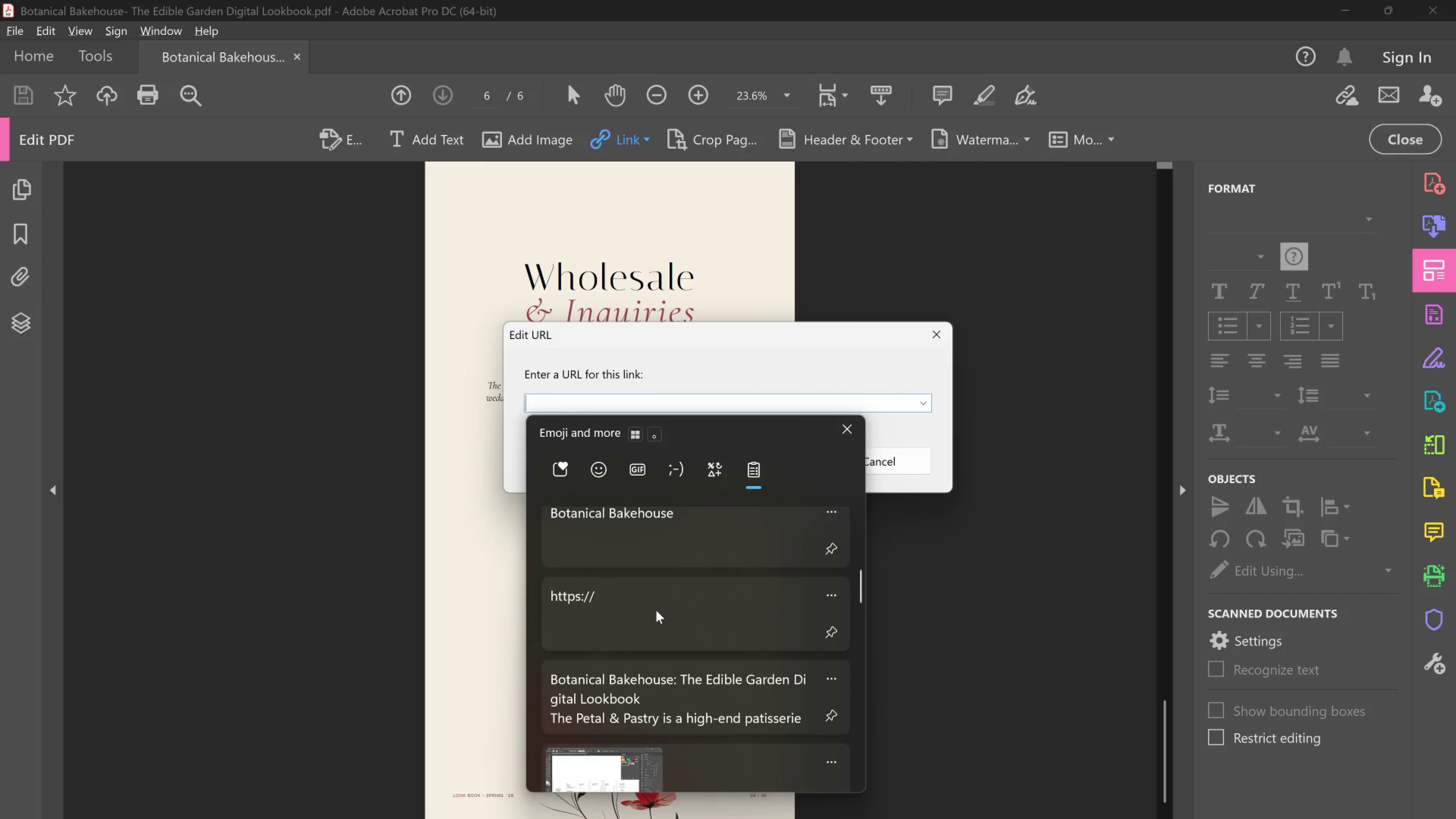 
left_click([656, 610])
 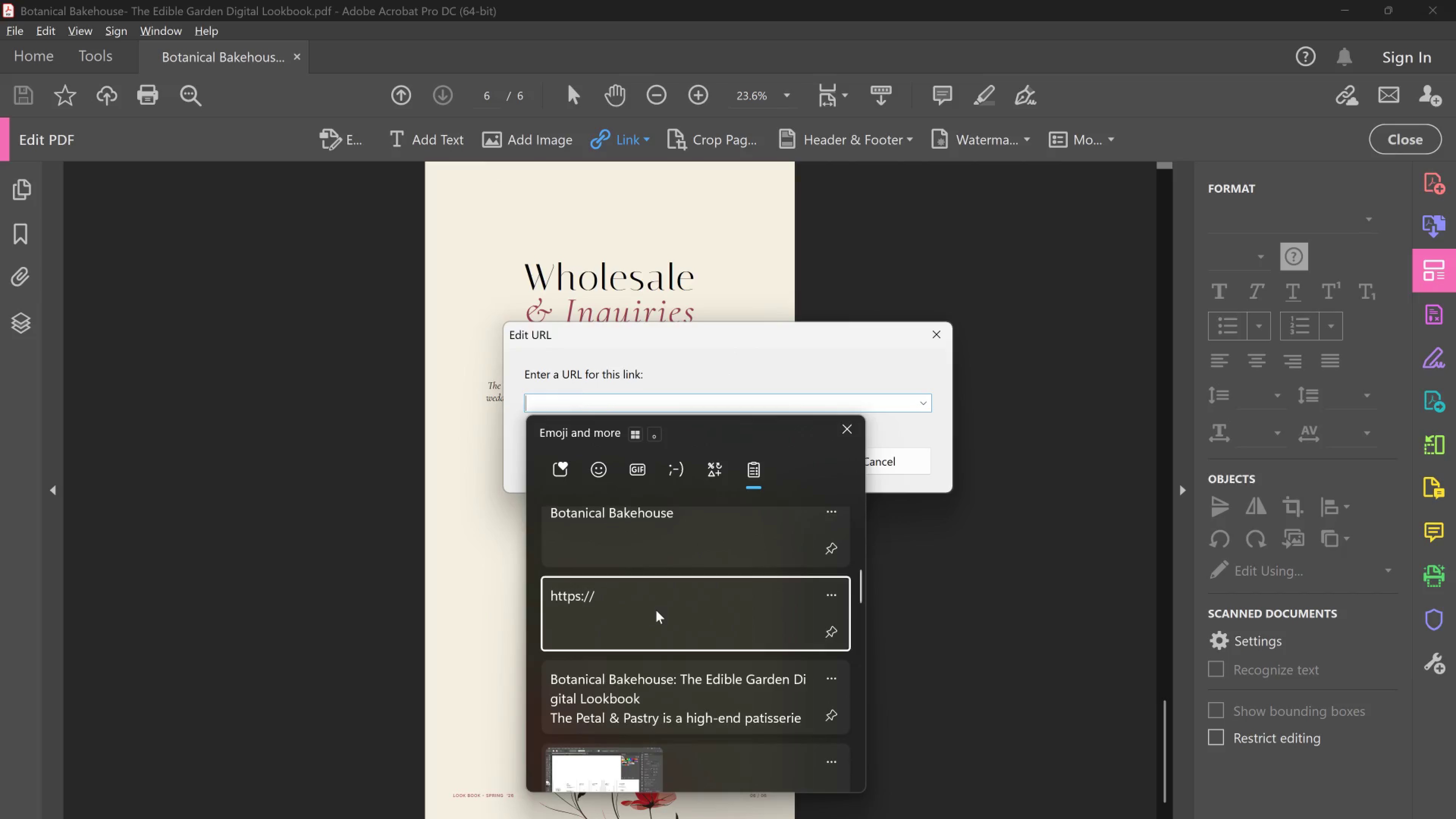 
key(Control+ControlLeft)
 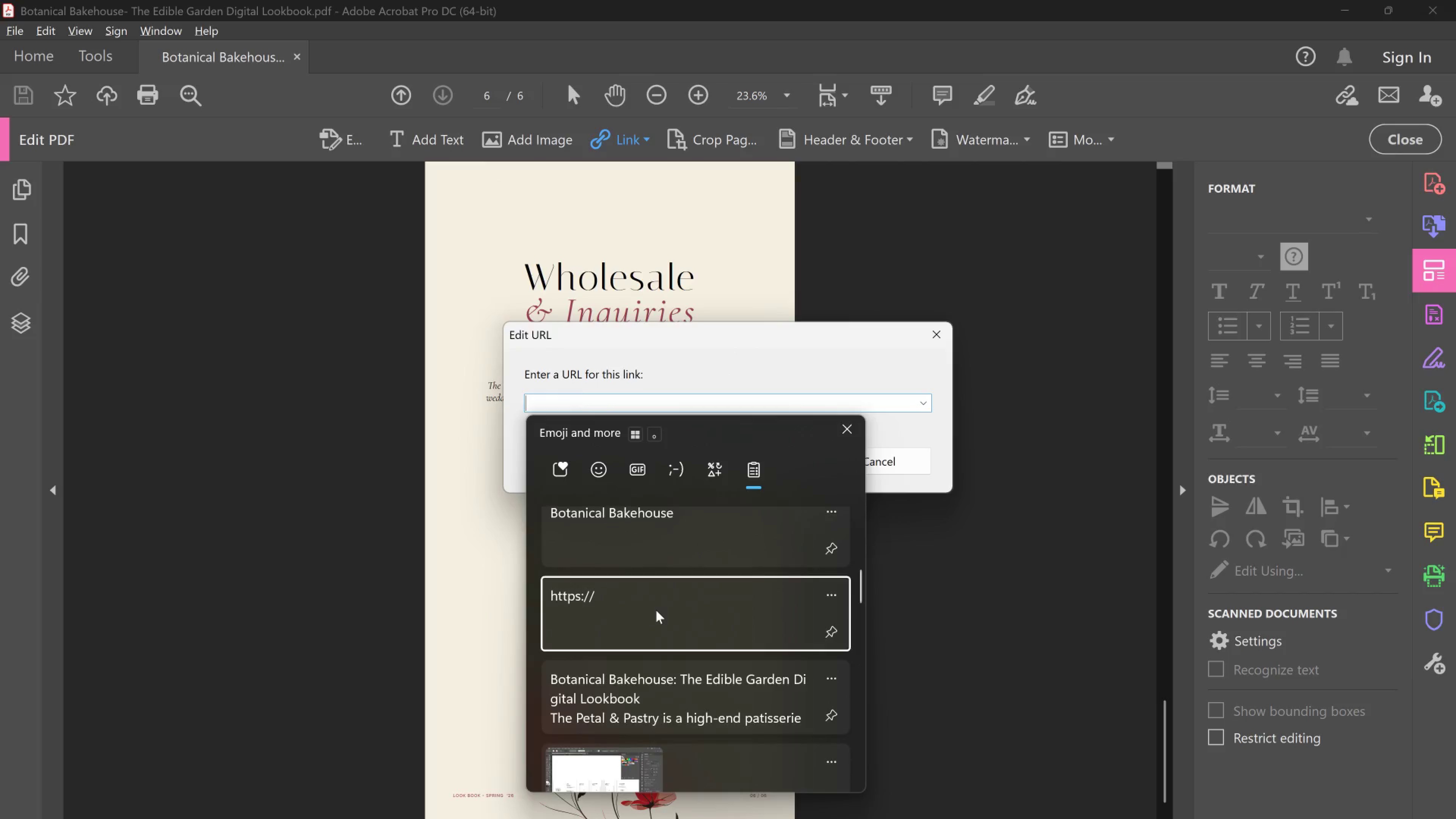 
key(Control+V)
 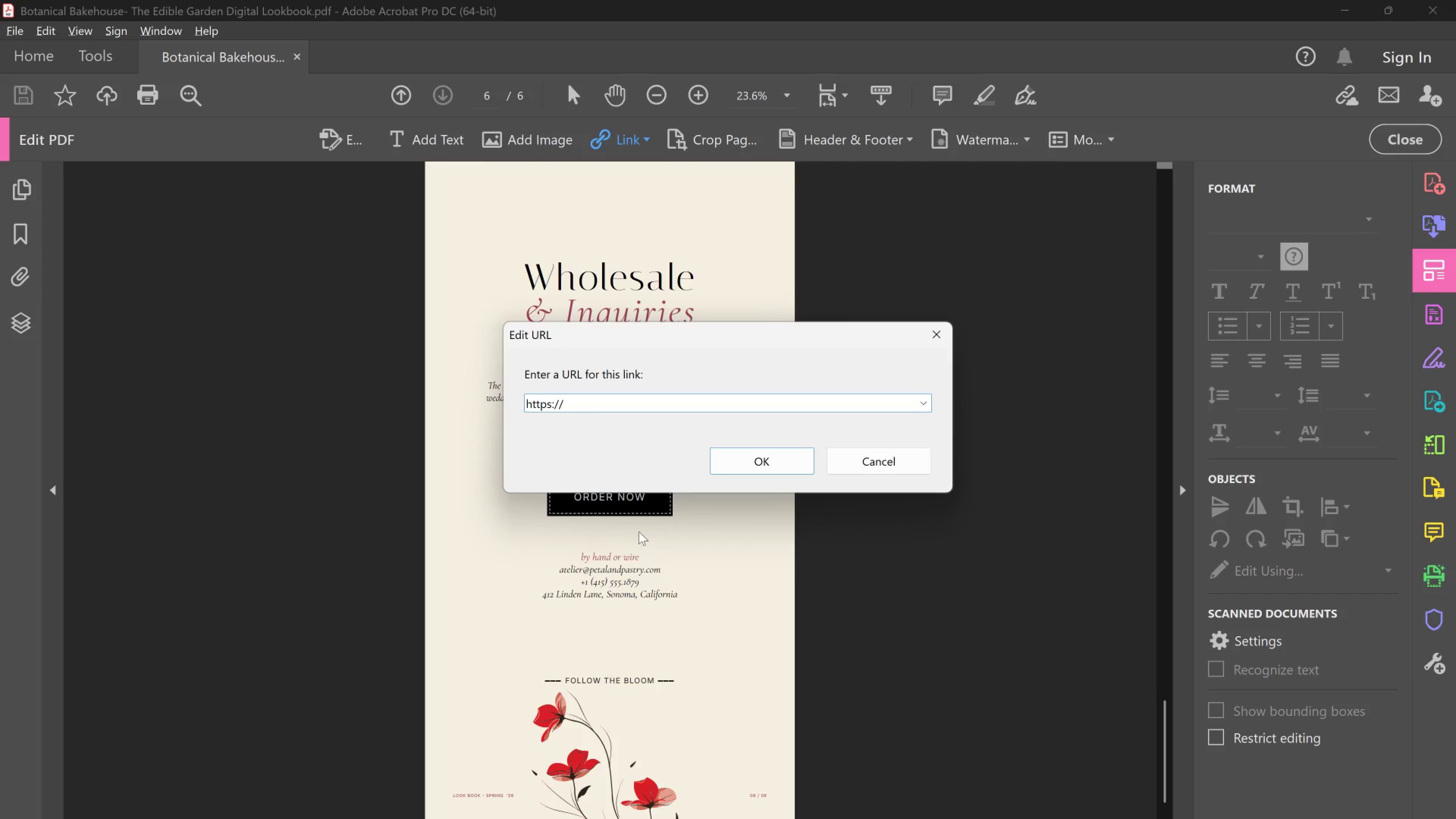 
key(Control+Meta+V)
 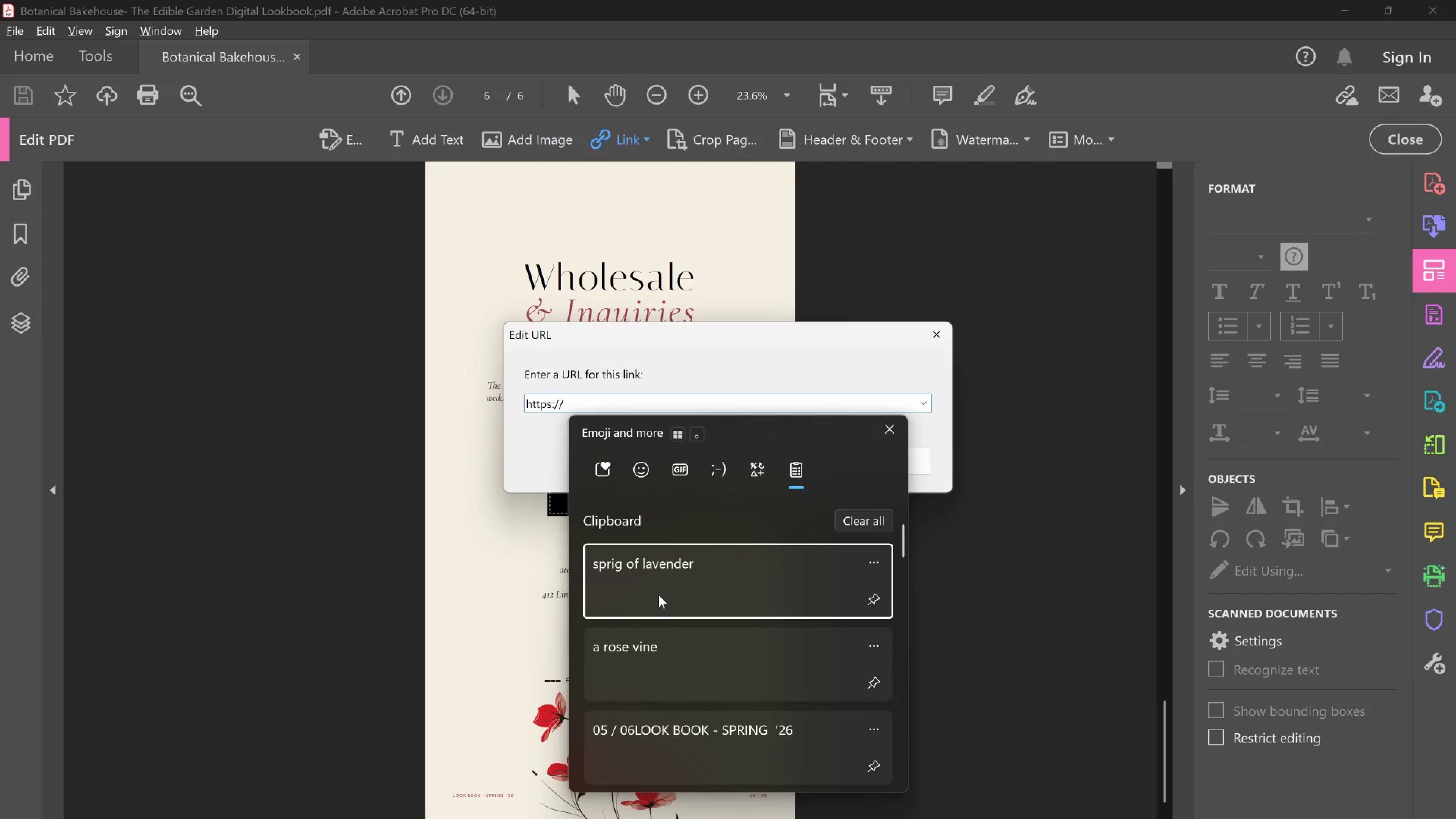 
scroll: coordinate [664, 595], scroll_direction: down, amount: 2.0
 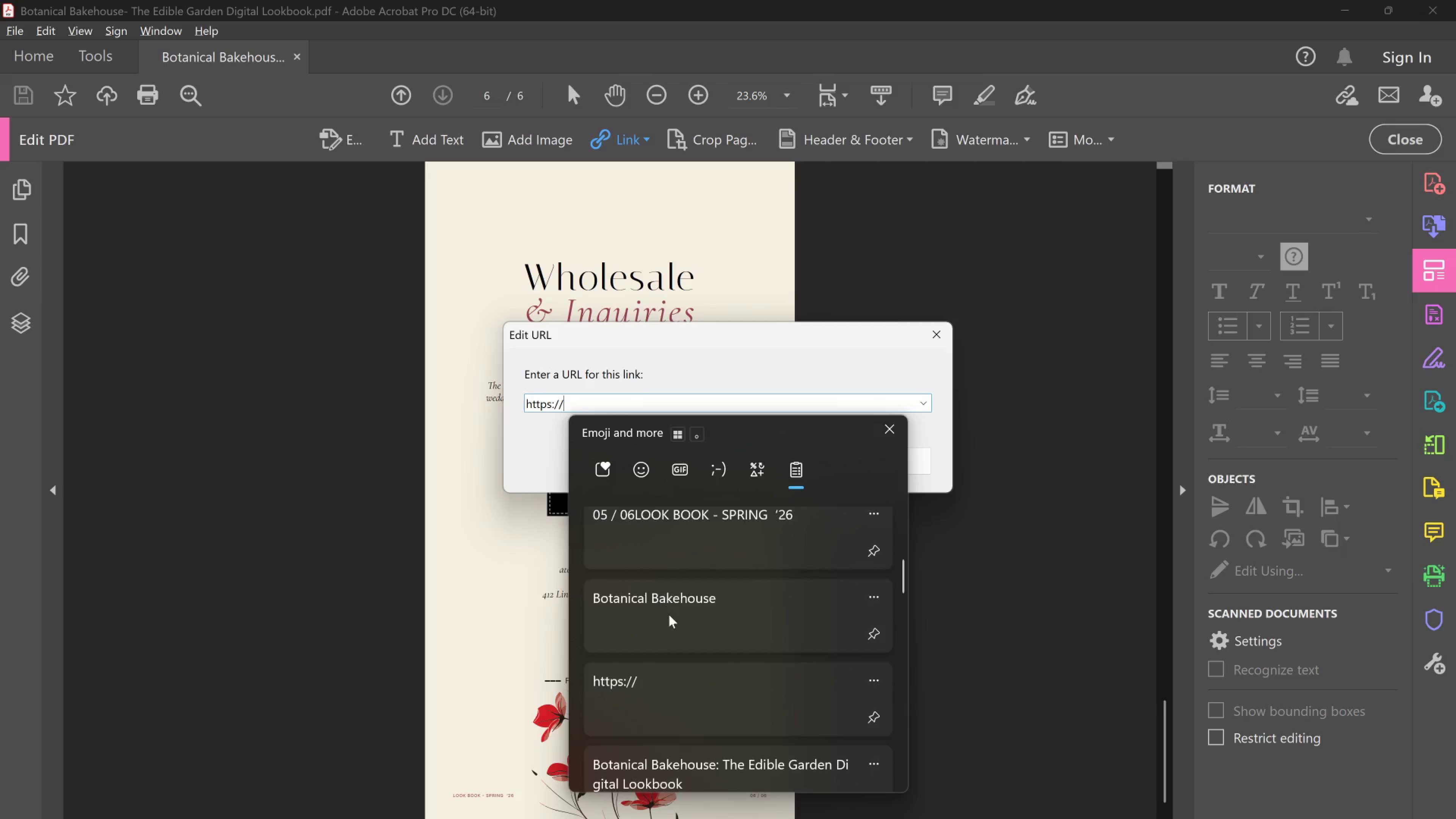 
left_click([669, 617])
 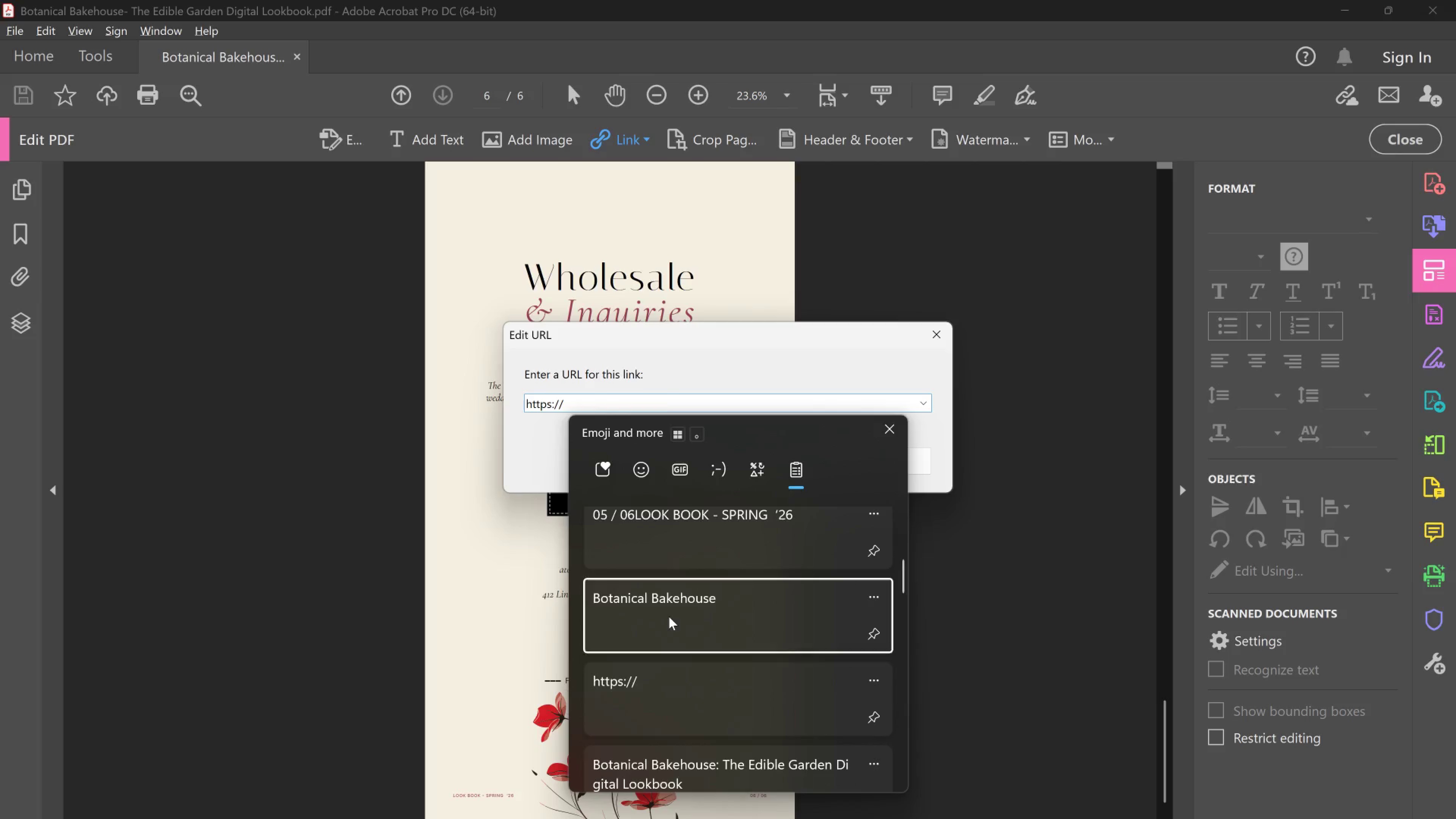 
key(Control+ControlLeft)
 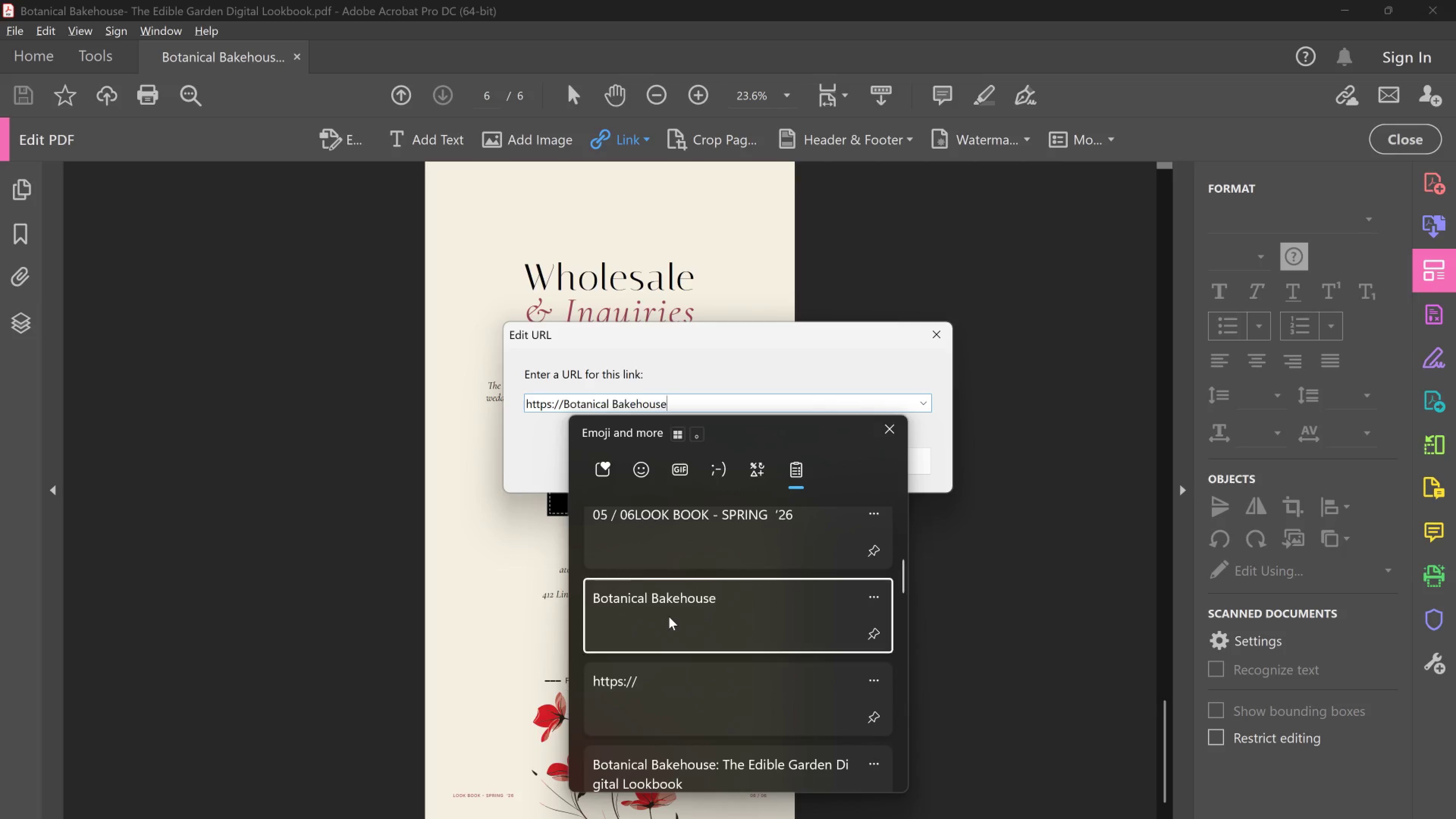 
key(Control+V)
 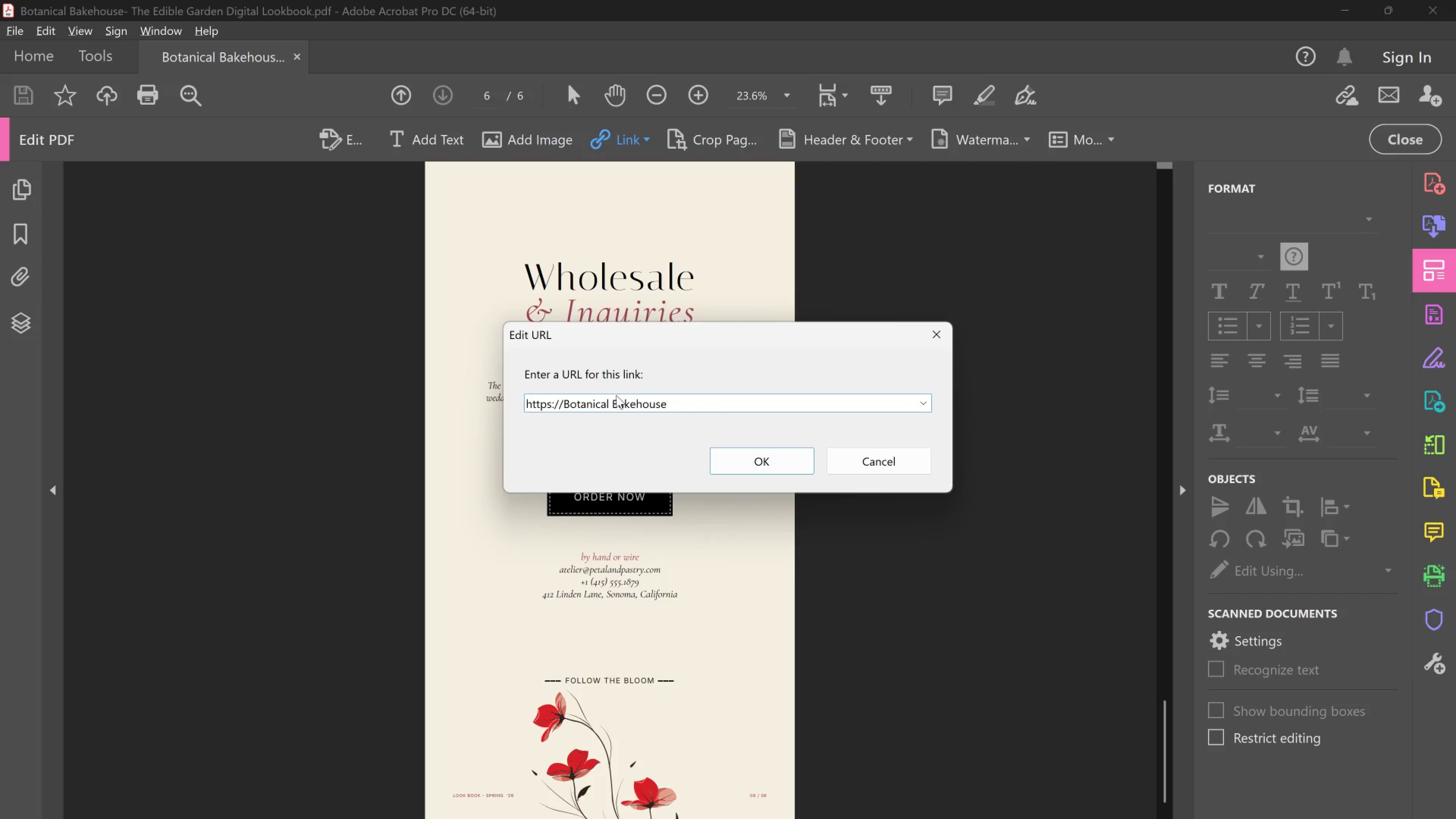 
left_click([616, 395])
 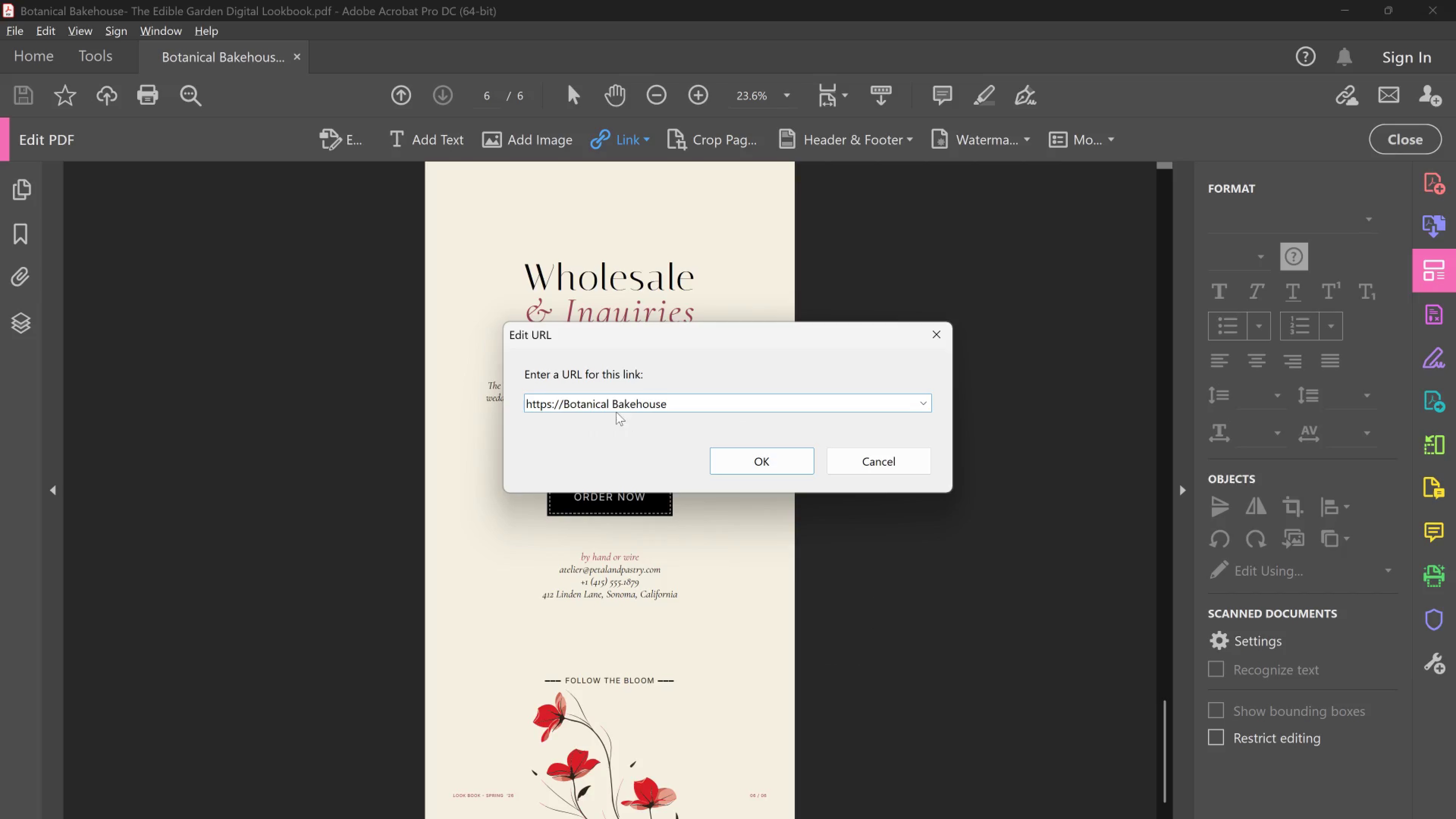 
left_click([617, 402])
 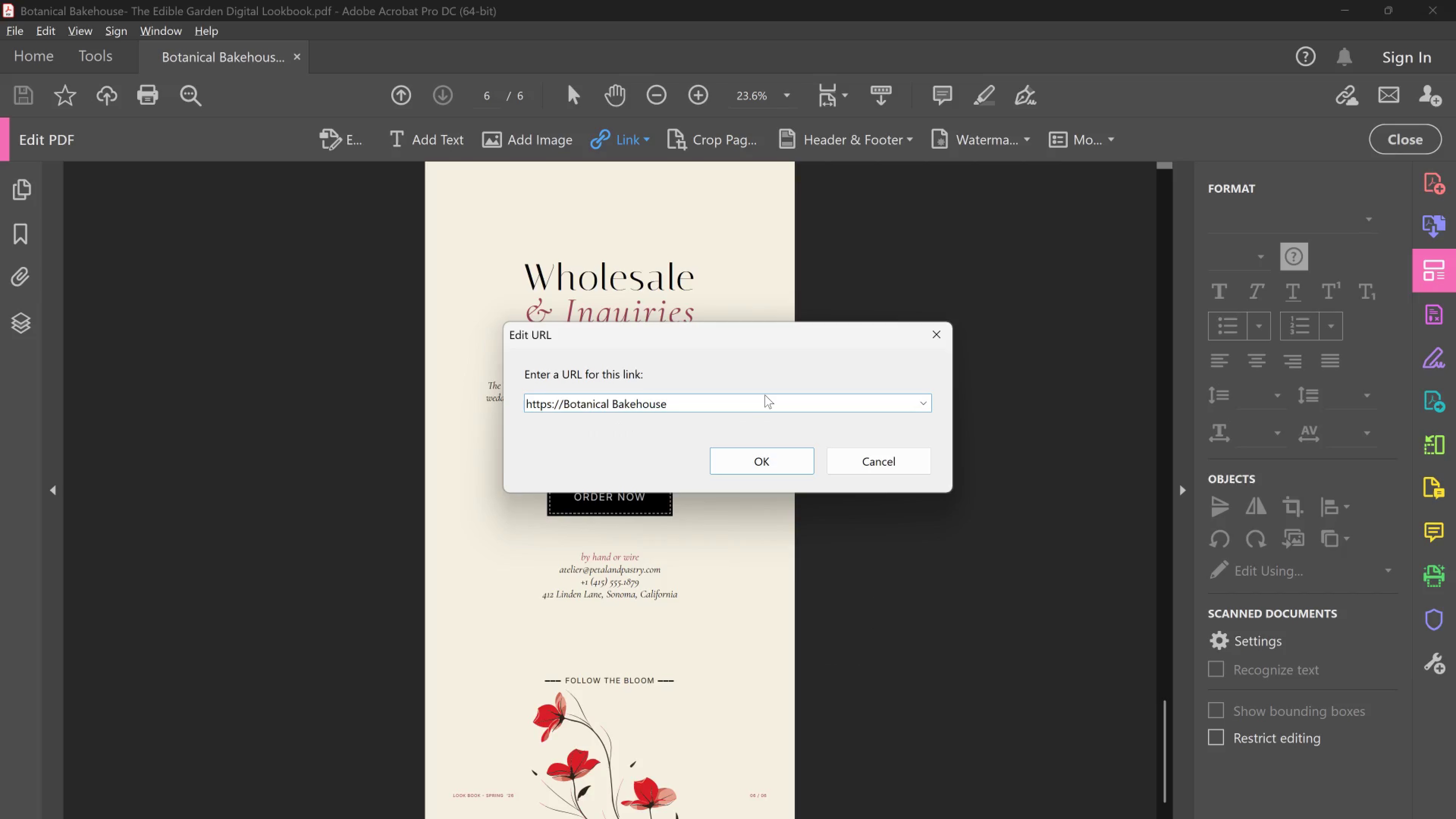 
key(Backspace)
 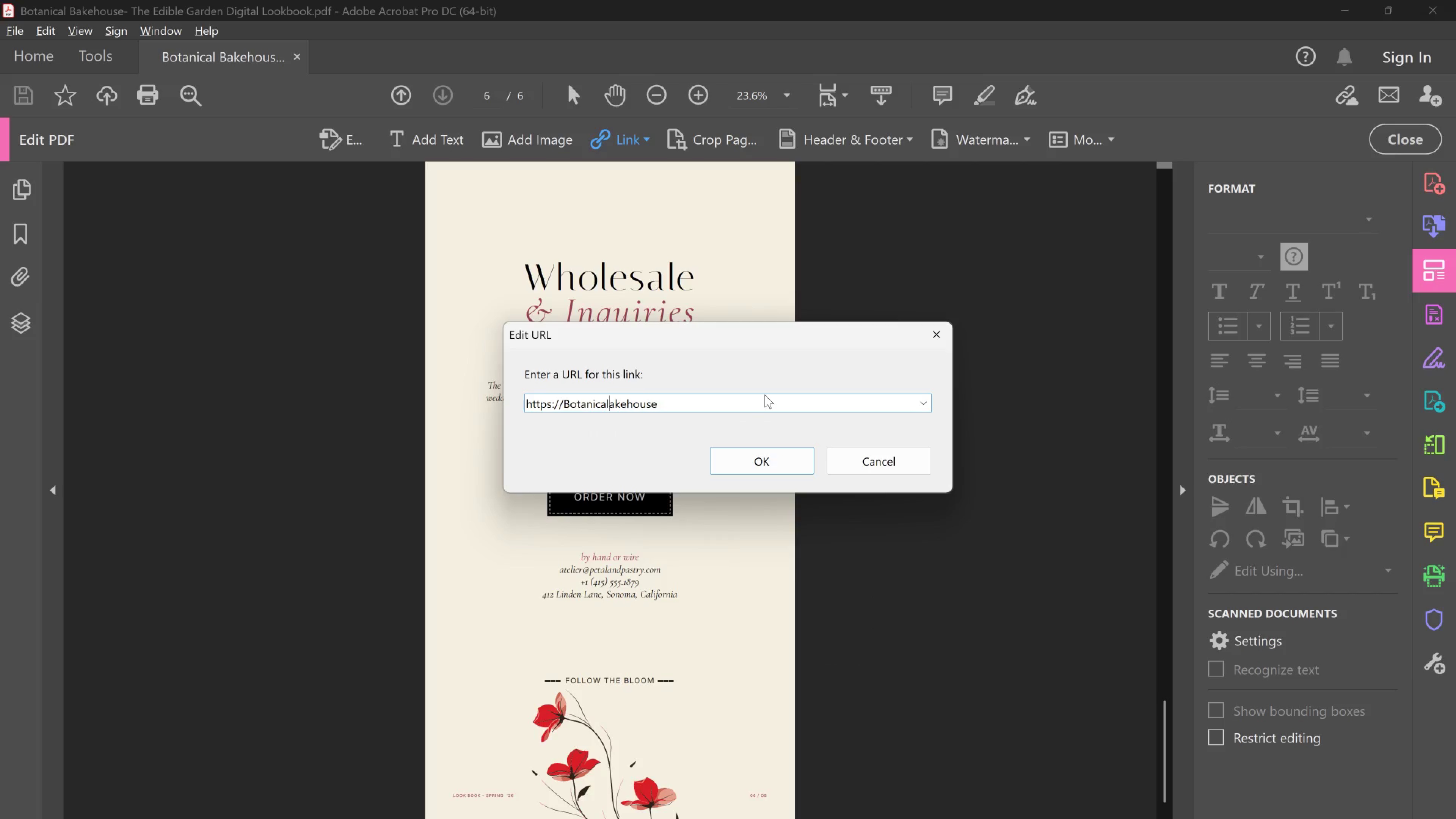 
key(Backspace)
 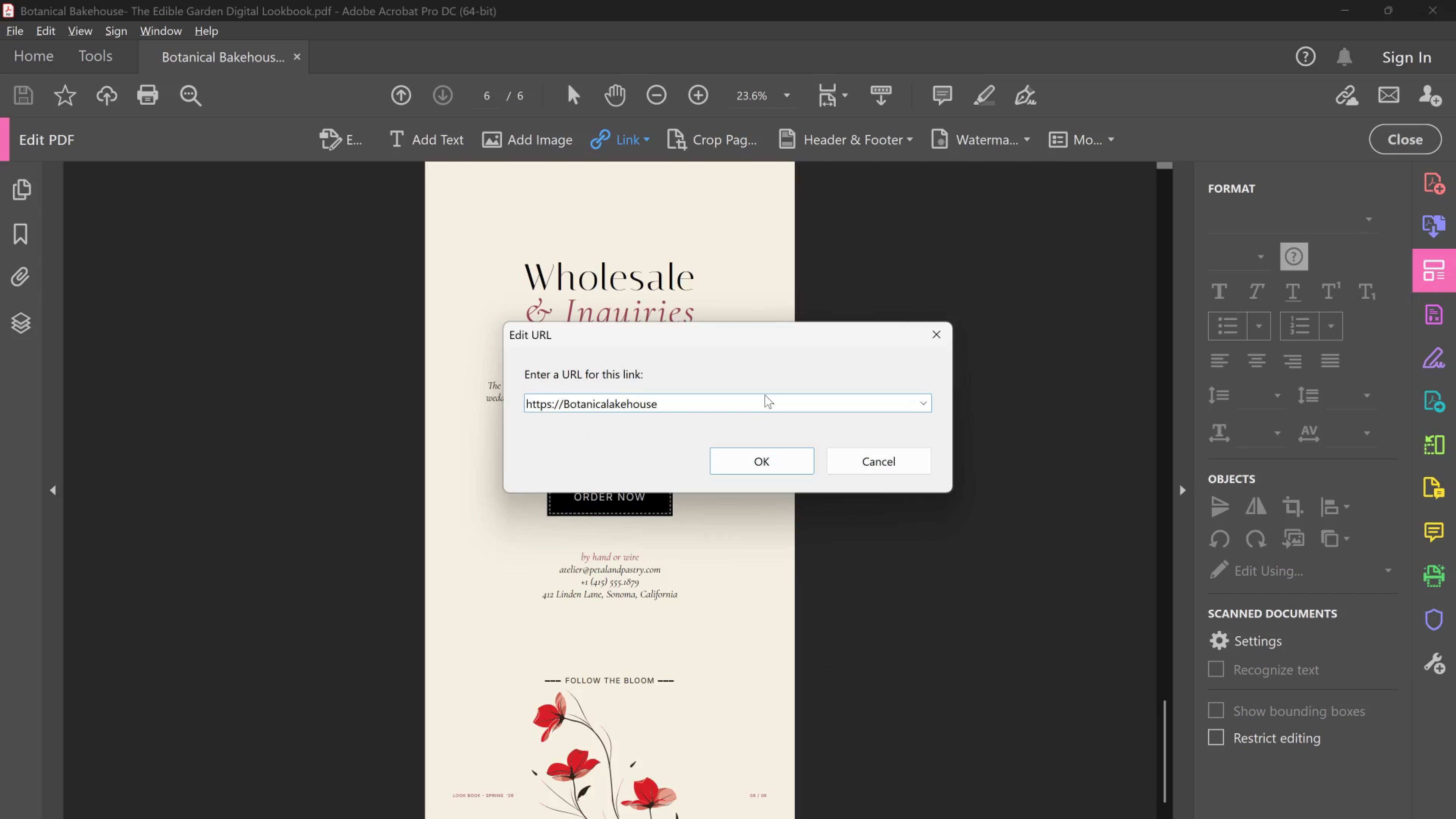 
key(B)
 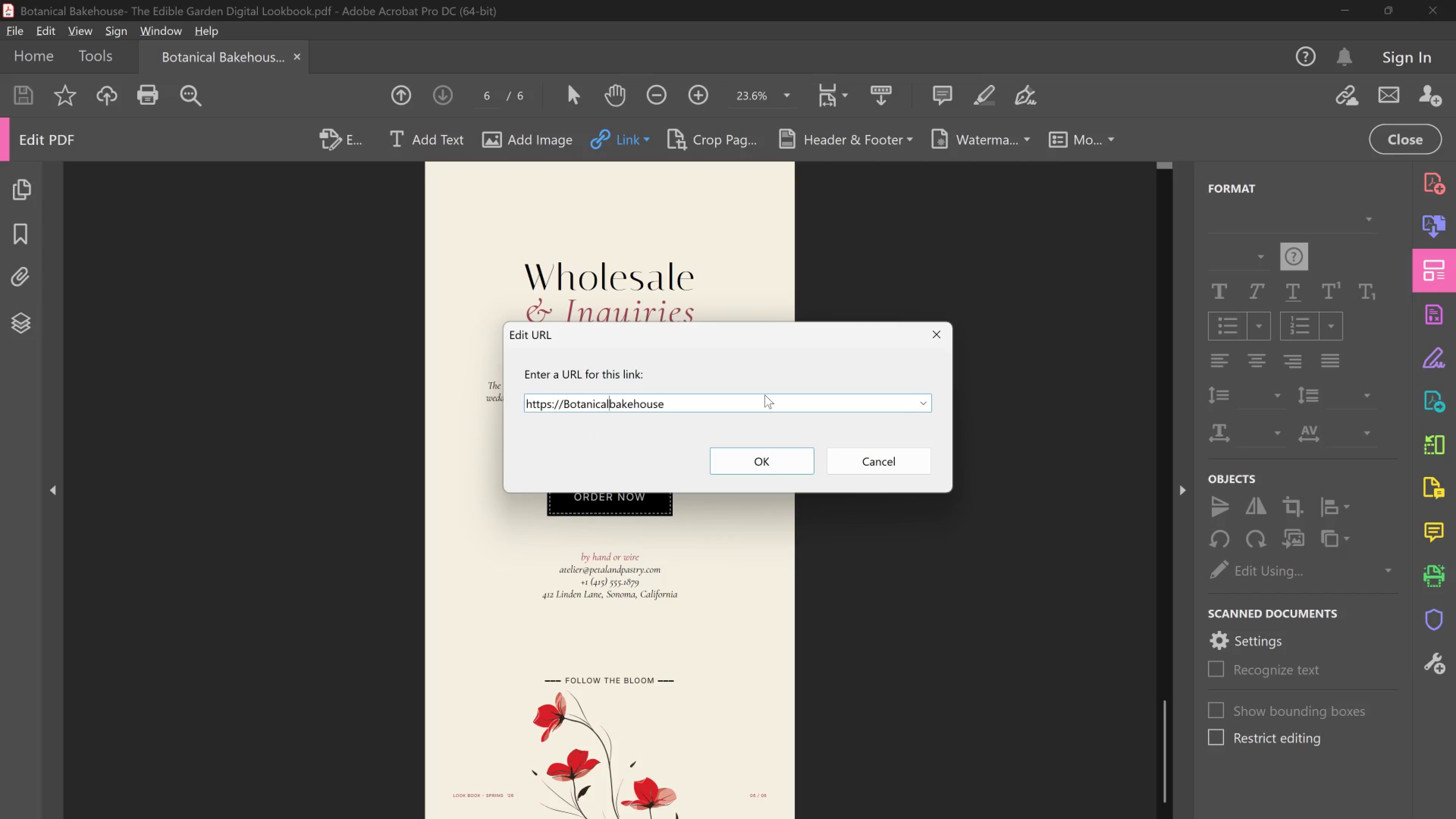 
key(ArrowLeft)
 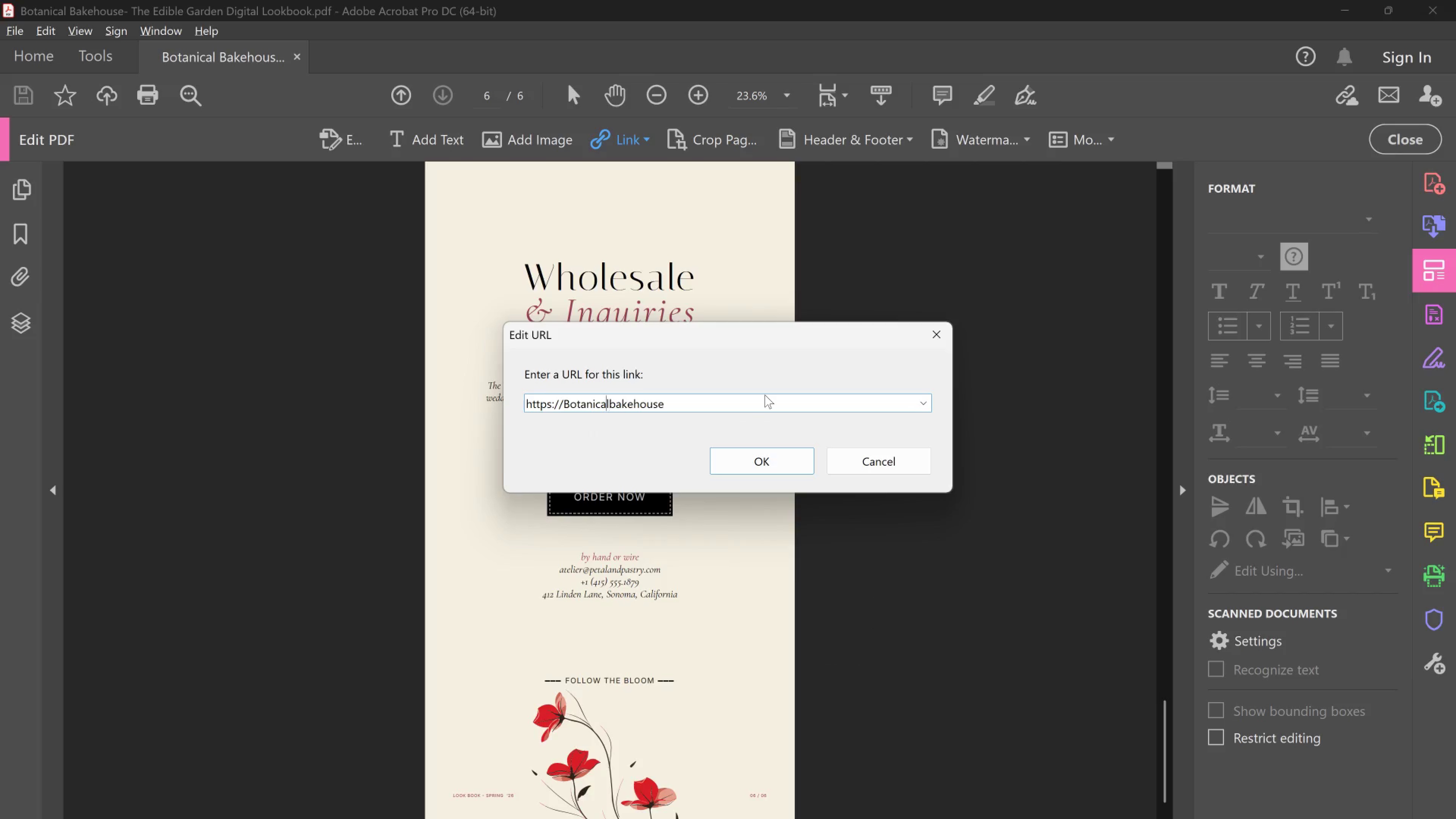 
key(ArrowLeft)
 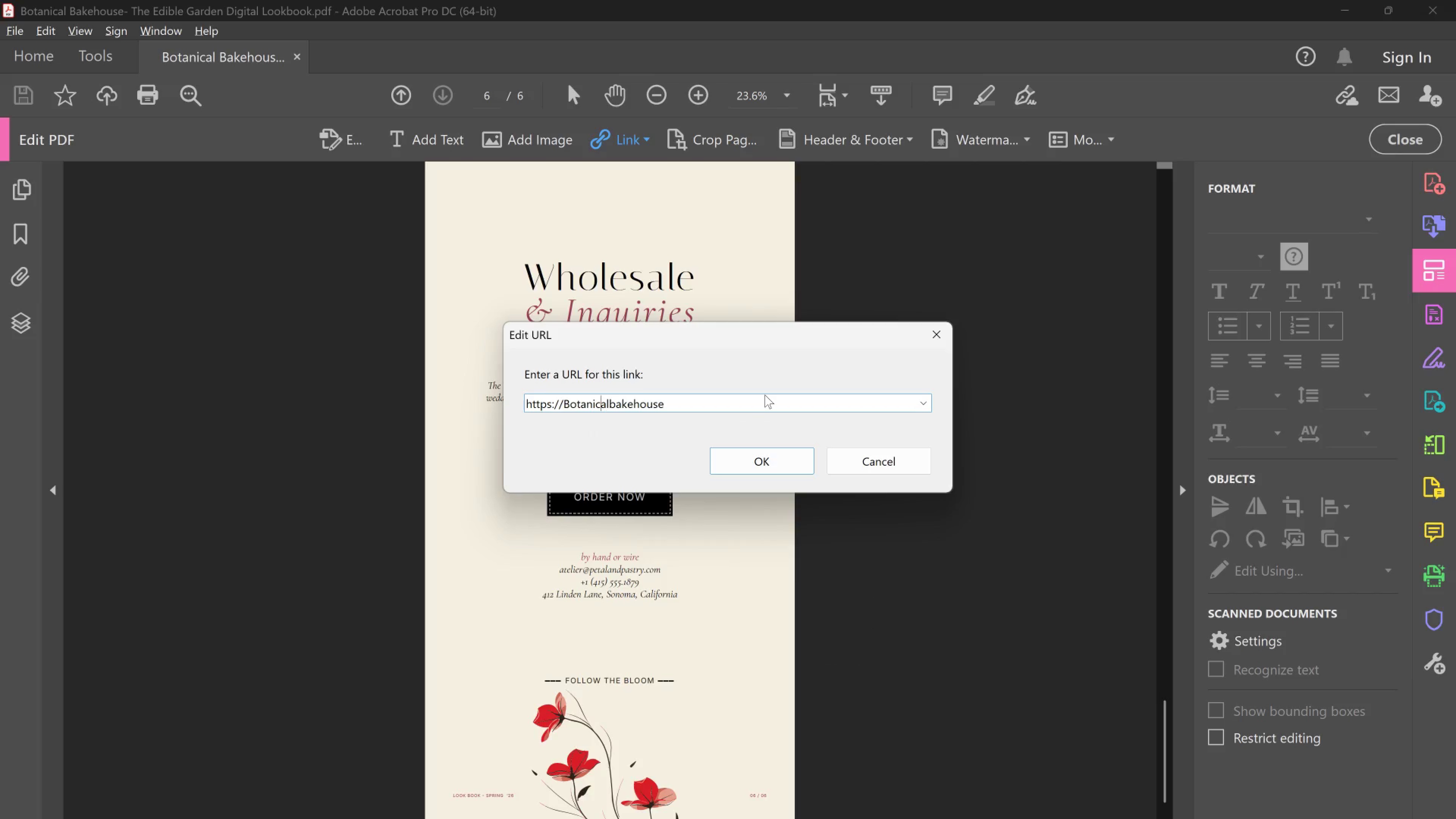 
key(ArrowLeft)
 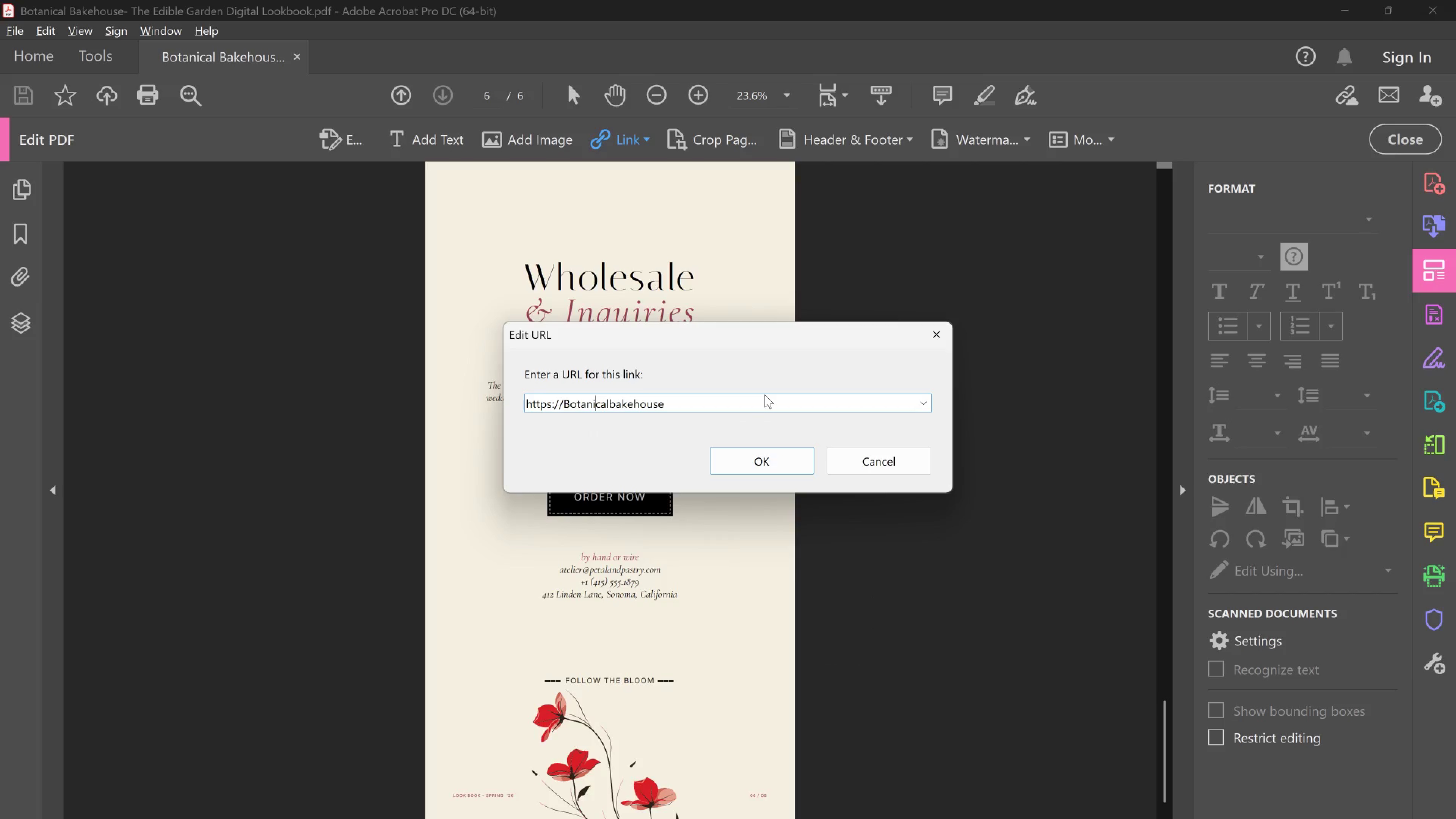 
key(ArrowLeft)
 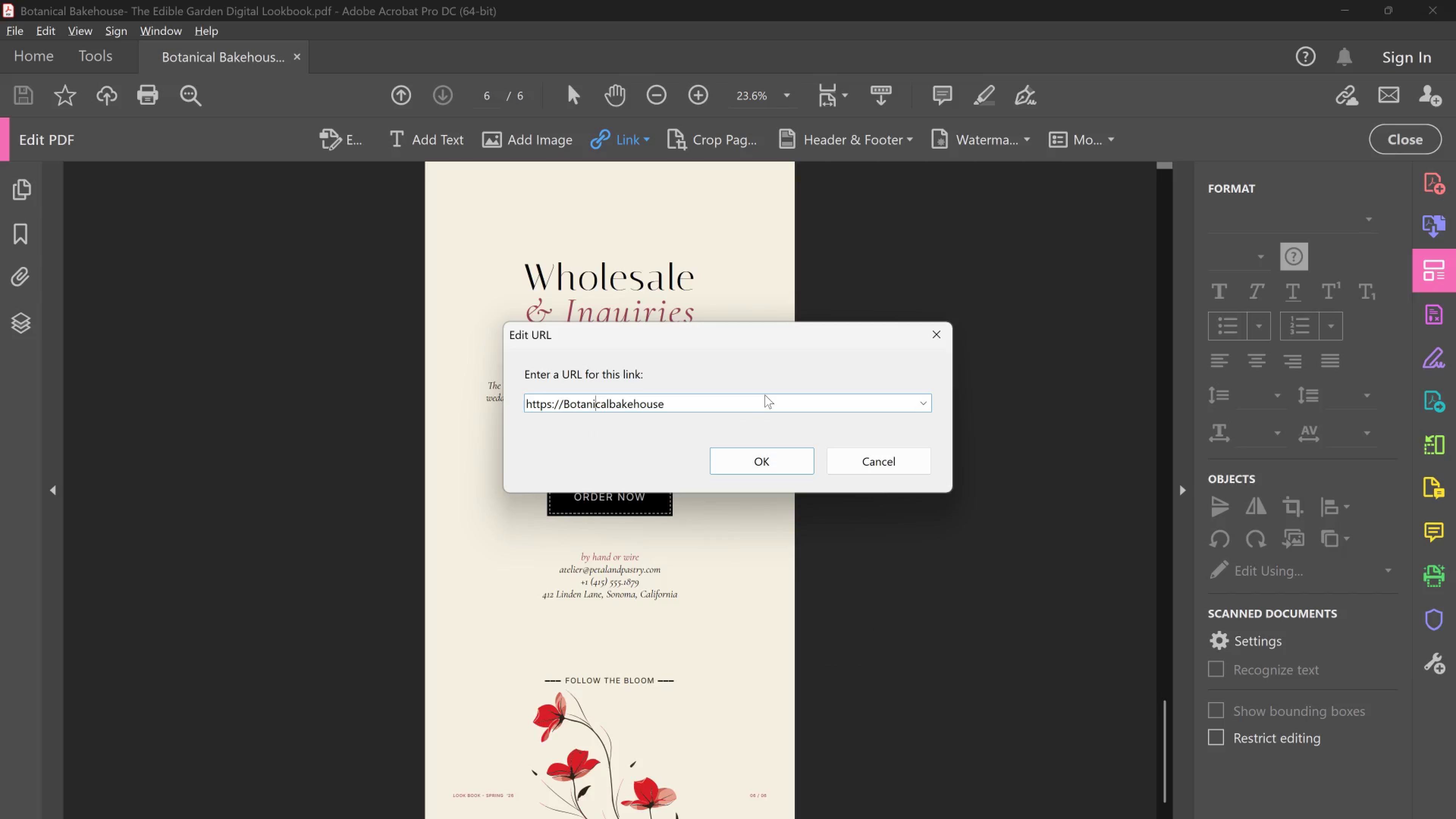 
key(ArrowLeft)
 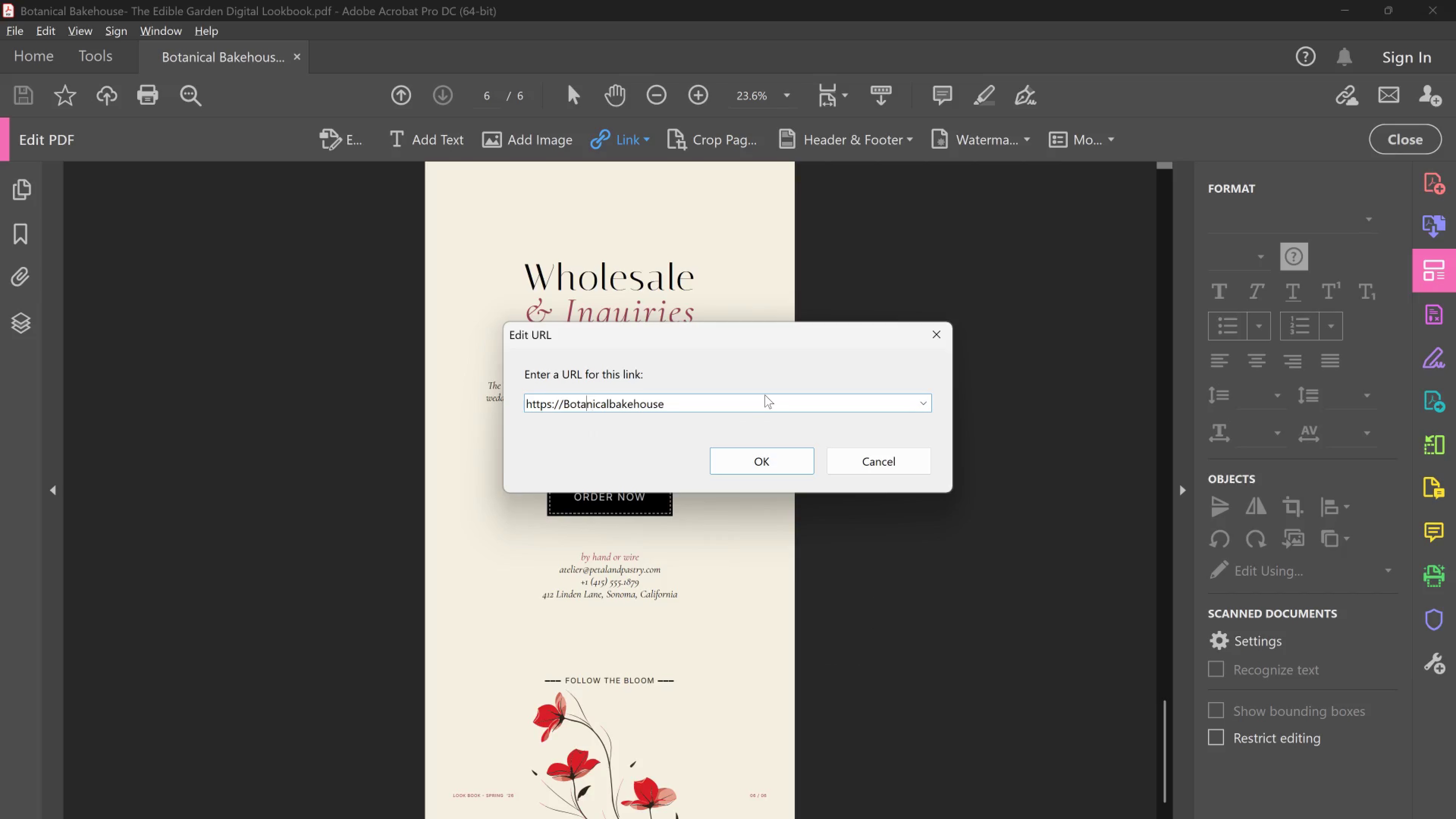 
key(ArrowLeft)
 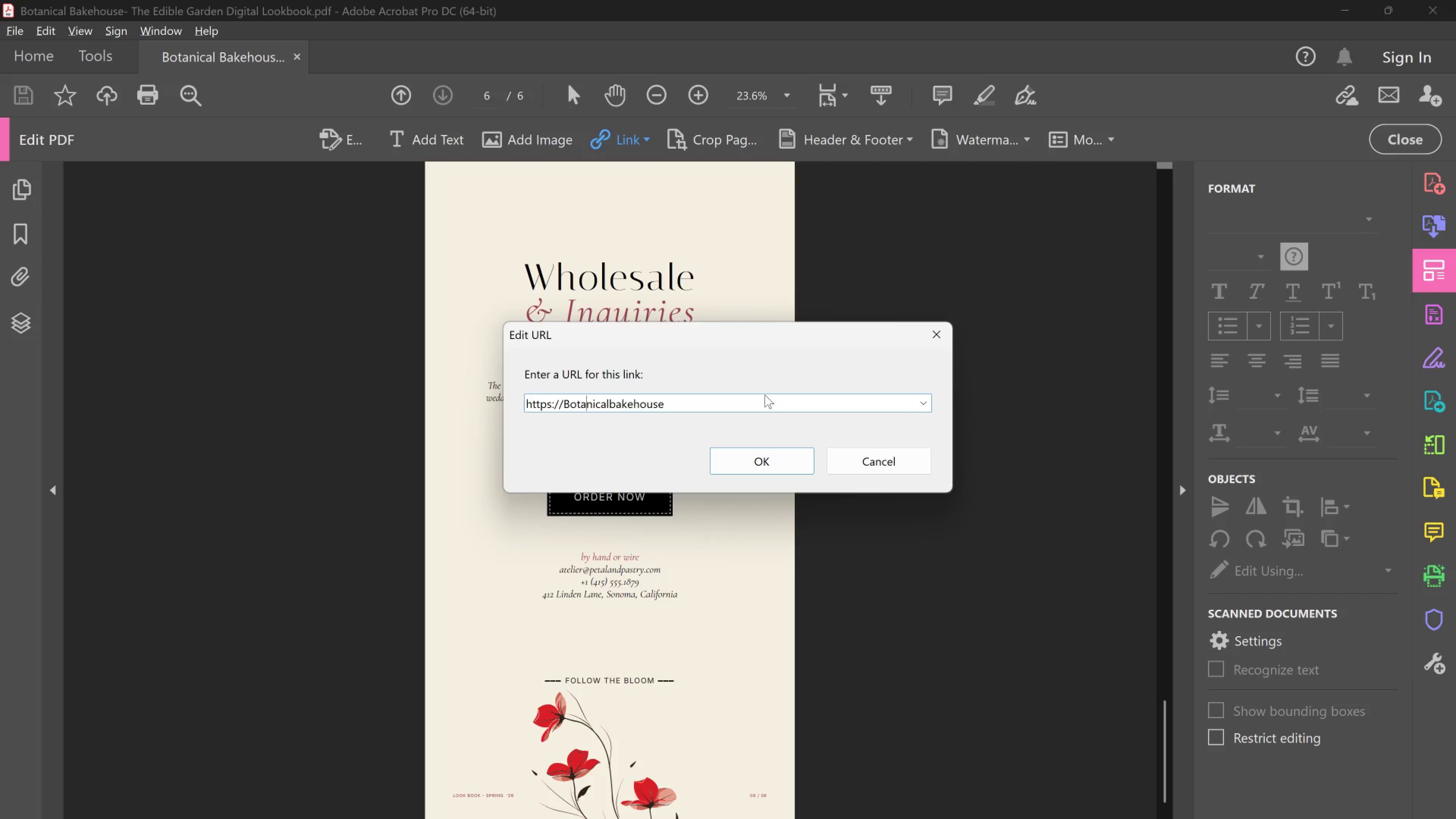 
key(ArrowLeft)
 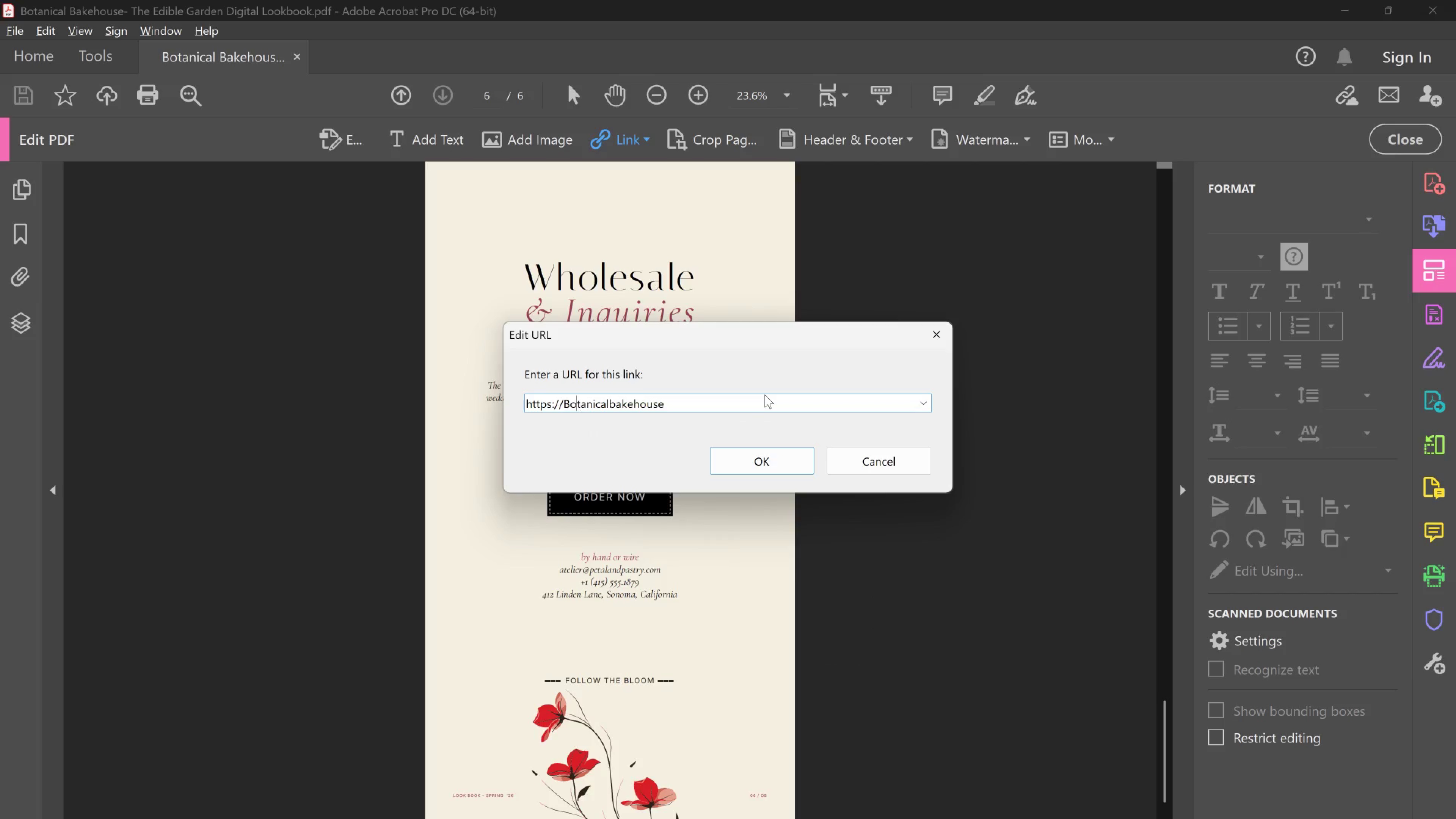 
key(ArrowLeft)
 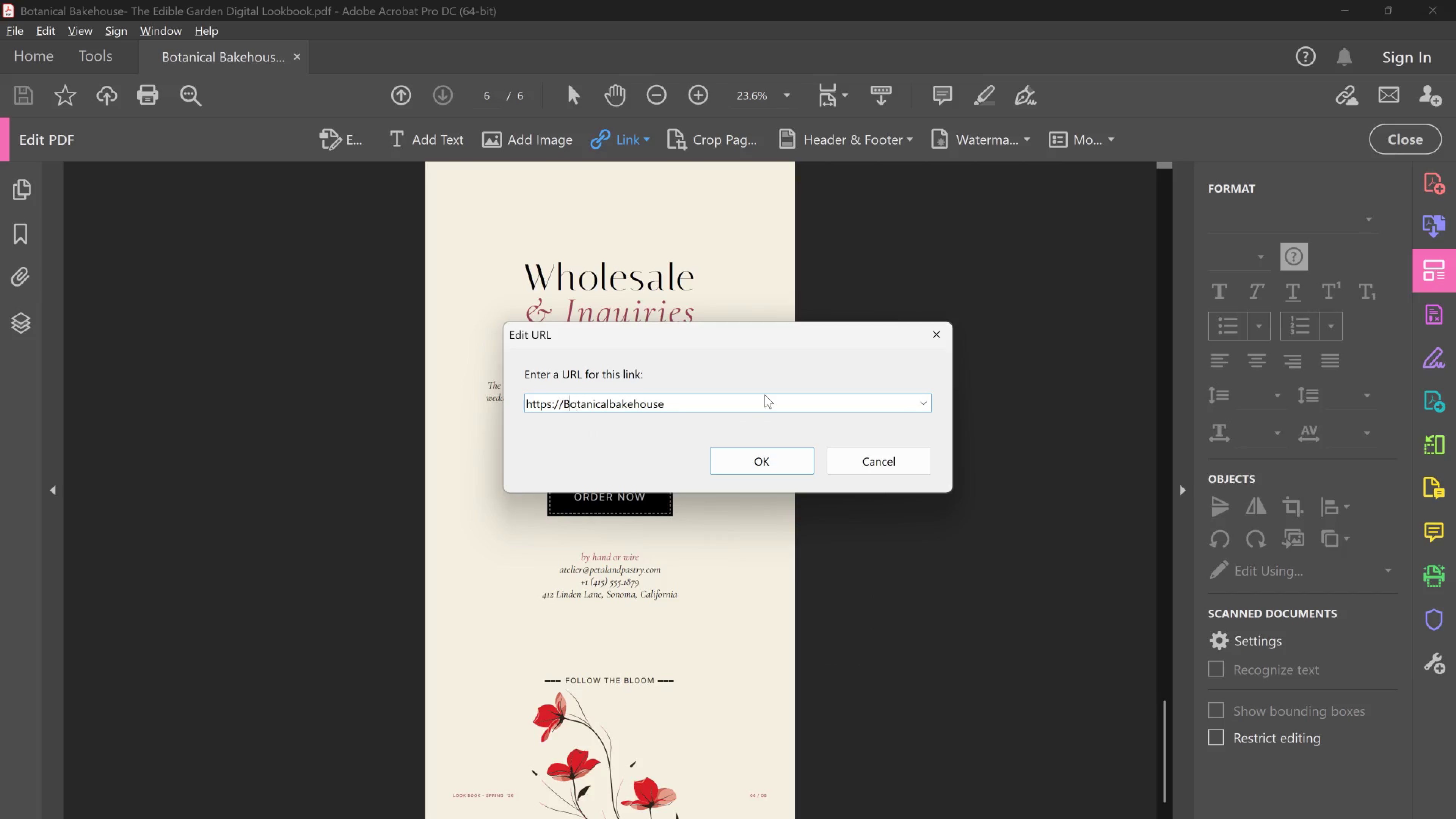 
key(ArrowLeft)
 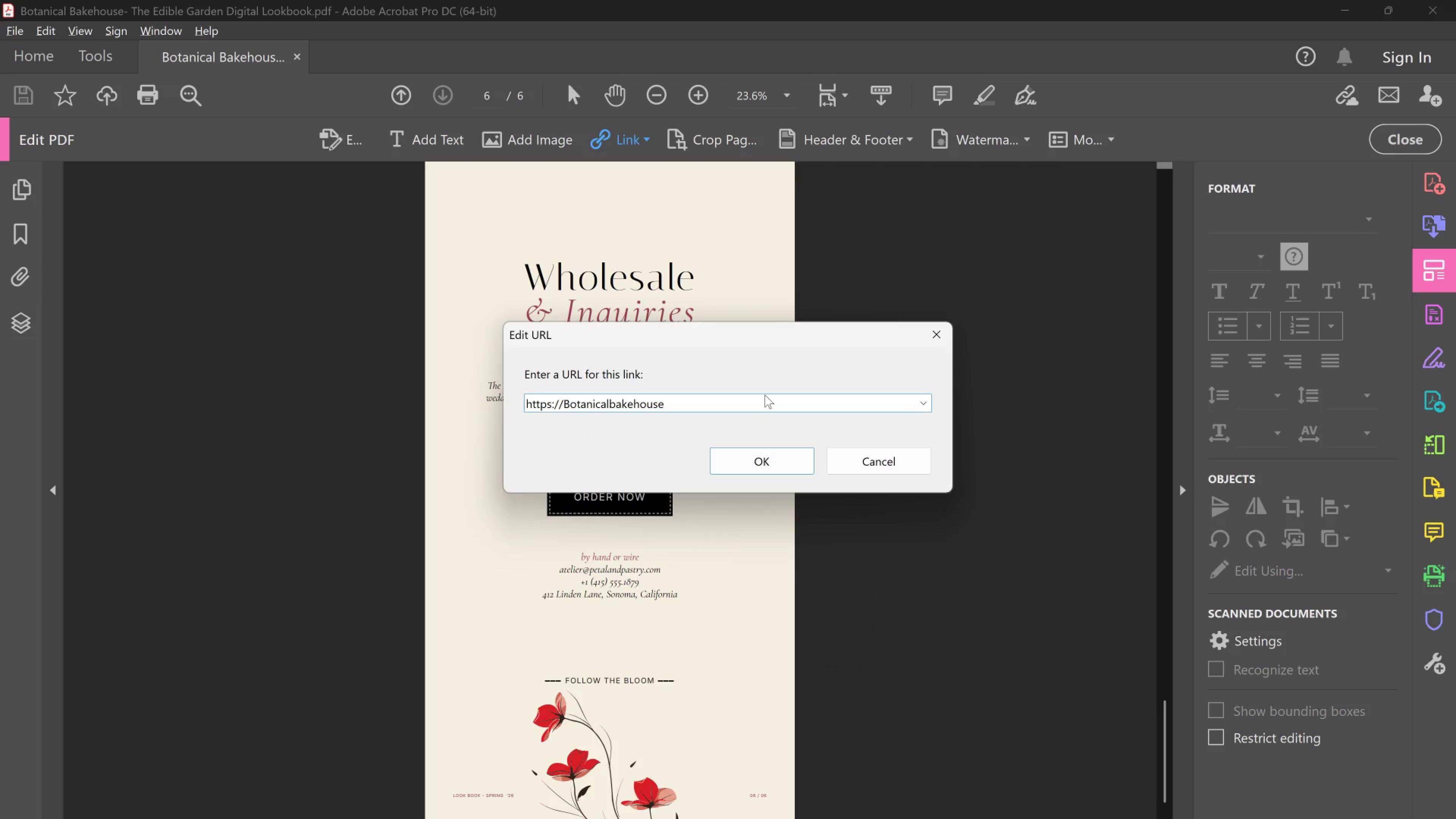 
key(Backspace)
type(b.com)
 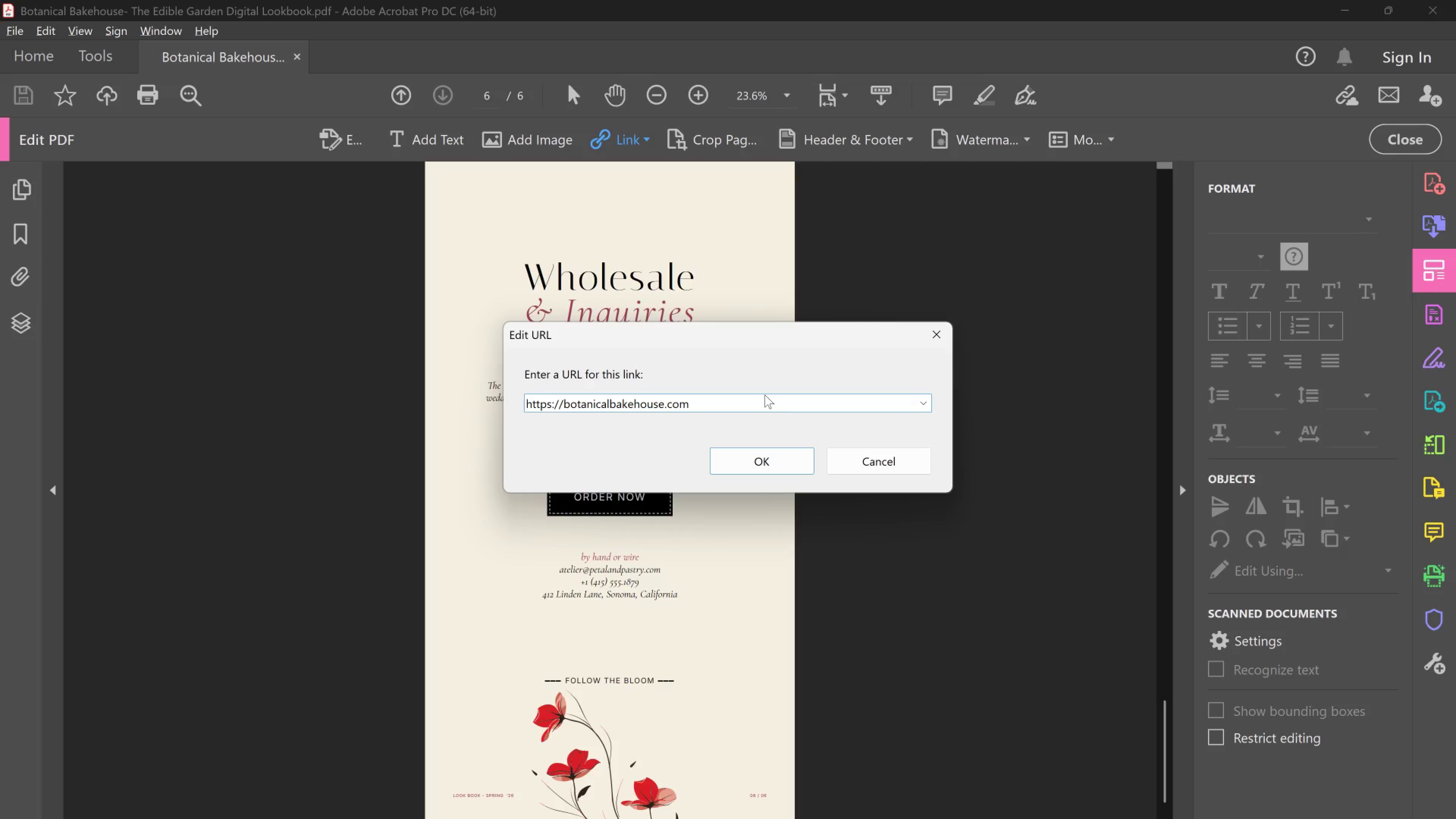 
hold_key(key=ArrowRight, duration=1.02)
 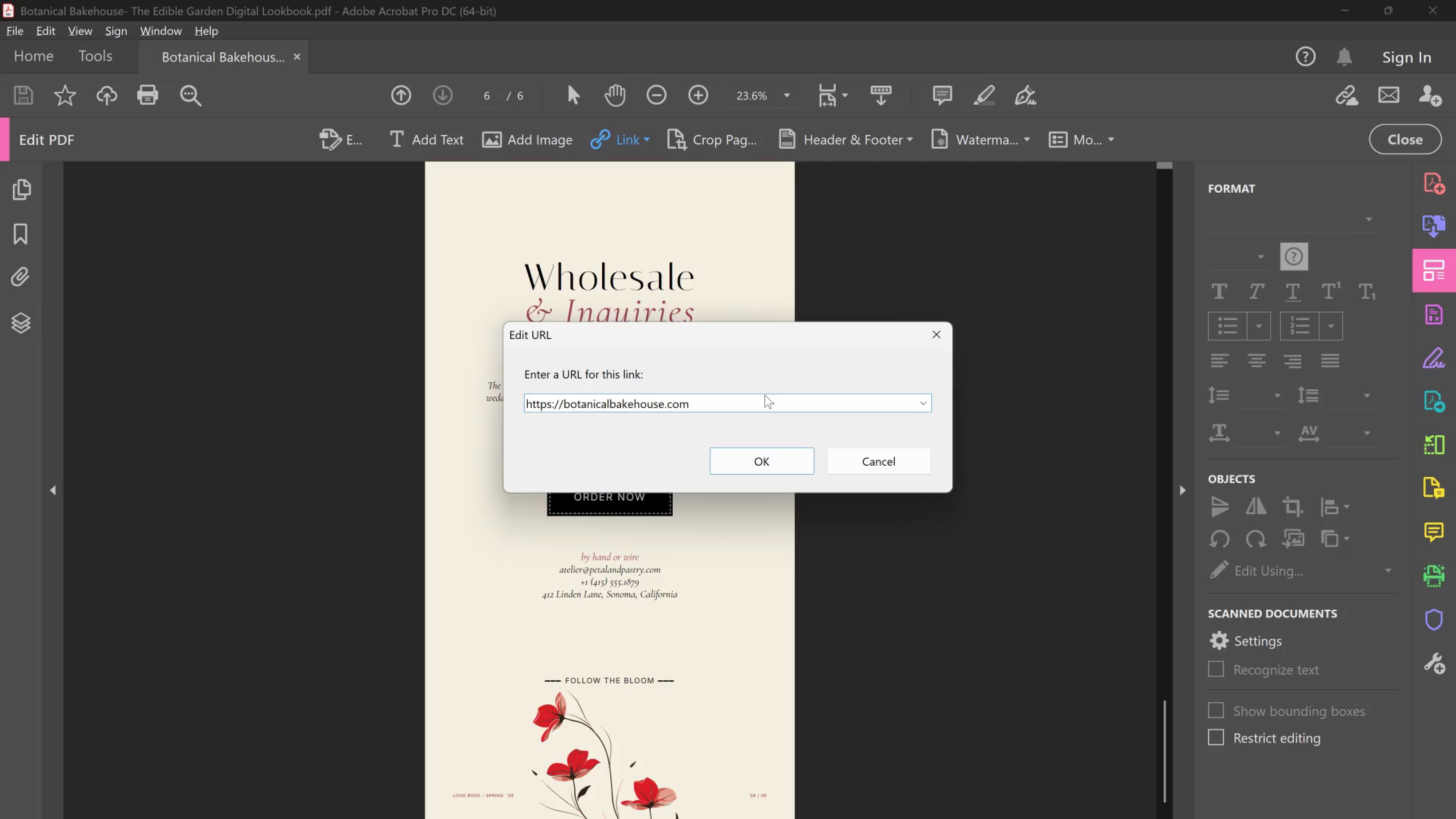 
left_click_drag(start_coordinate=[765, 462], to_coordinate=[769, 462])
 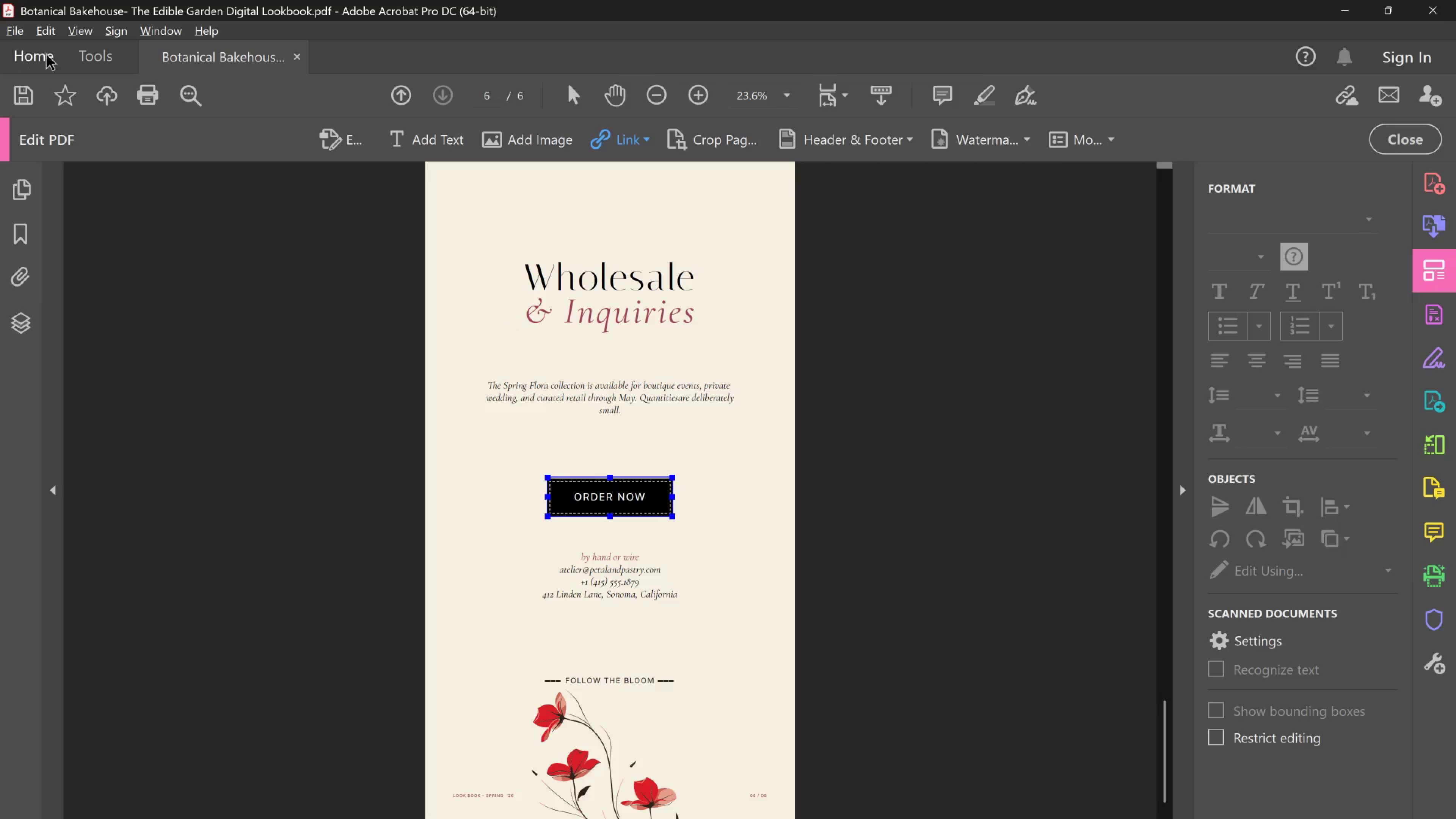 
key(Control+S)
 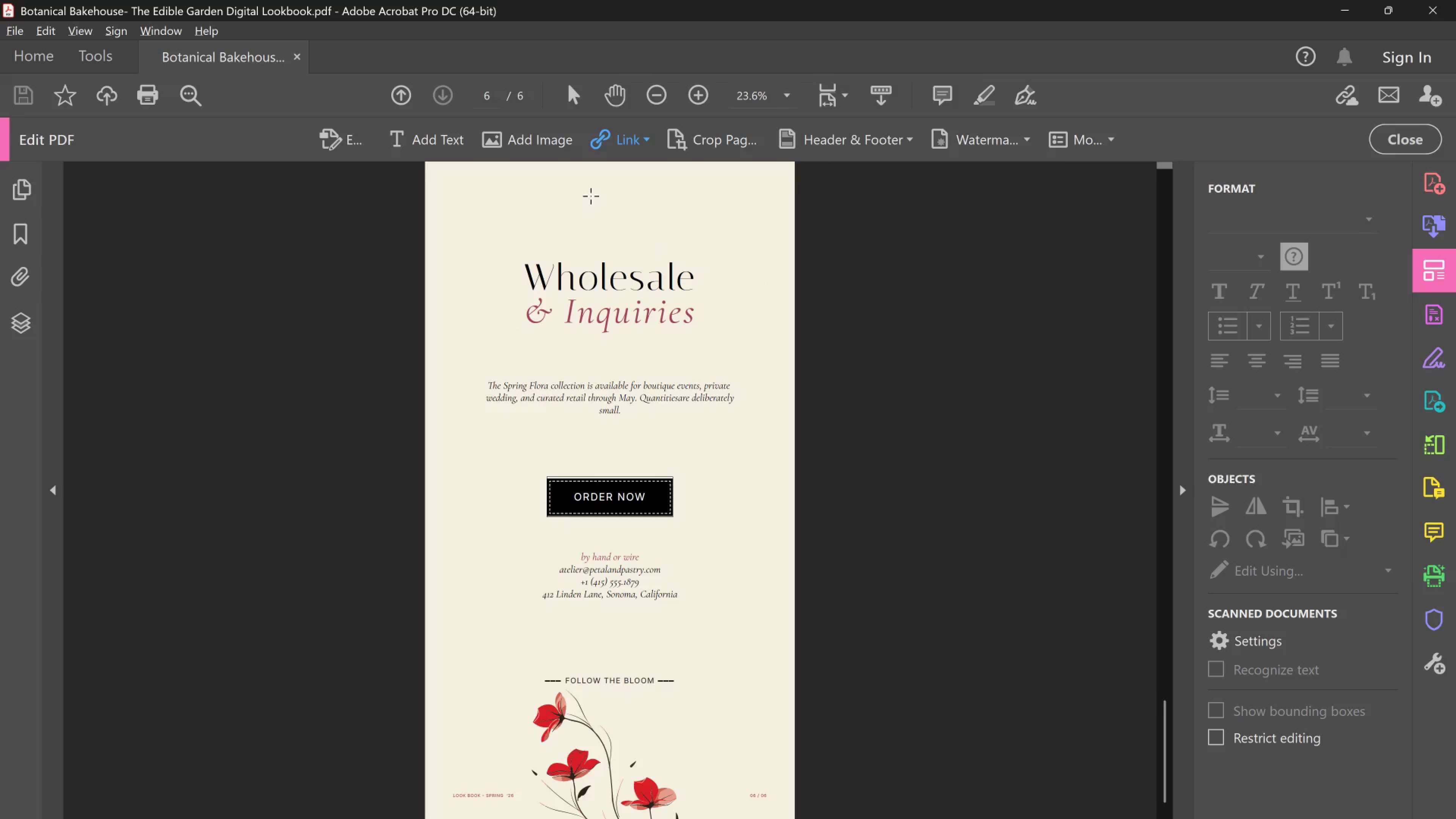 
key(Control+Shift+S)
 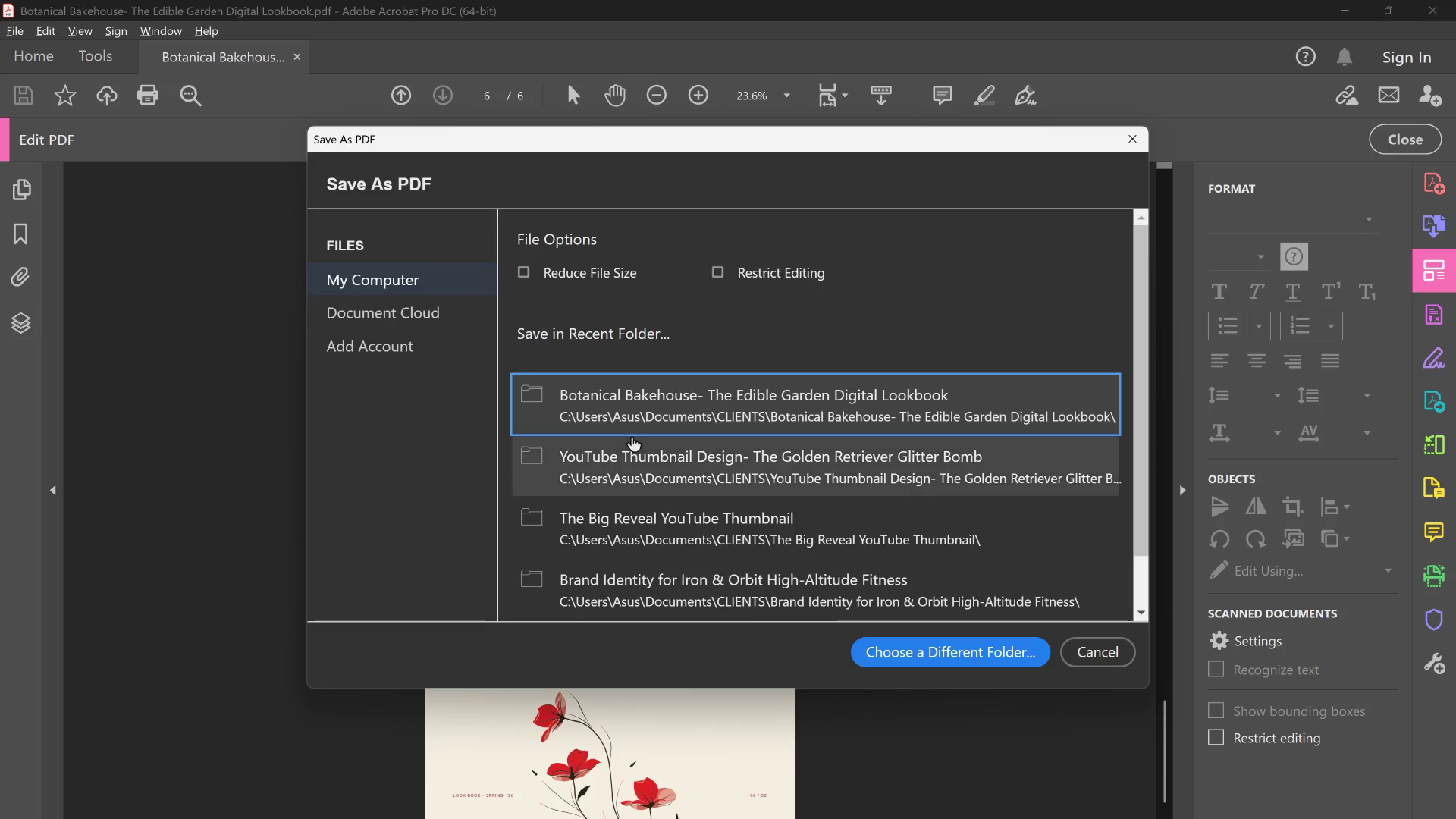 
left_click([655, 418])
 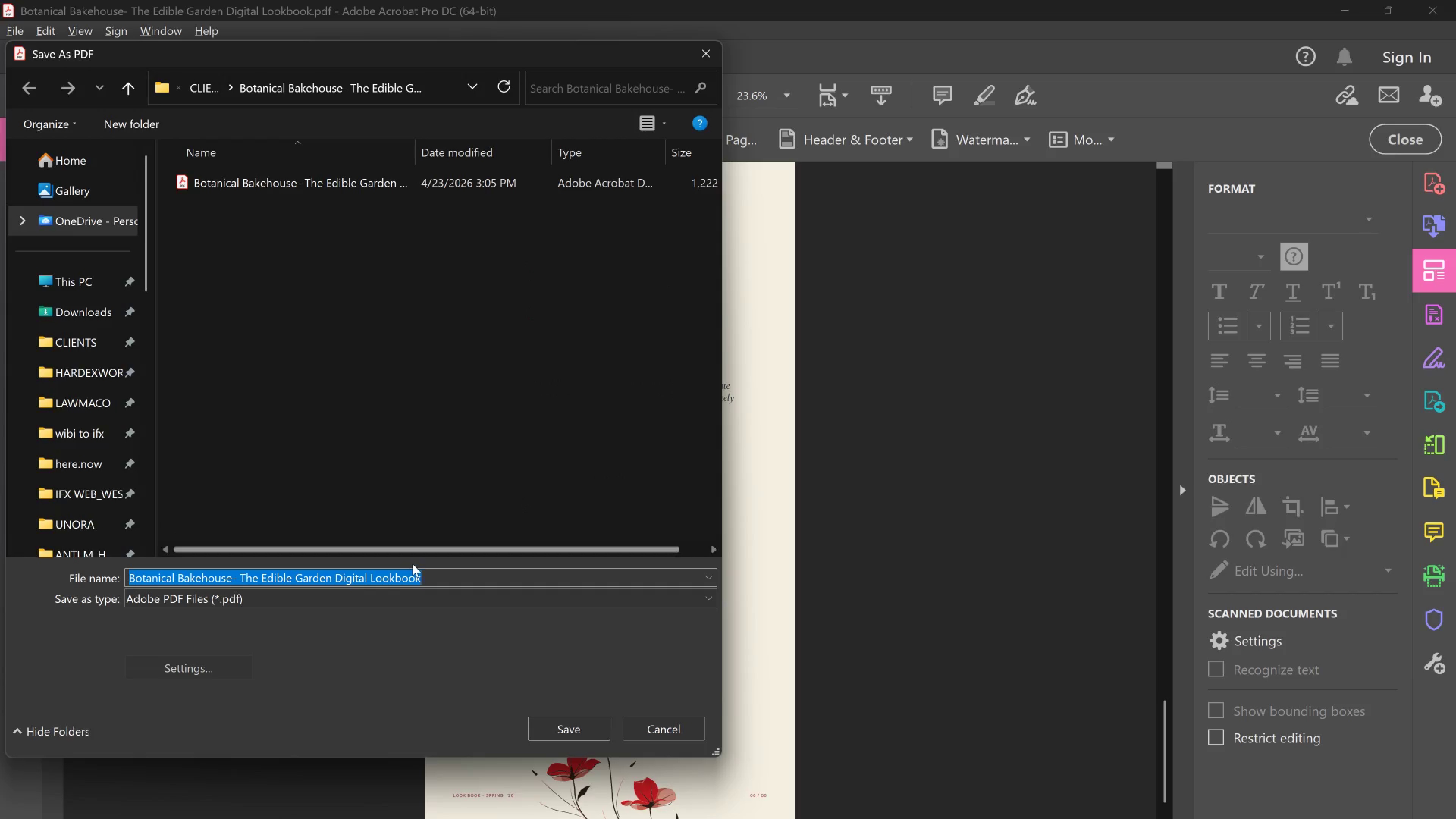 
left_click([441, 572])
 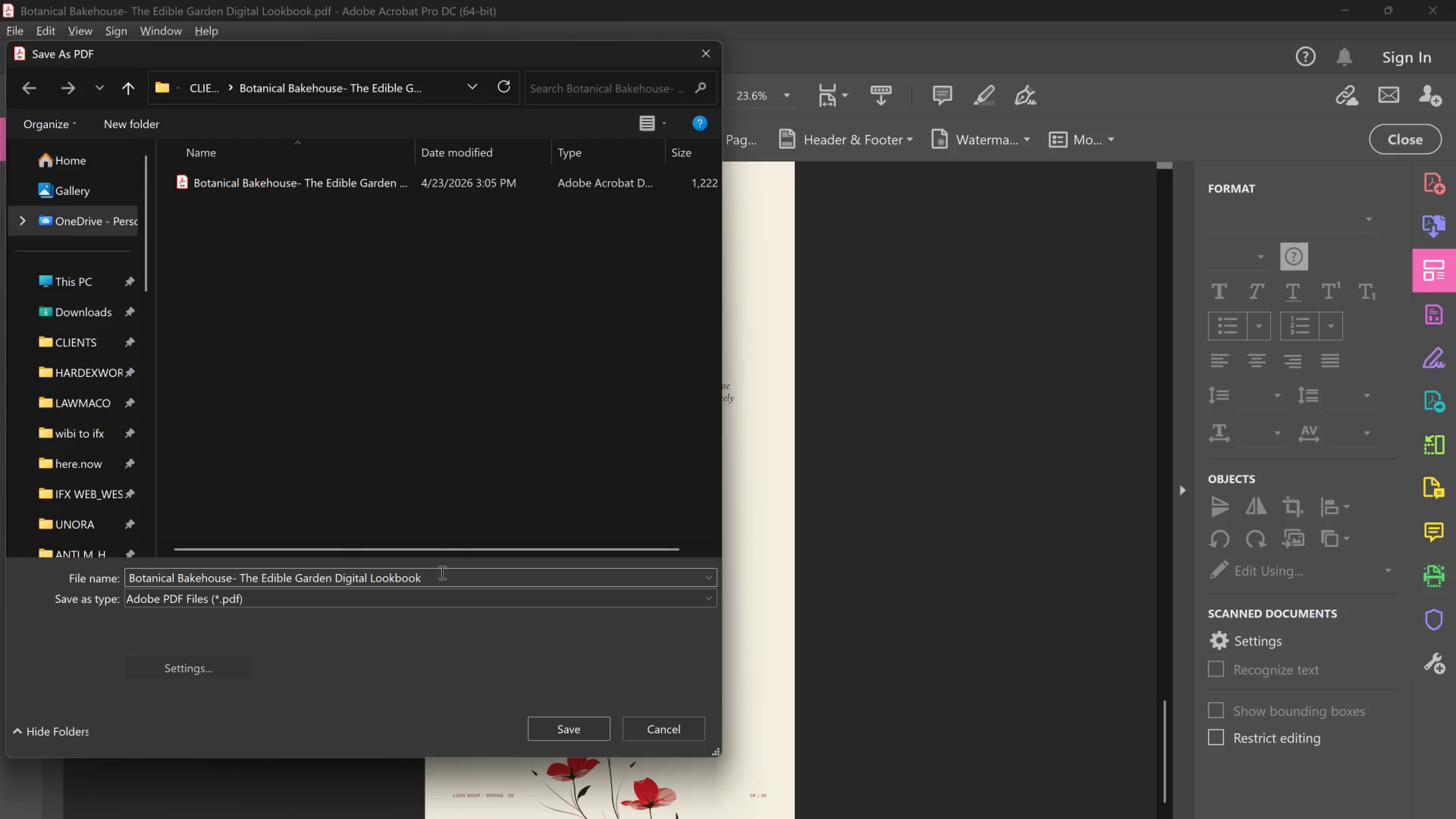 
type(_DOC)
 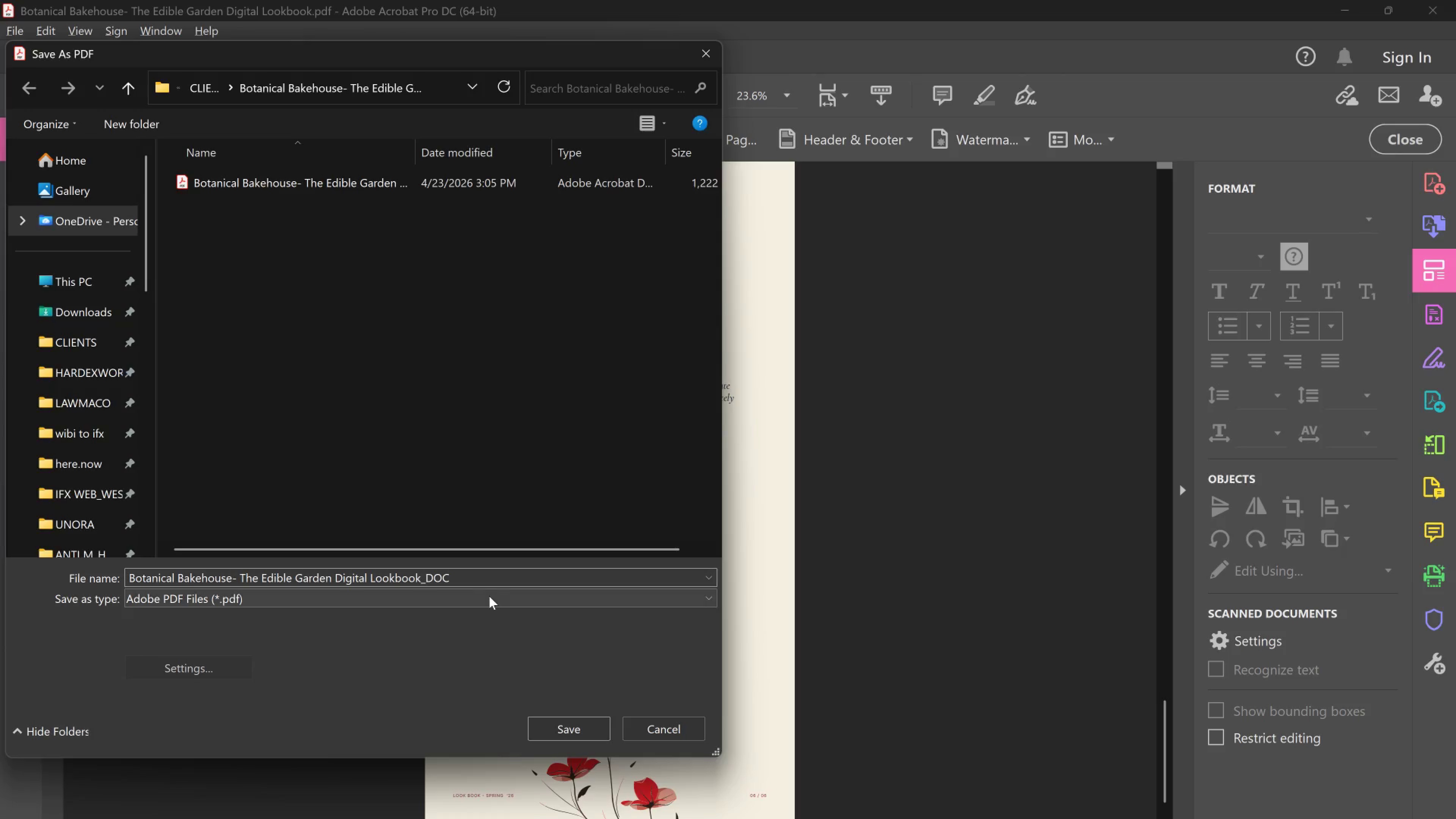 
wait(9.24)
 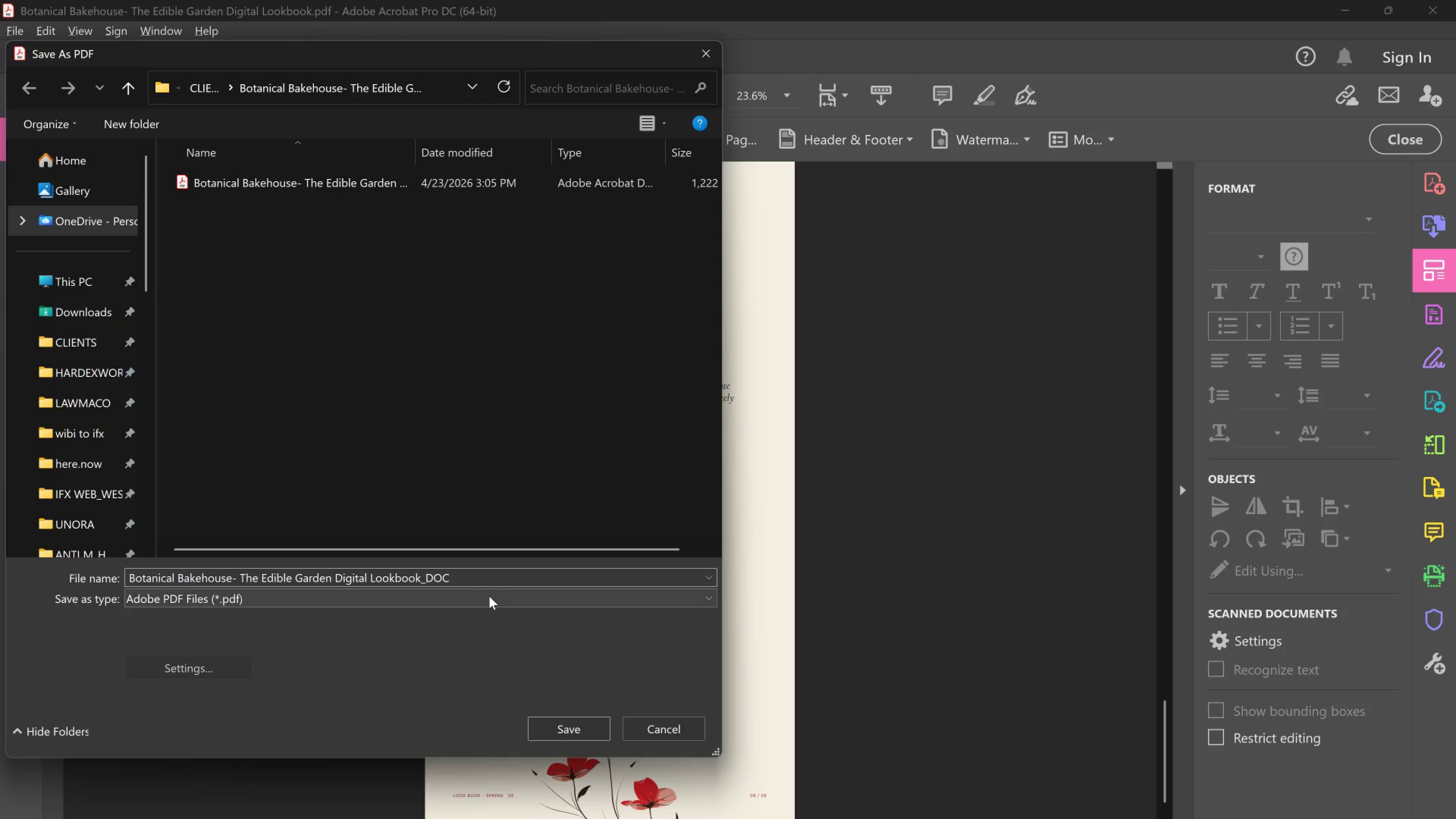 
left_click_drag(start_coordinate=[238, 581], to_coordinate=[67, 597])
 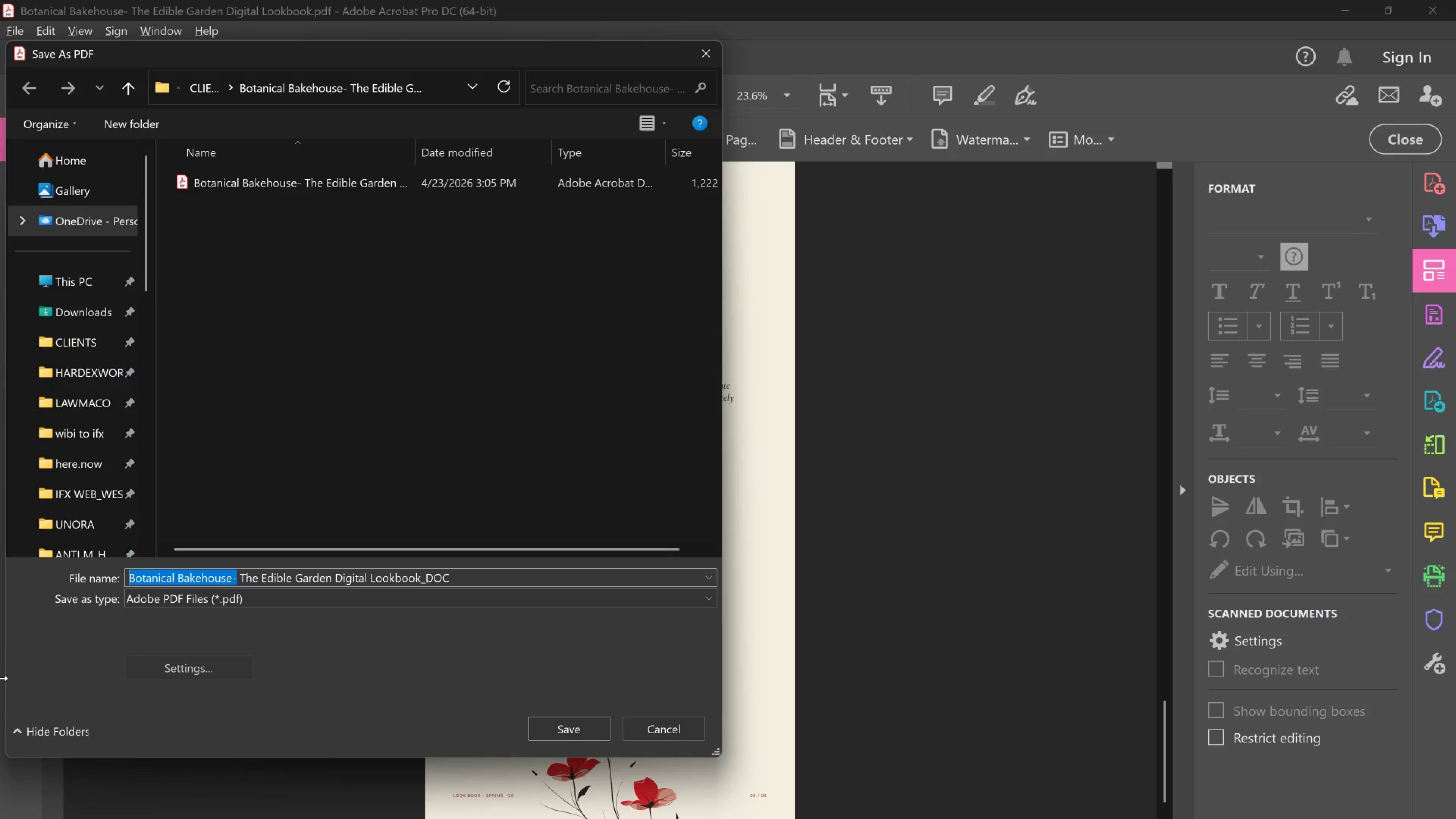 
type(BB-)
 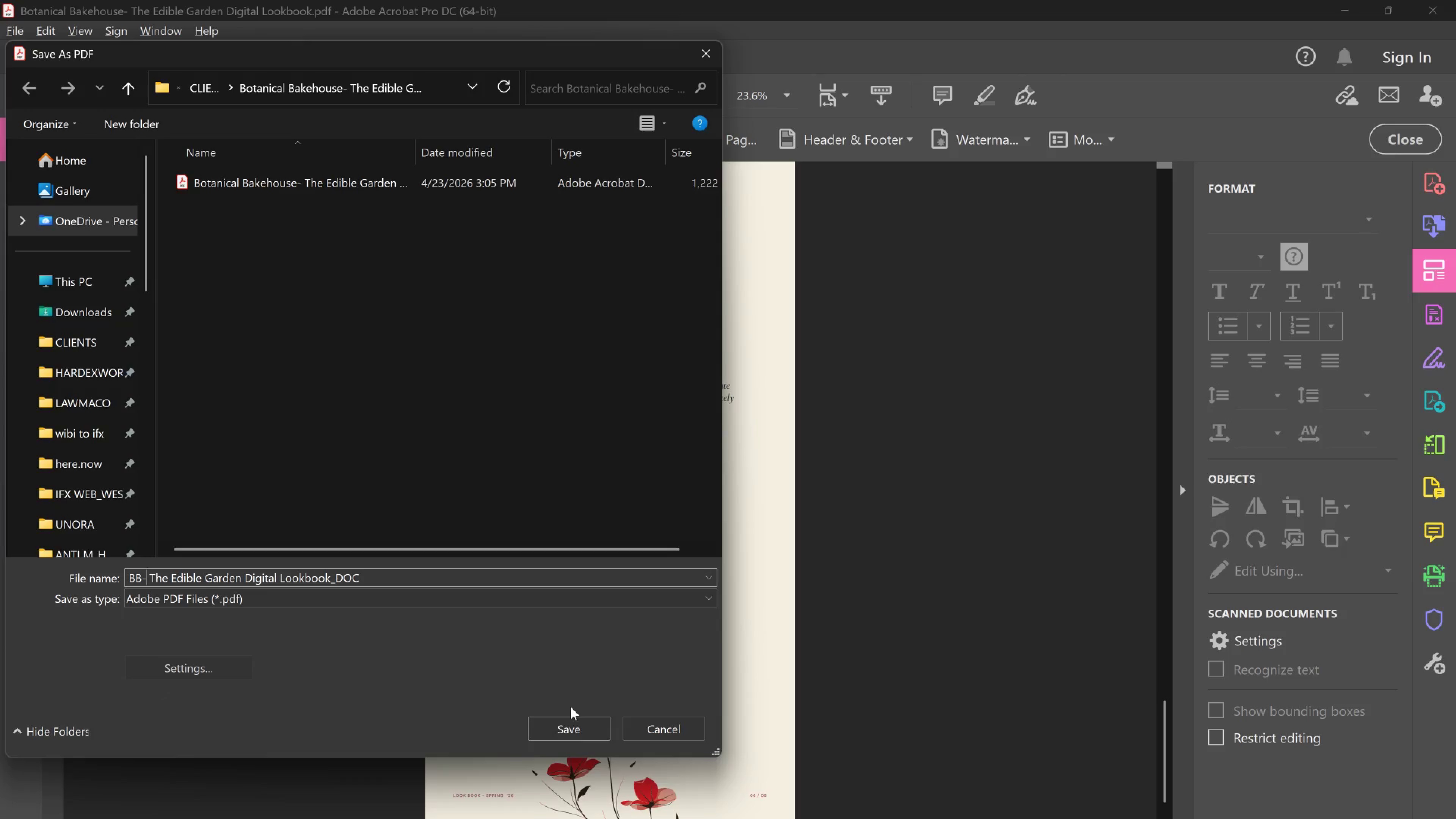 
left_click([571, 730])
 